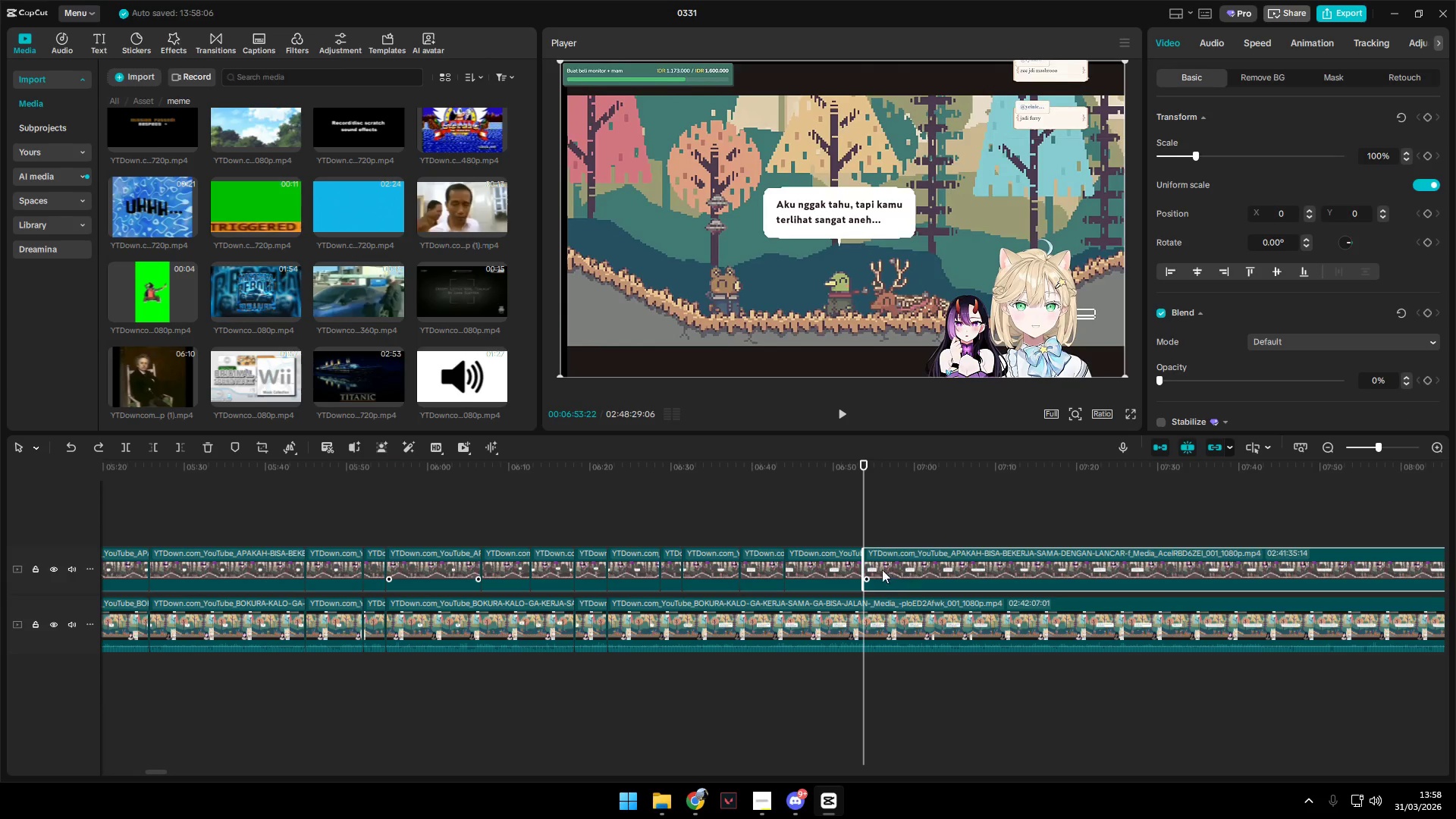 
key(Control+Z)
 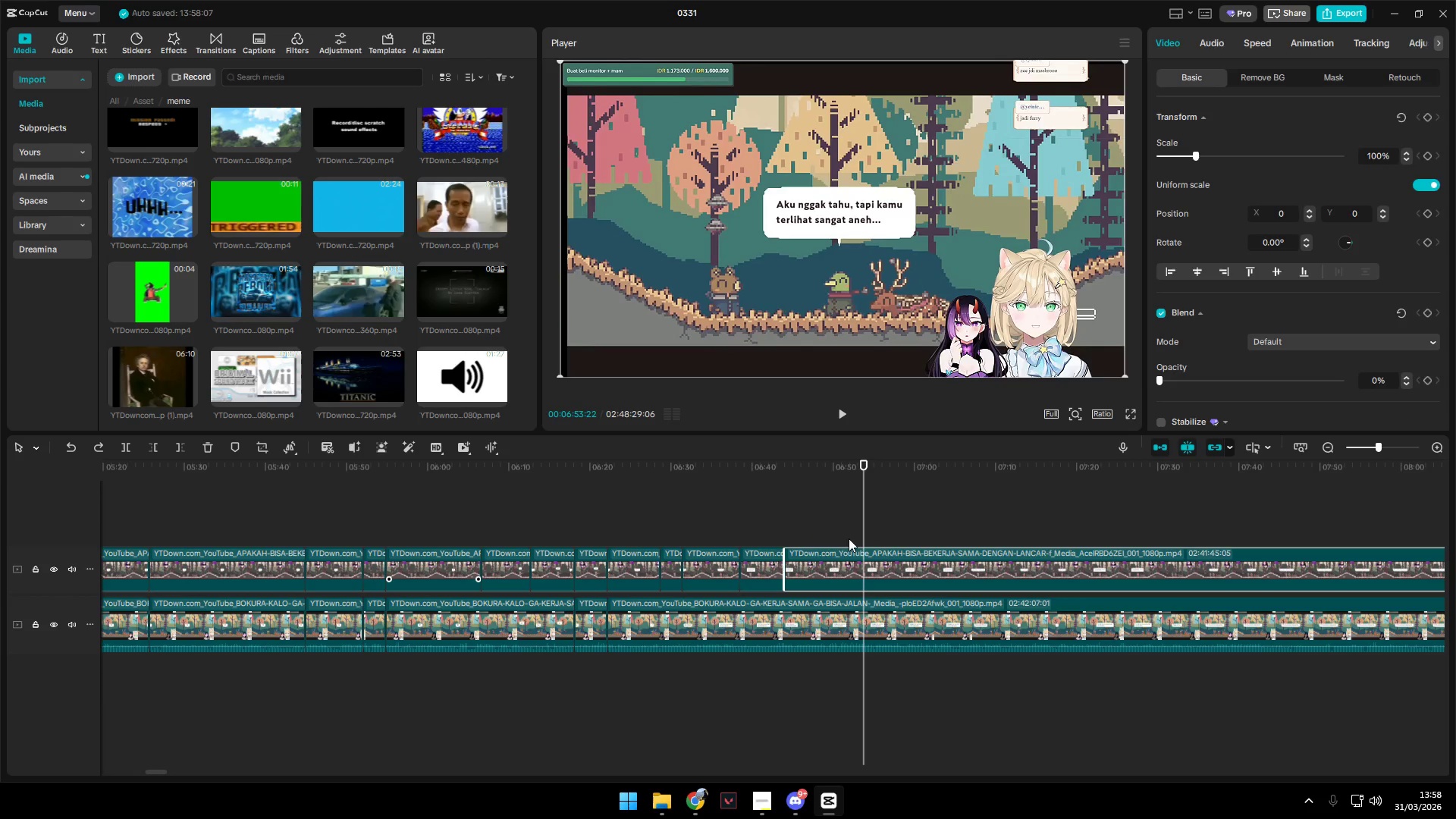 
left_click([840, 530])
 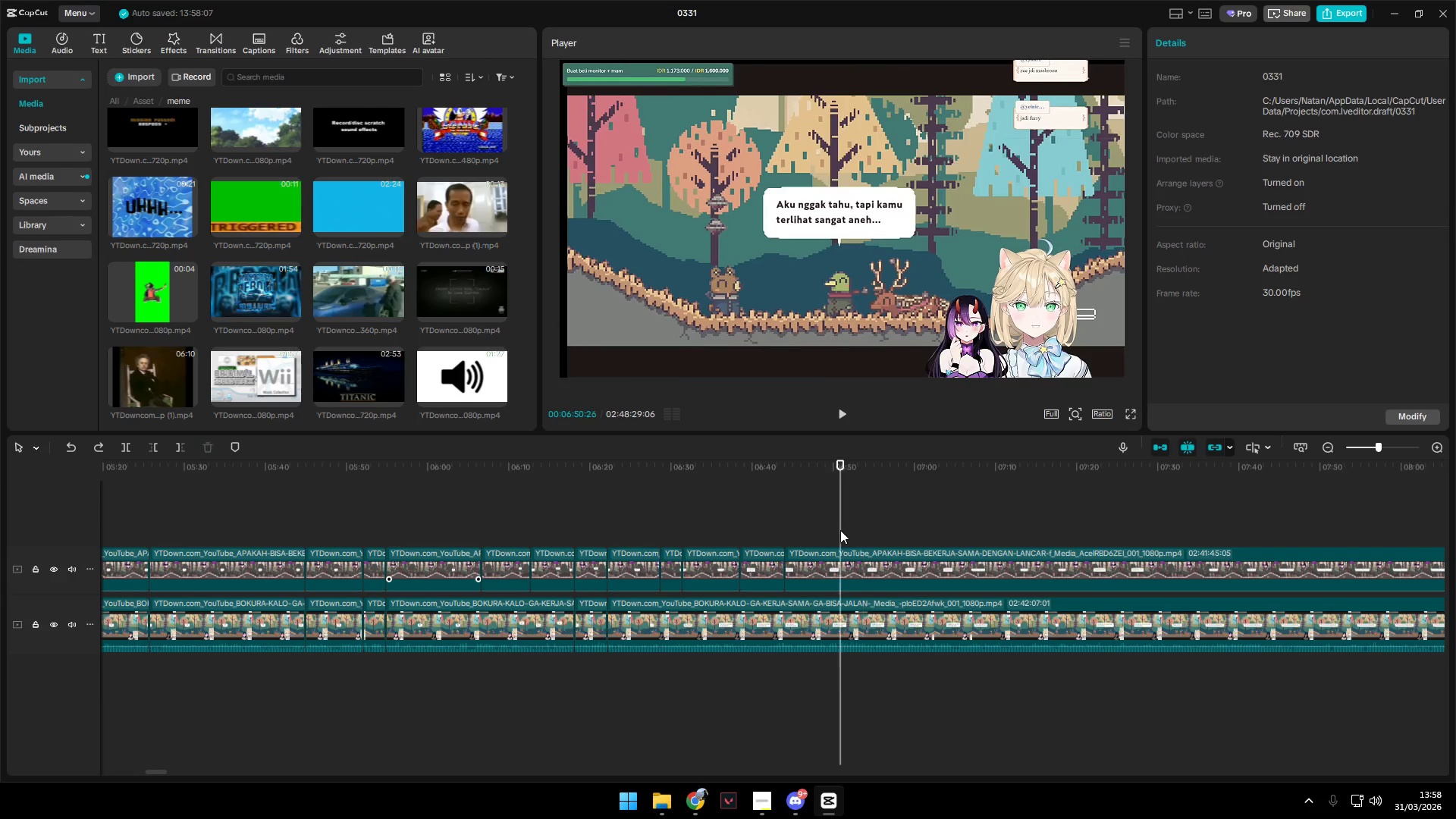 
key(Space)
 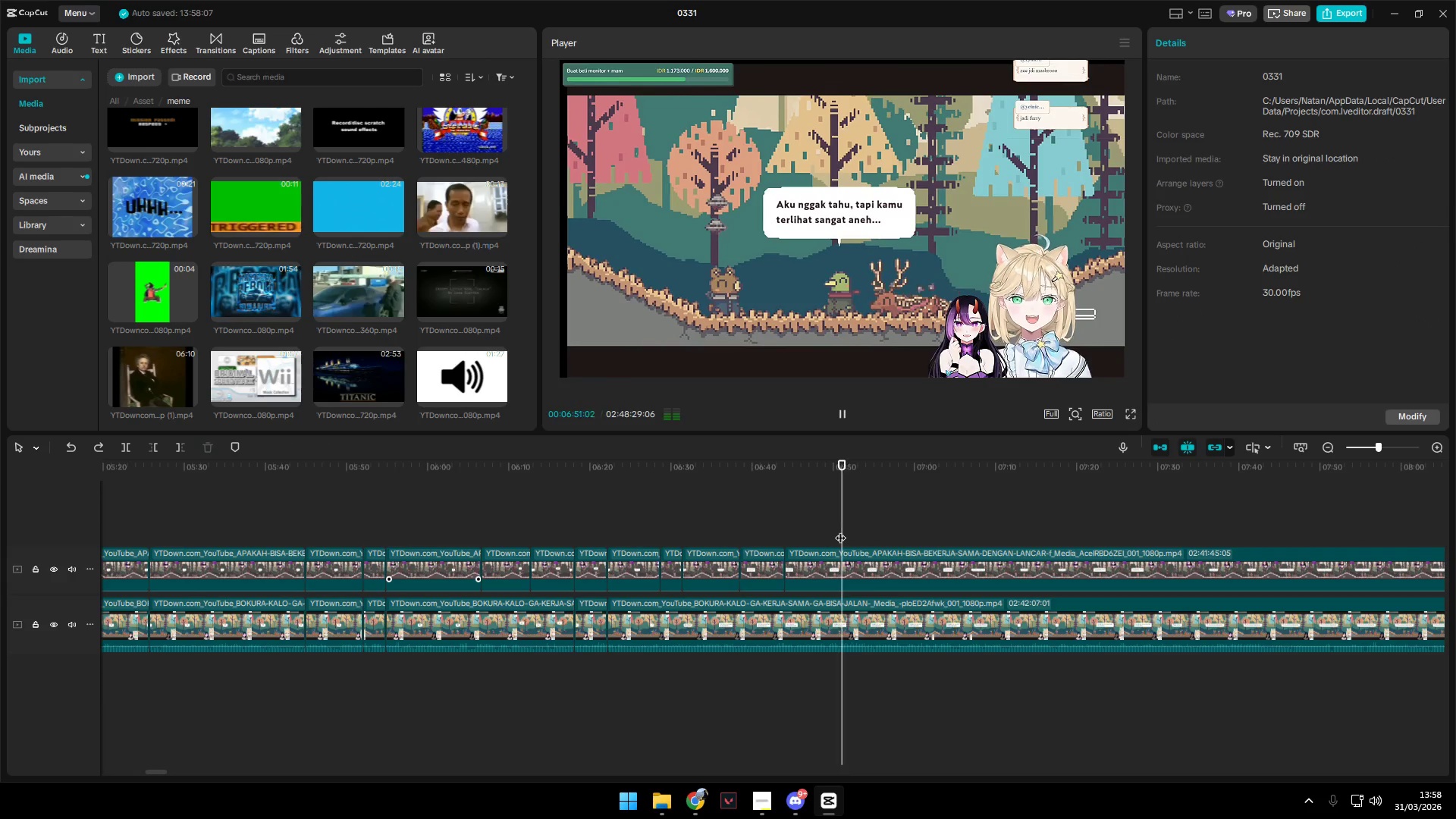 
key(Space)
 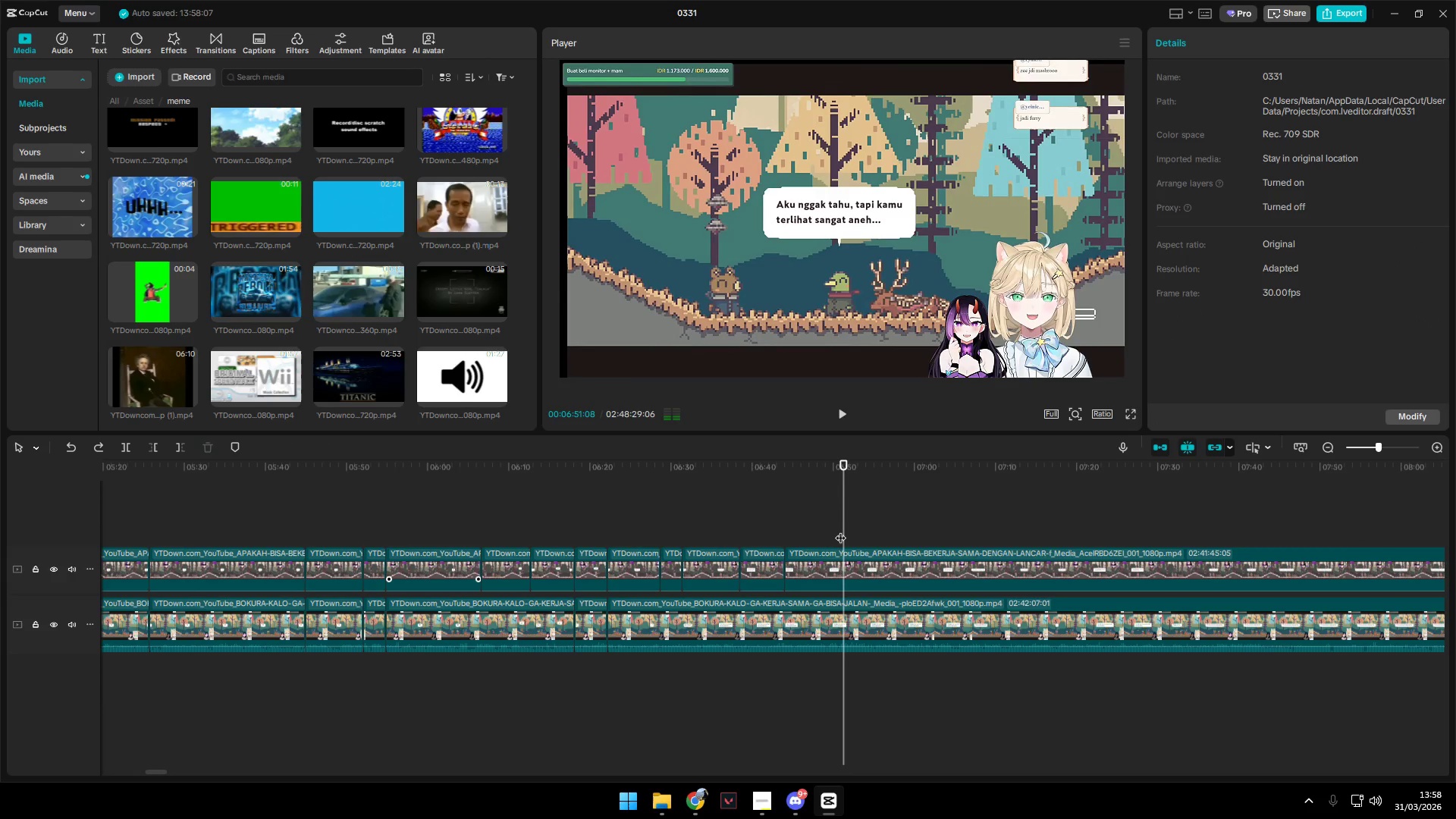 
key(Space)
 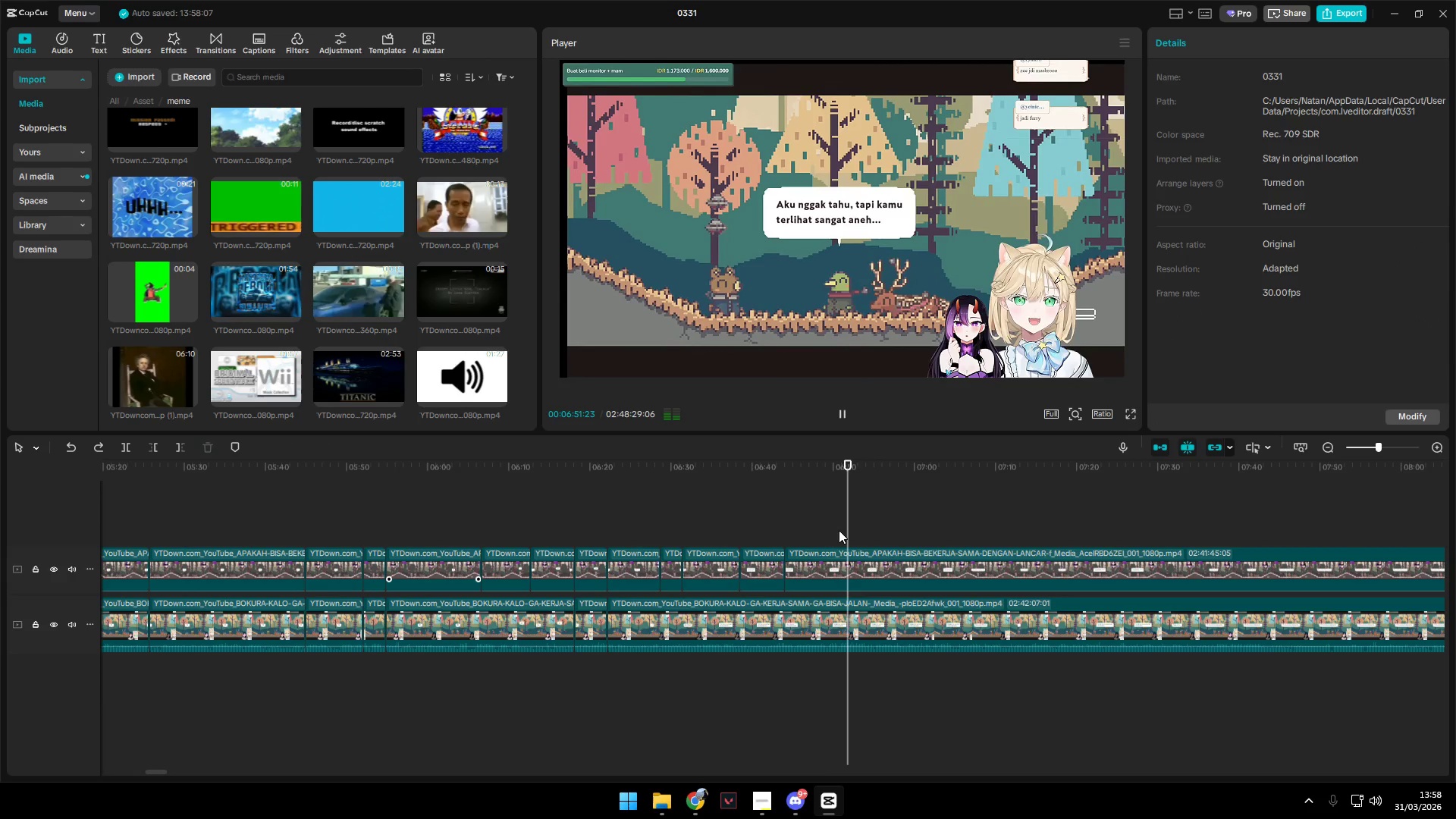 
key(Space)
 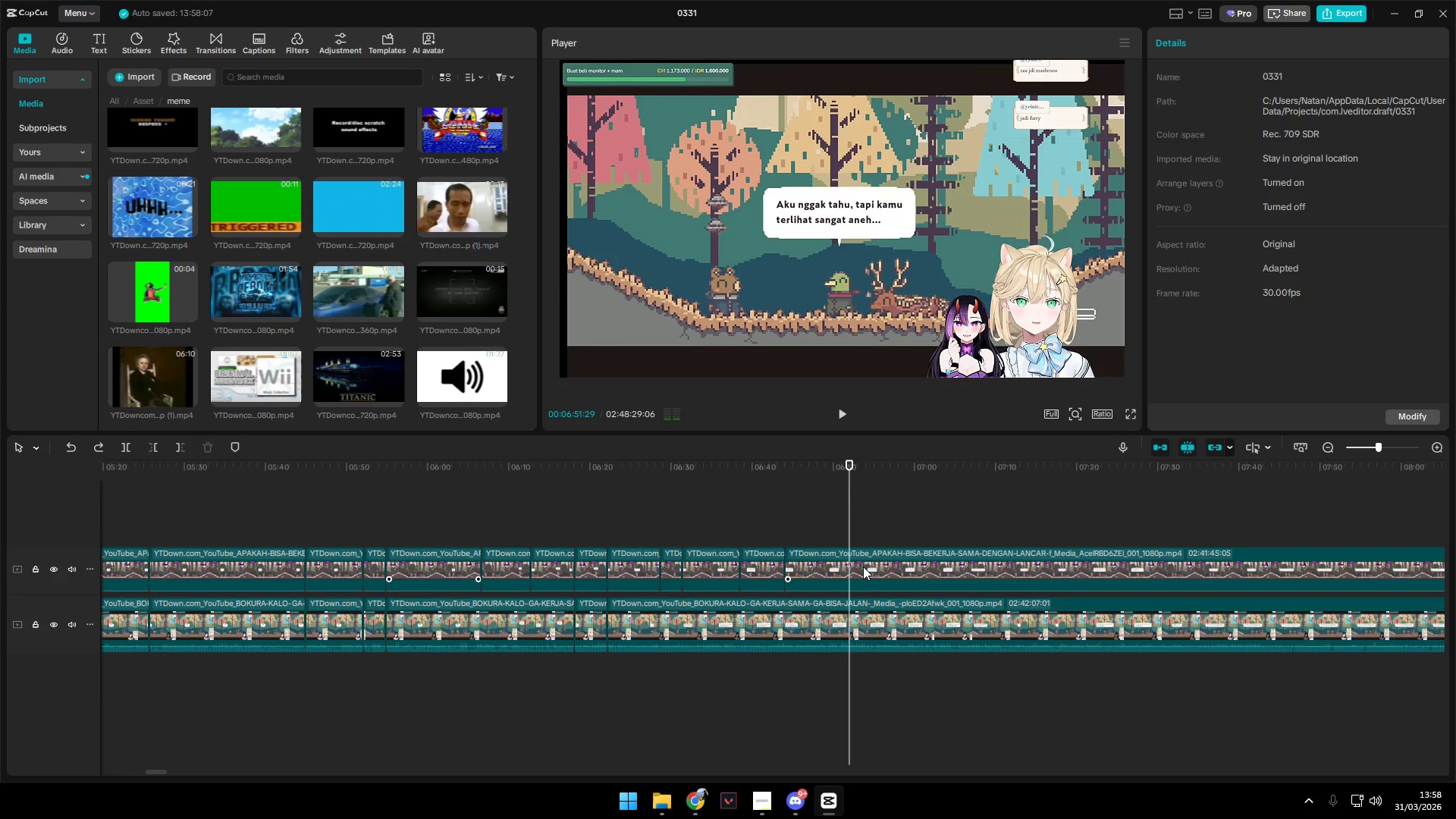 
left_click([863, 566])
 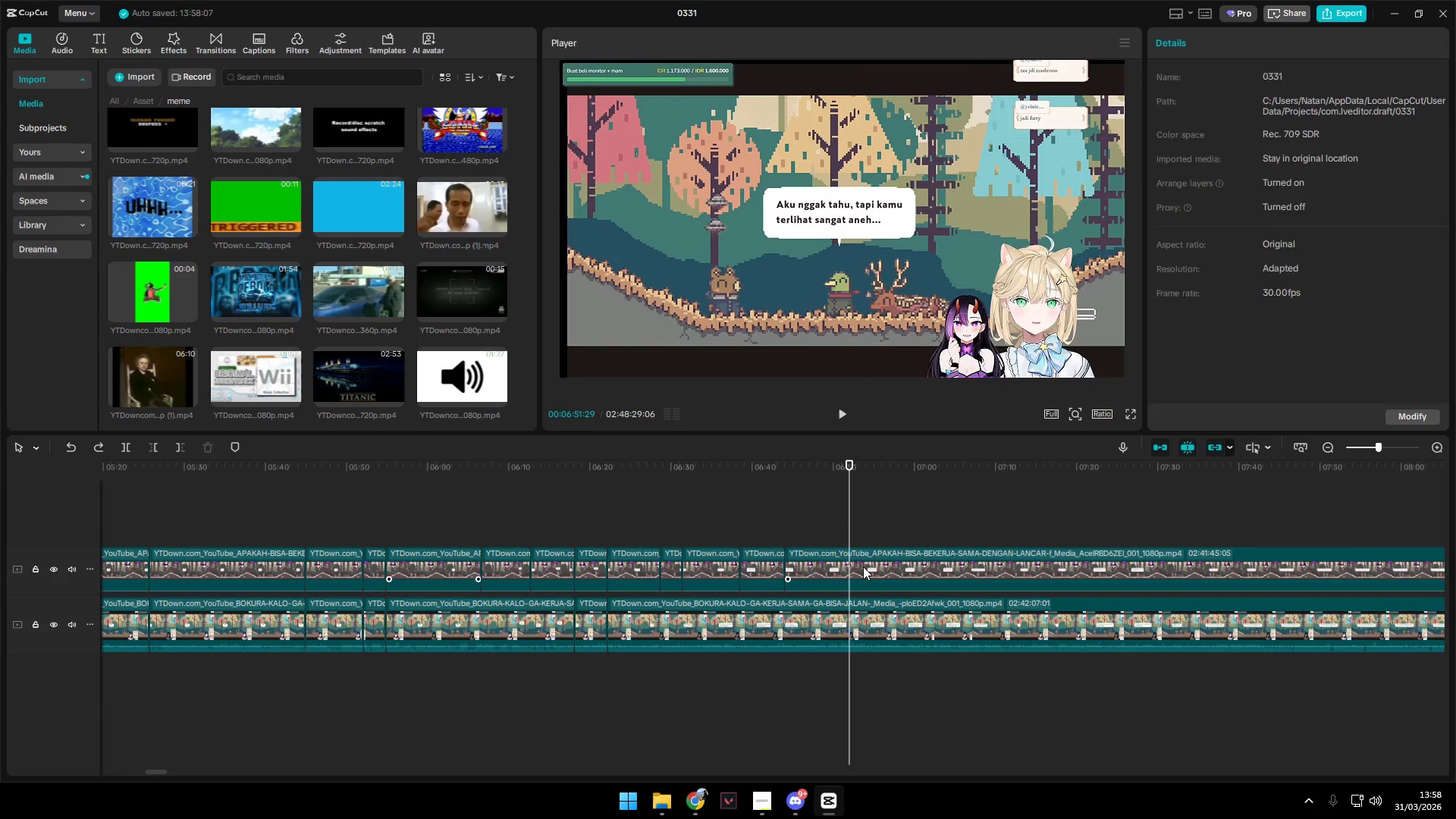 
key(Shift+E)
 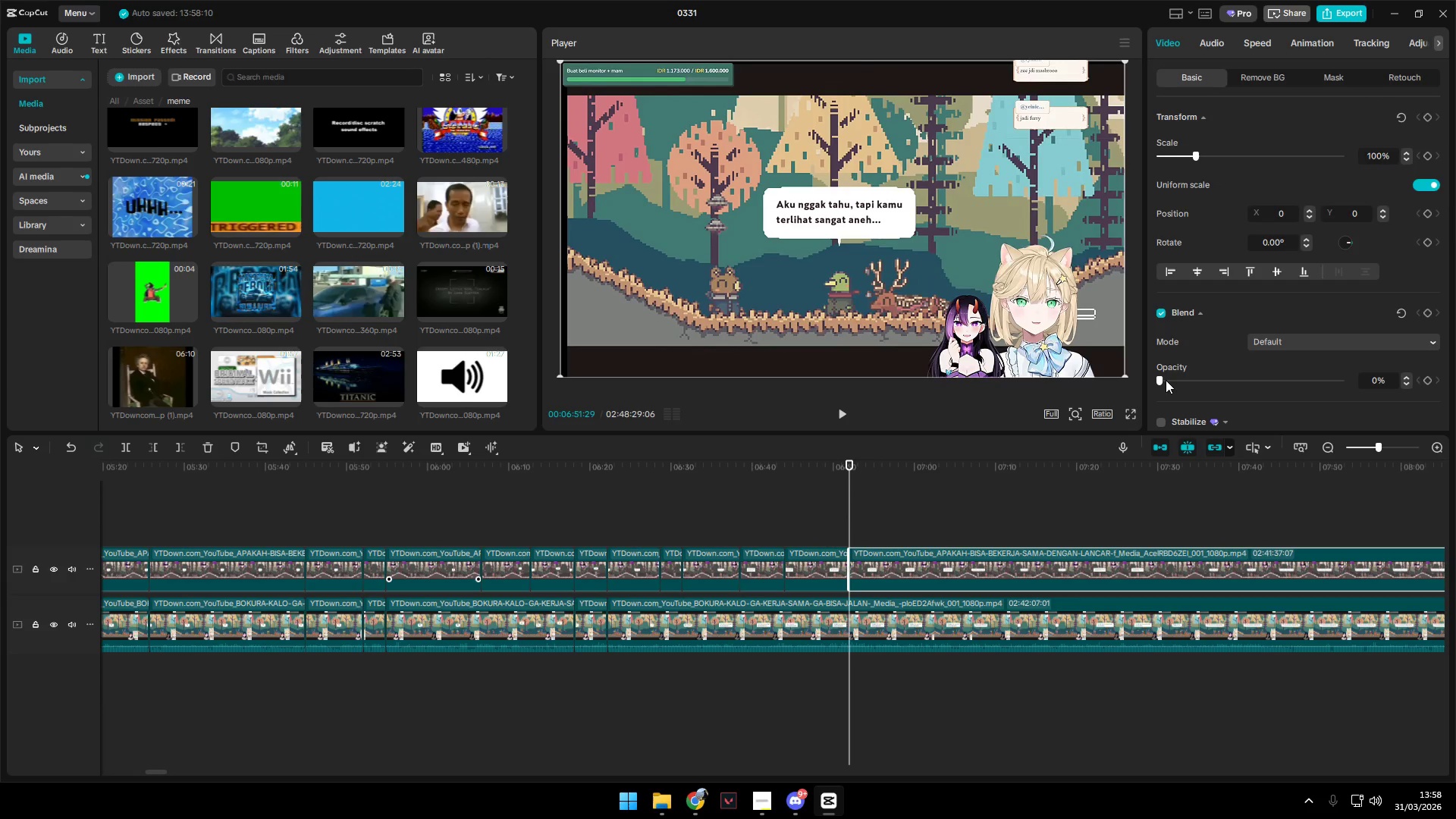 
left_click_drag(start_coordinate=[1162, 378], to_coordinate=[1455, 369])
 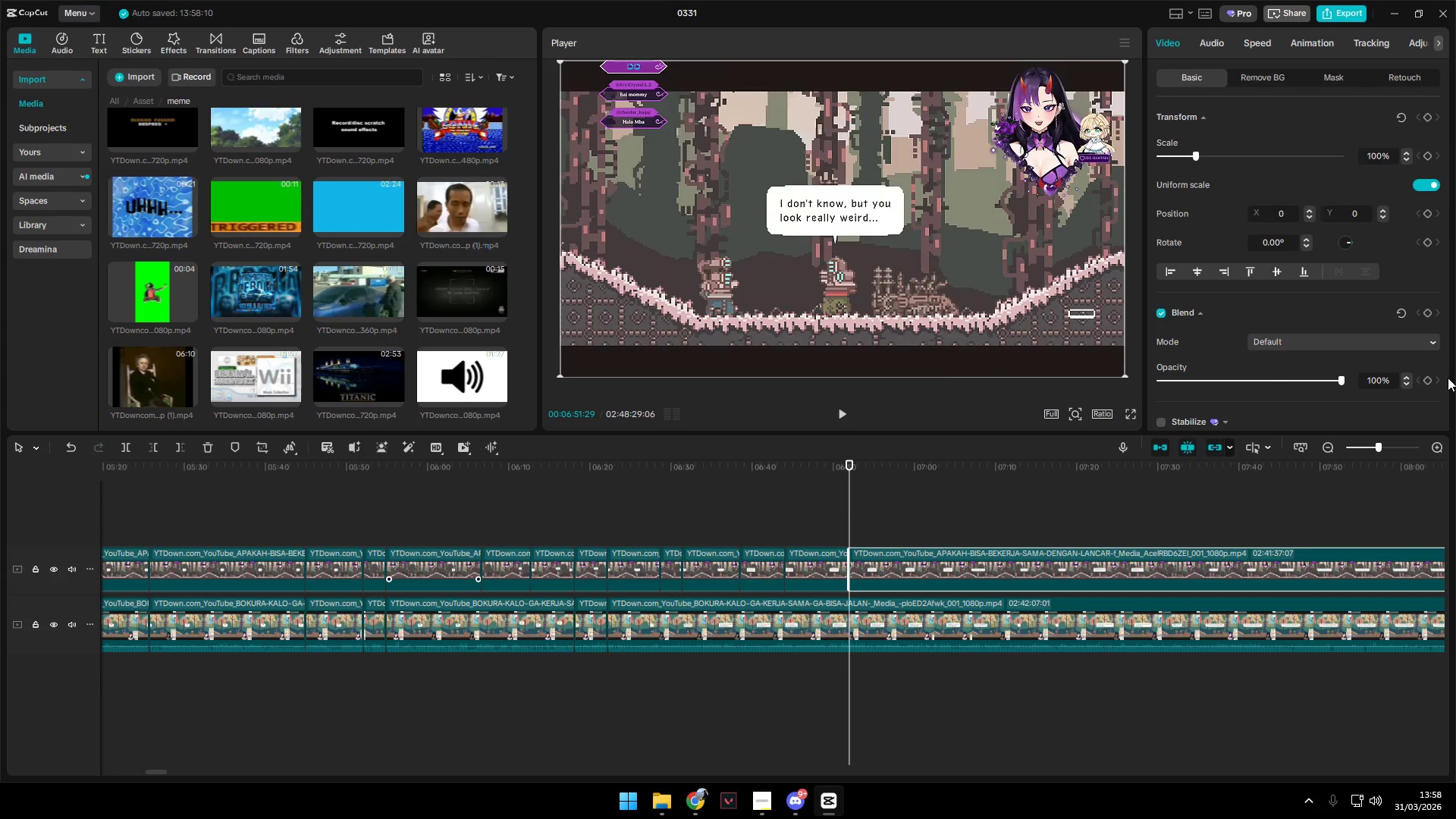 
key(Space)
 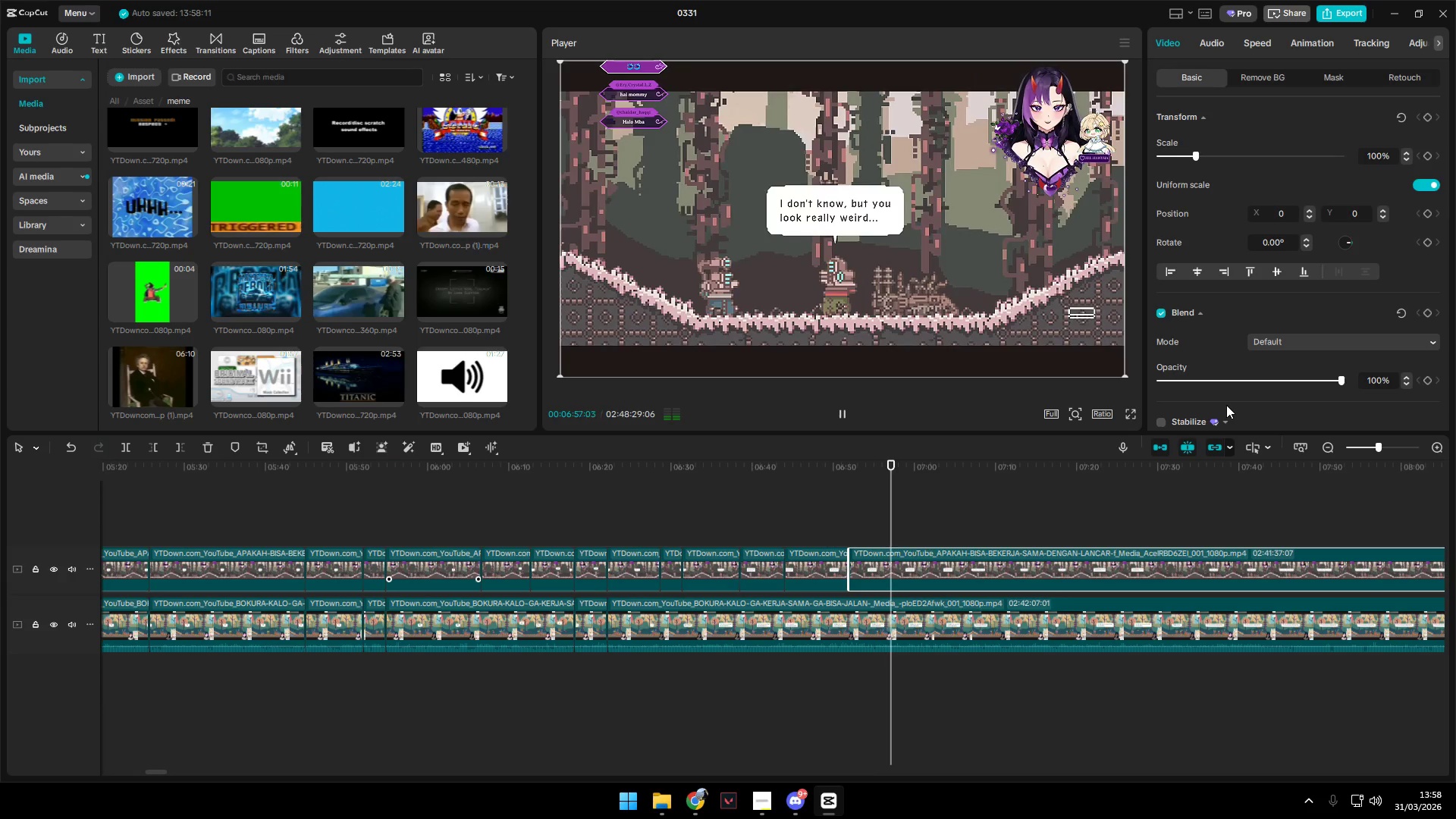 
wait(6.94)
 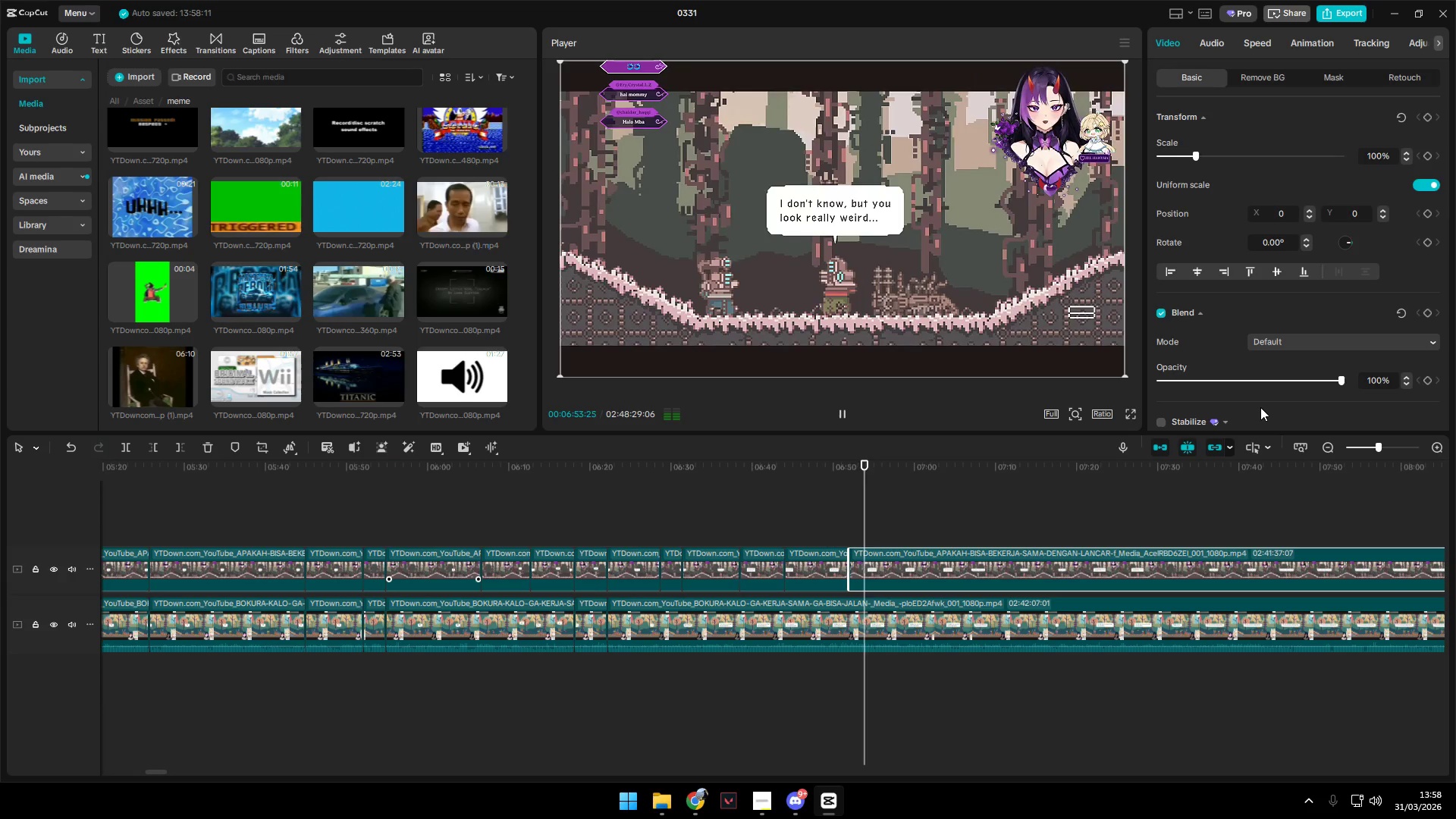 
key(Space)
 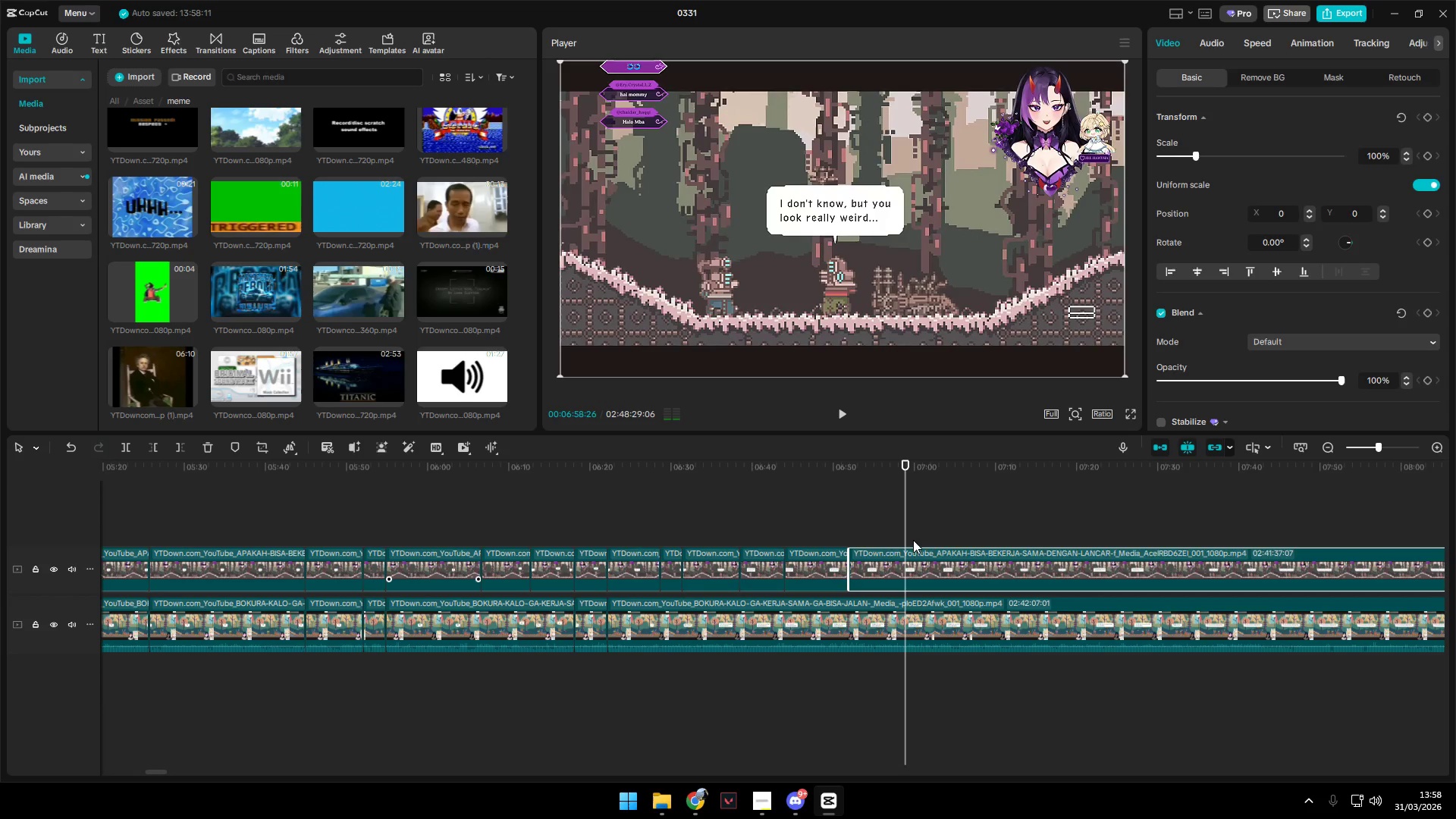 
left_click([878, 539])
 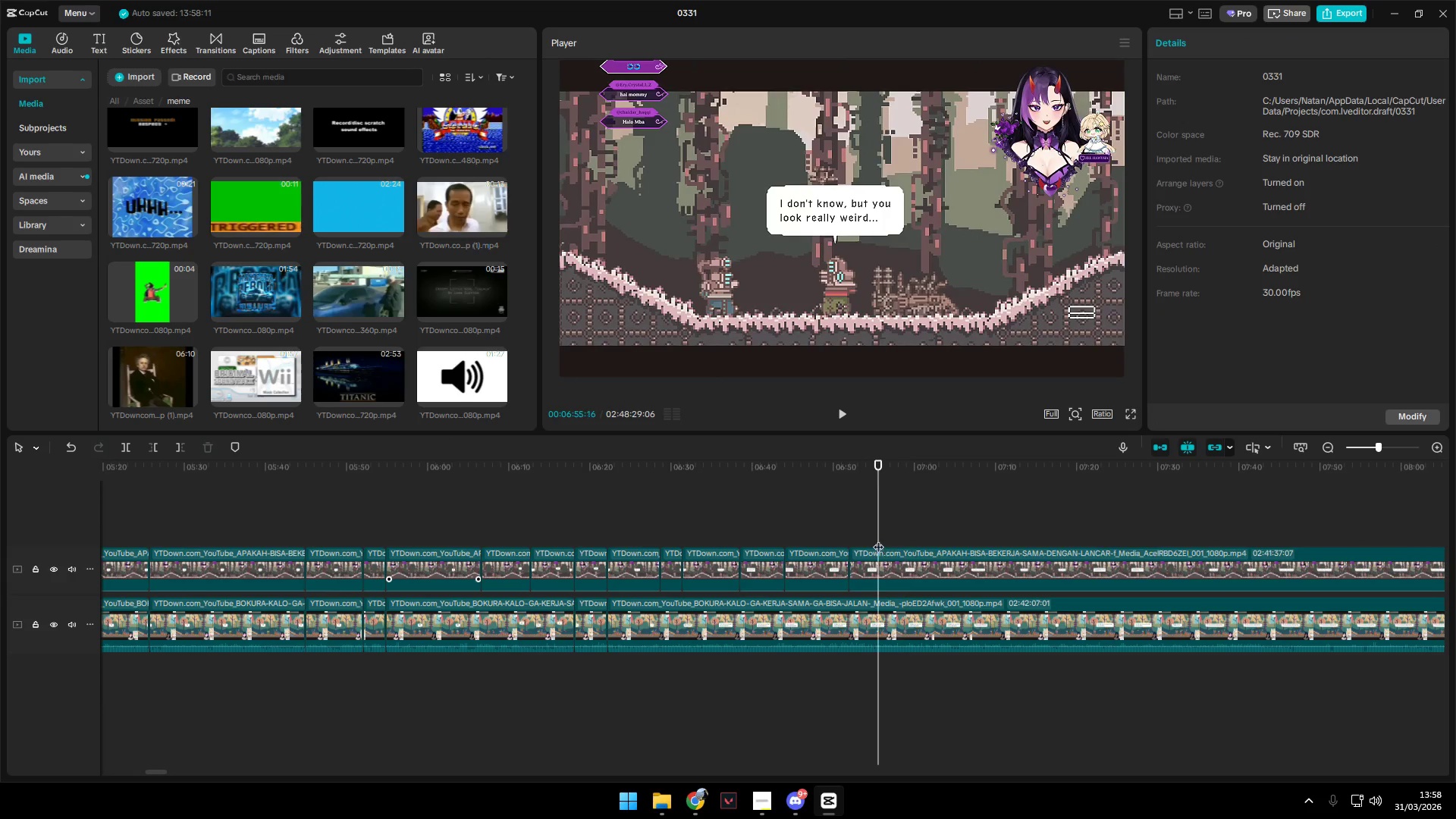 
key(Space)
 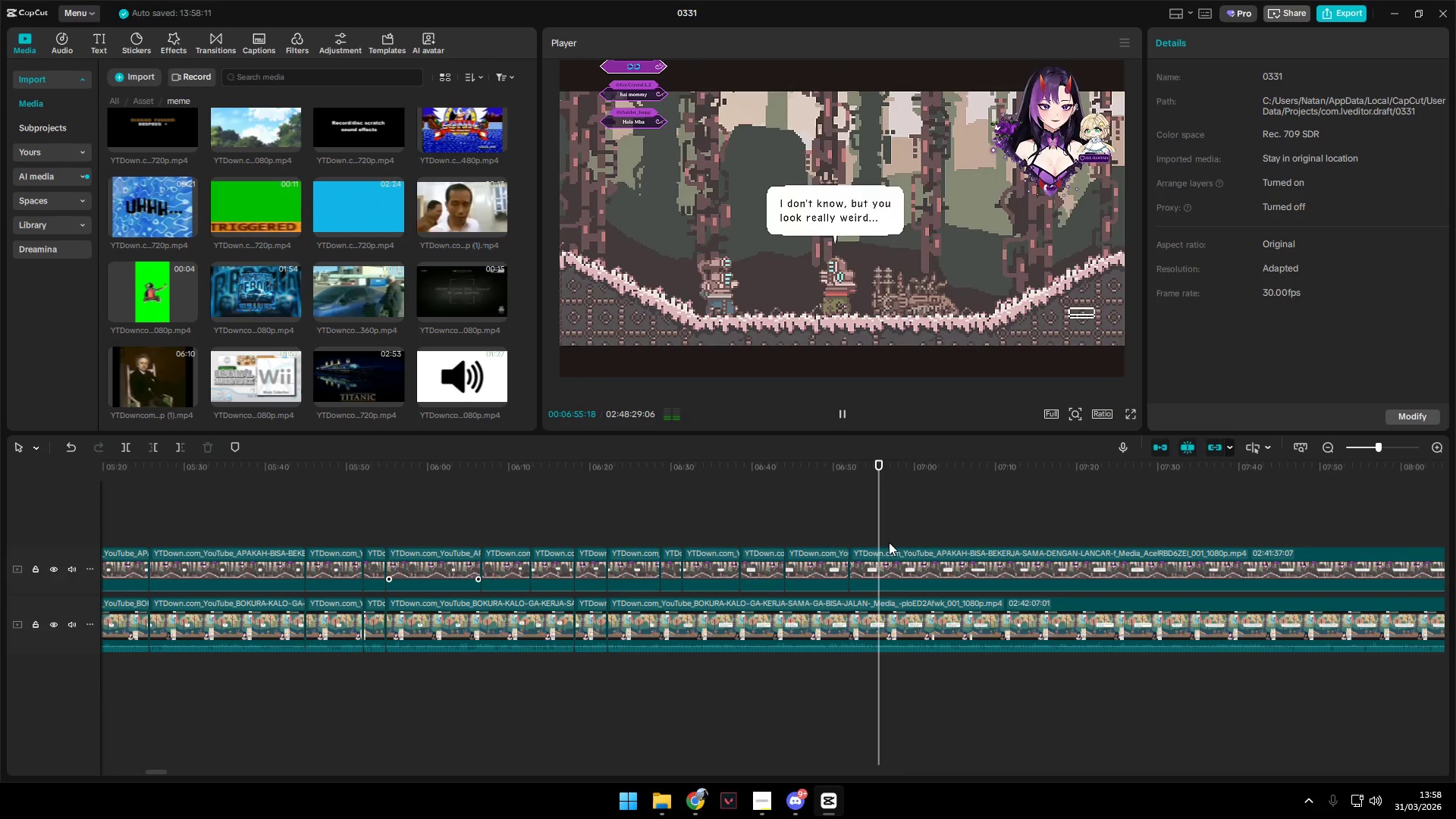 
key(Space)
 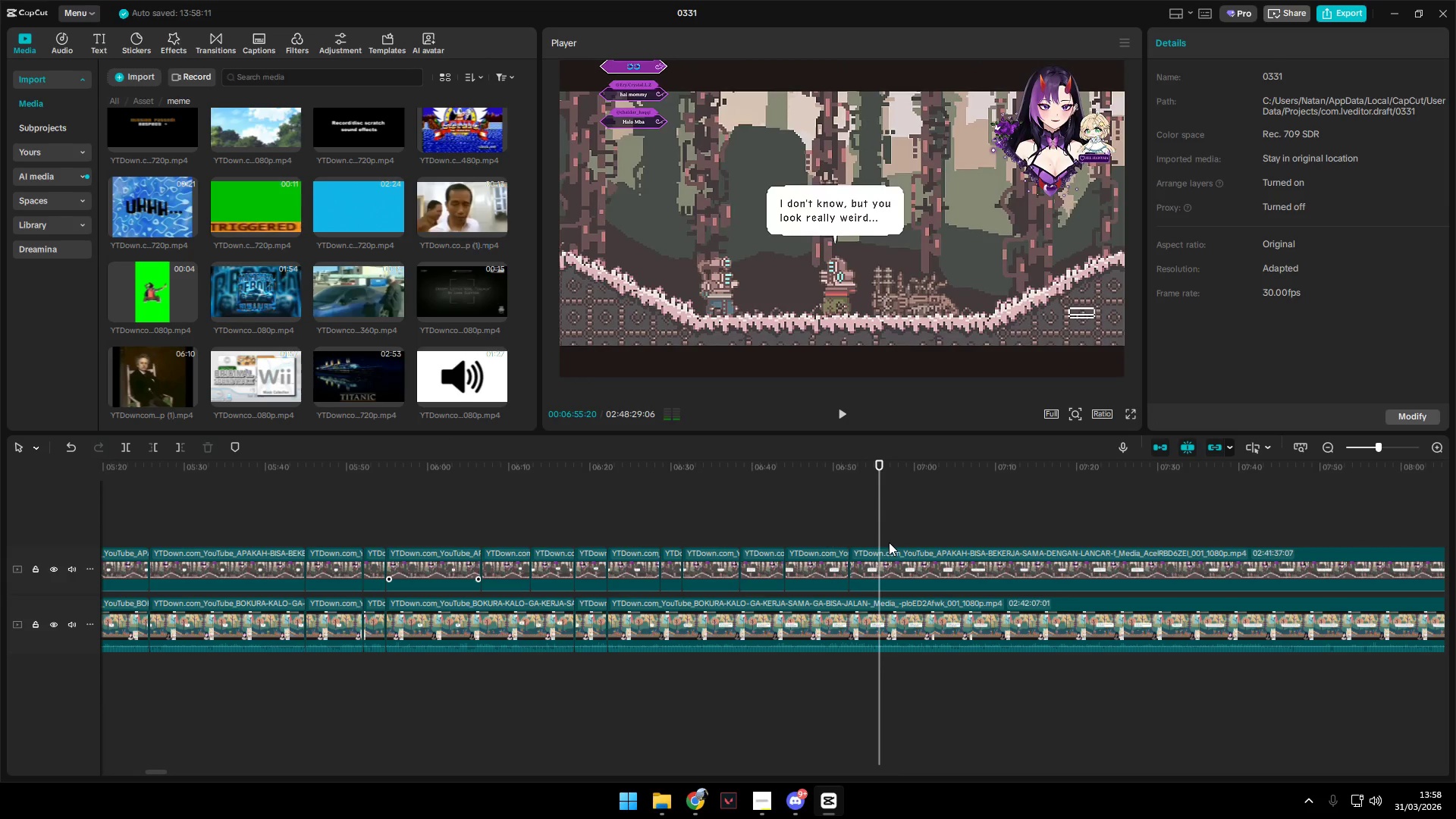 
key(Space)
 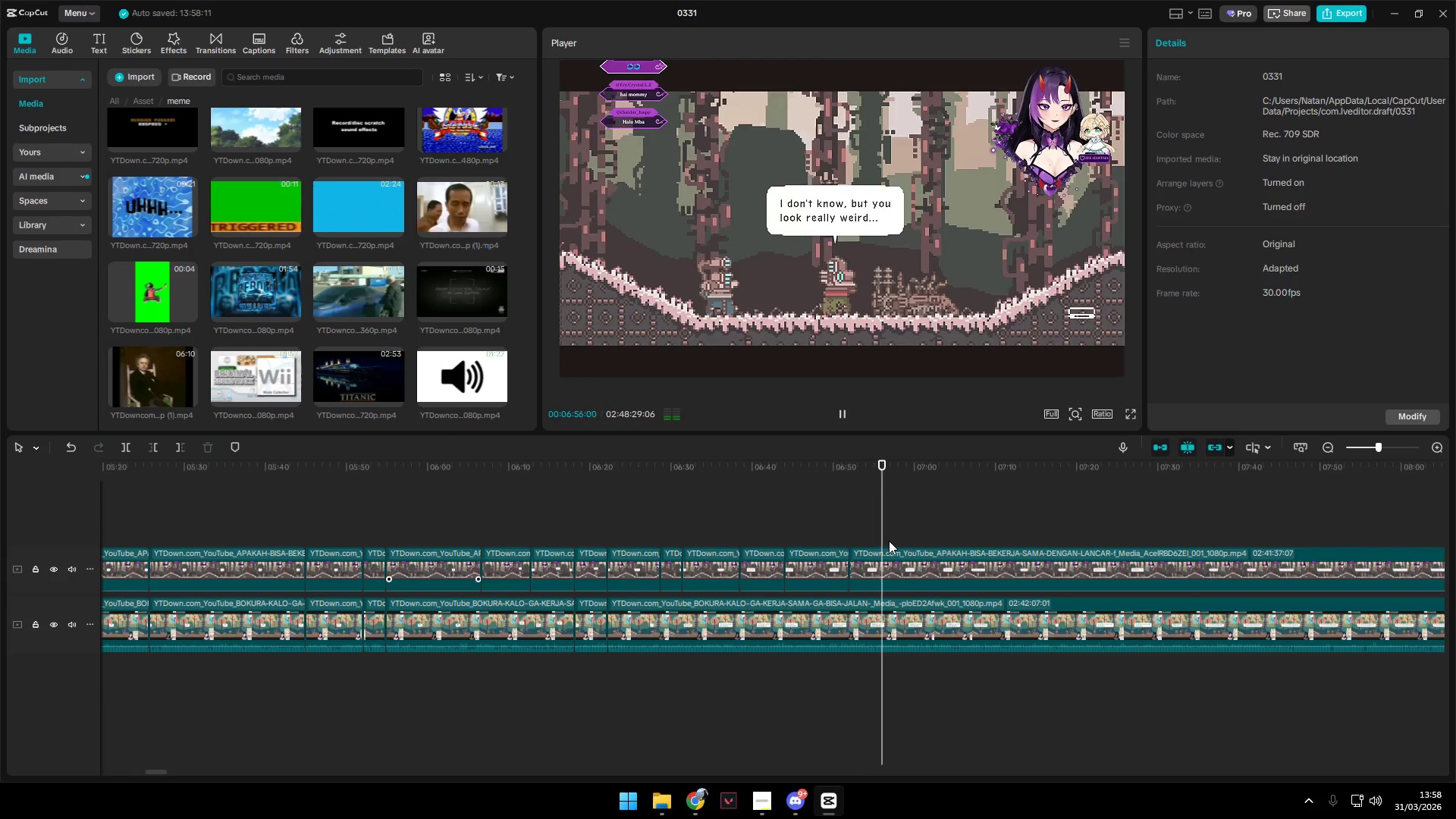 
key(Space)
 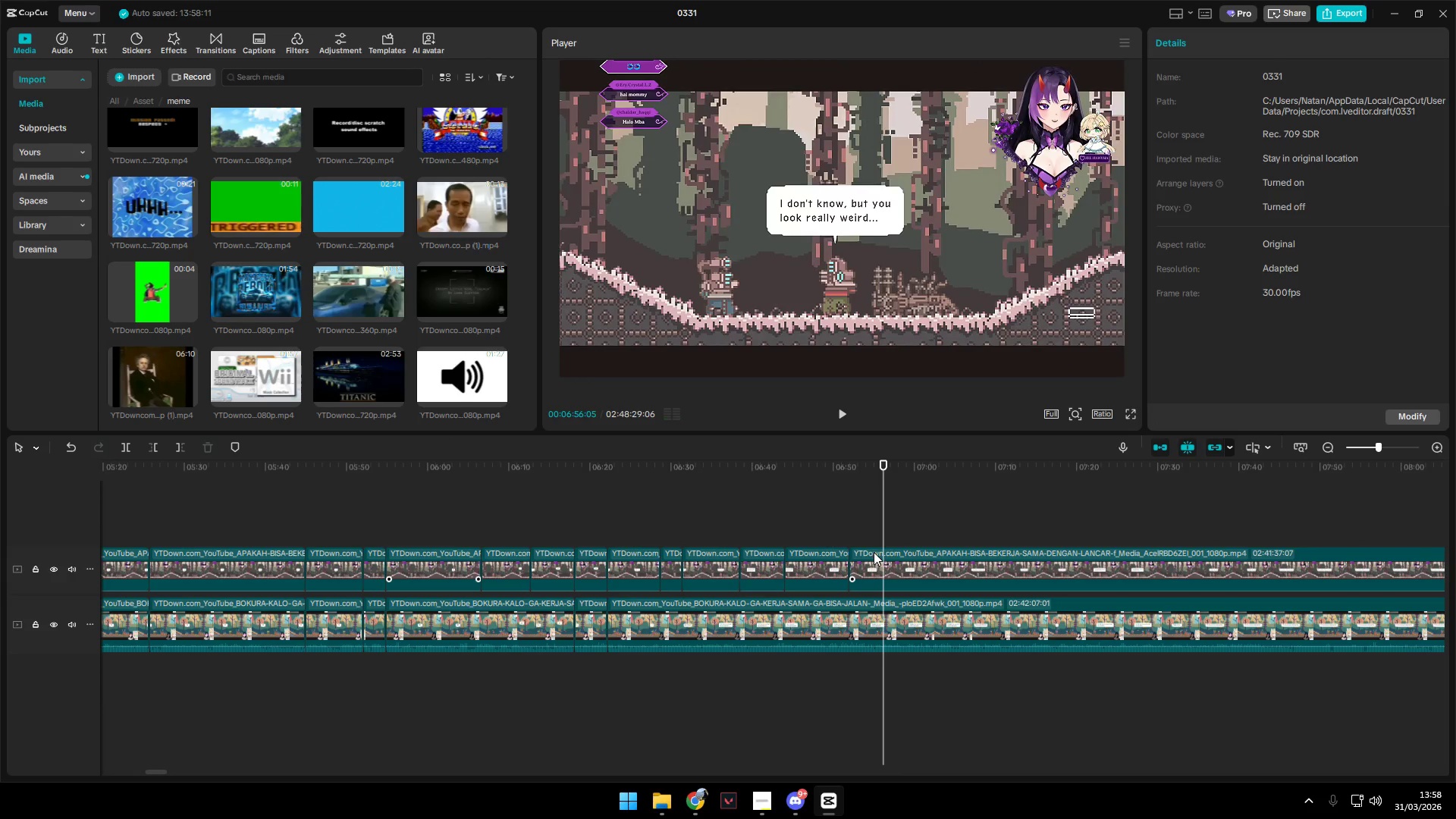 
left_click([896, 572])
 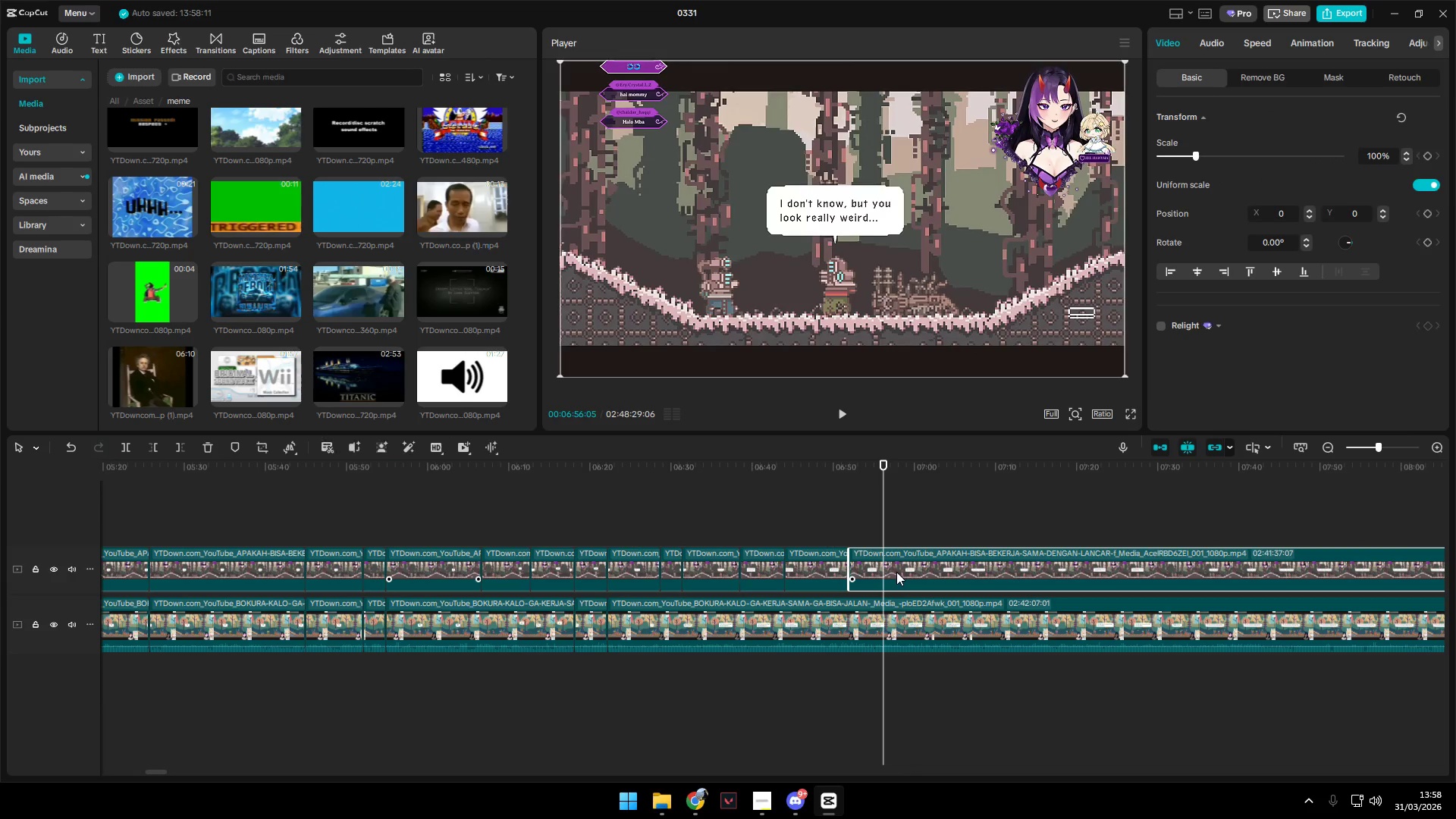 
key(Shift+E)
 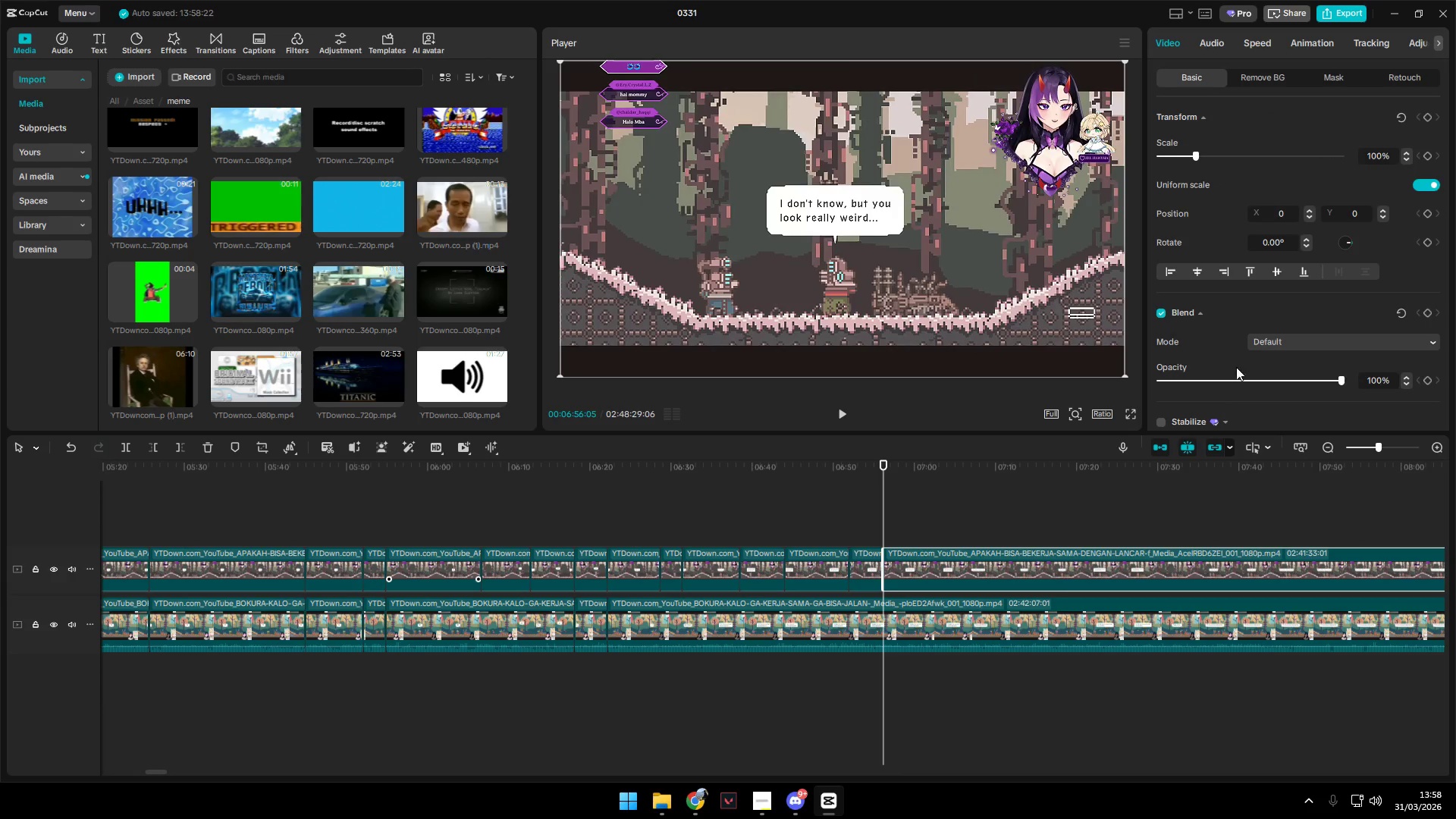 
left_click_drag(start_coordinate=[1223, 373], to_coordinate=[1043, 384])
 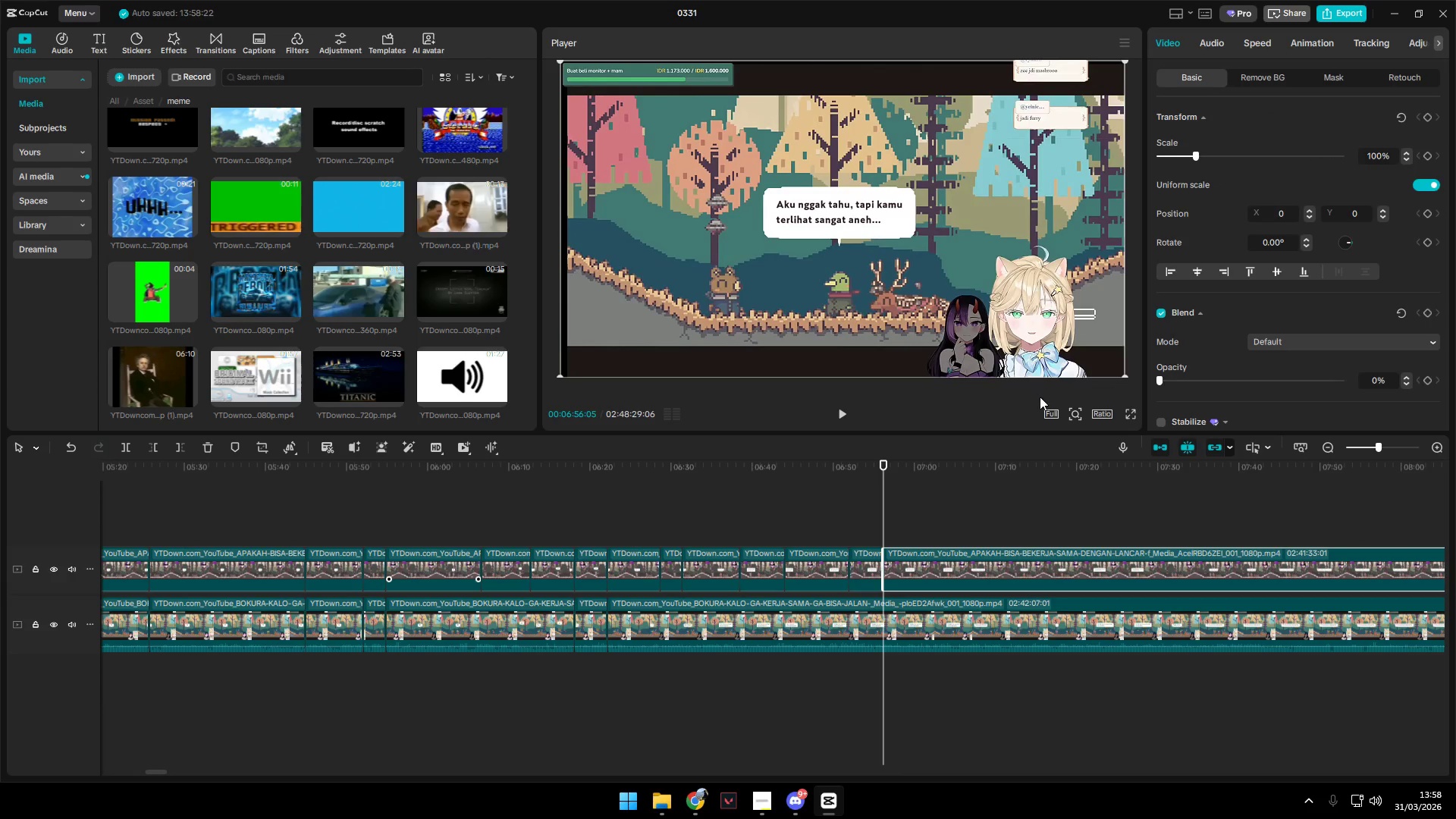 
key(Space)
 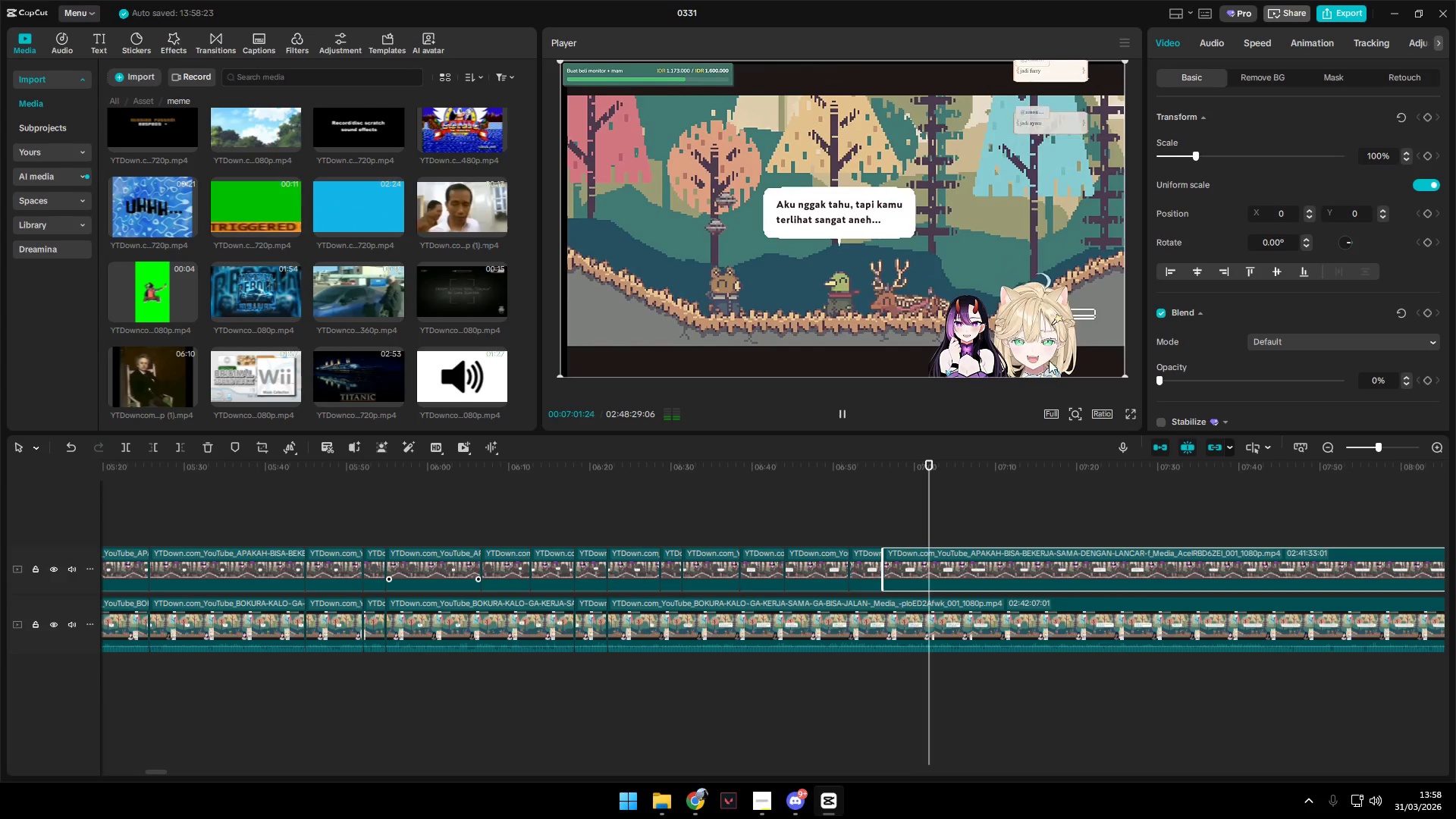 
wait(7.58)
 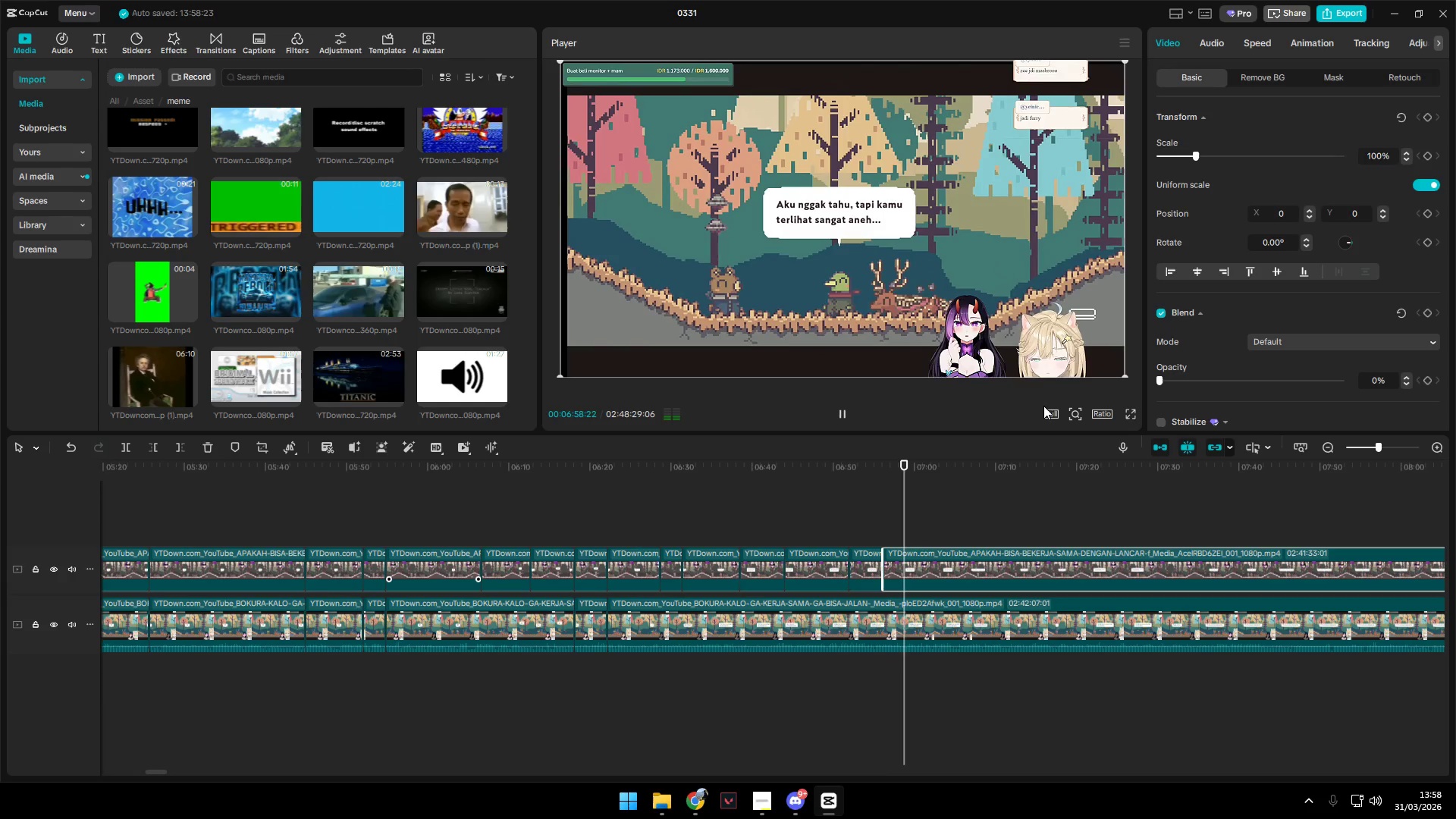 
left_click([938, 501])
 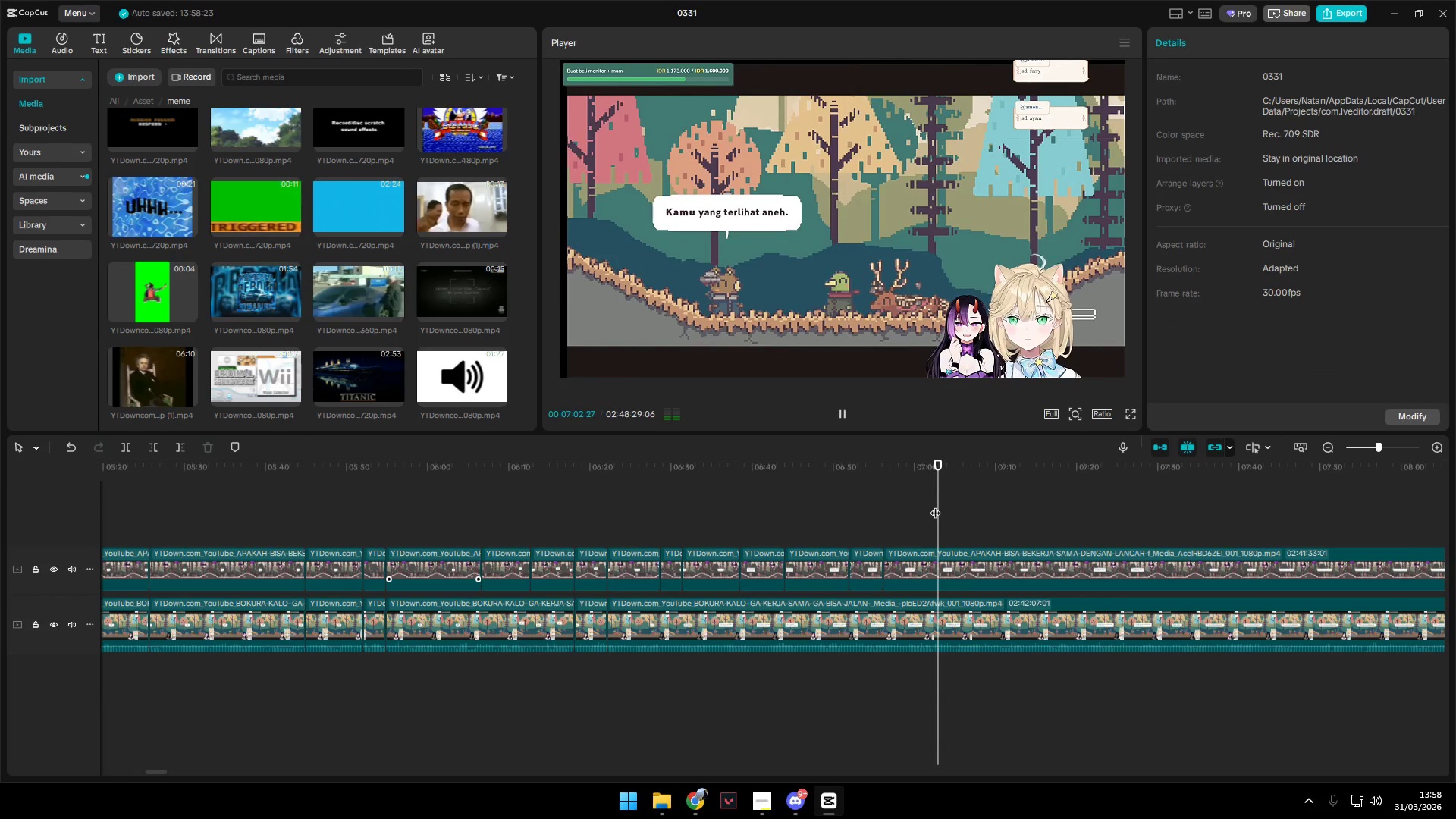 
left_click_drag(start_coordinate=[932, 510], to_coordinate=[920, 512])
 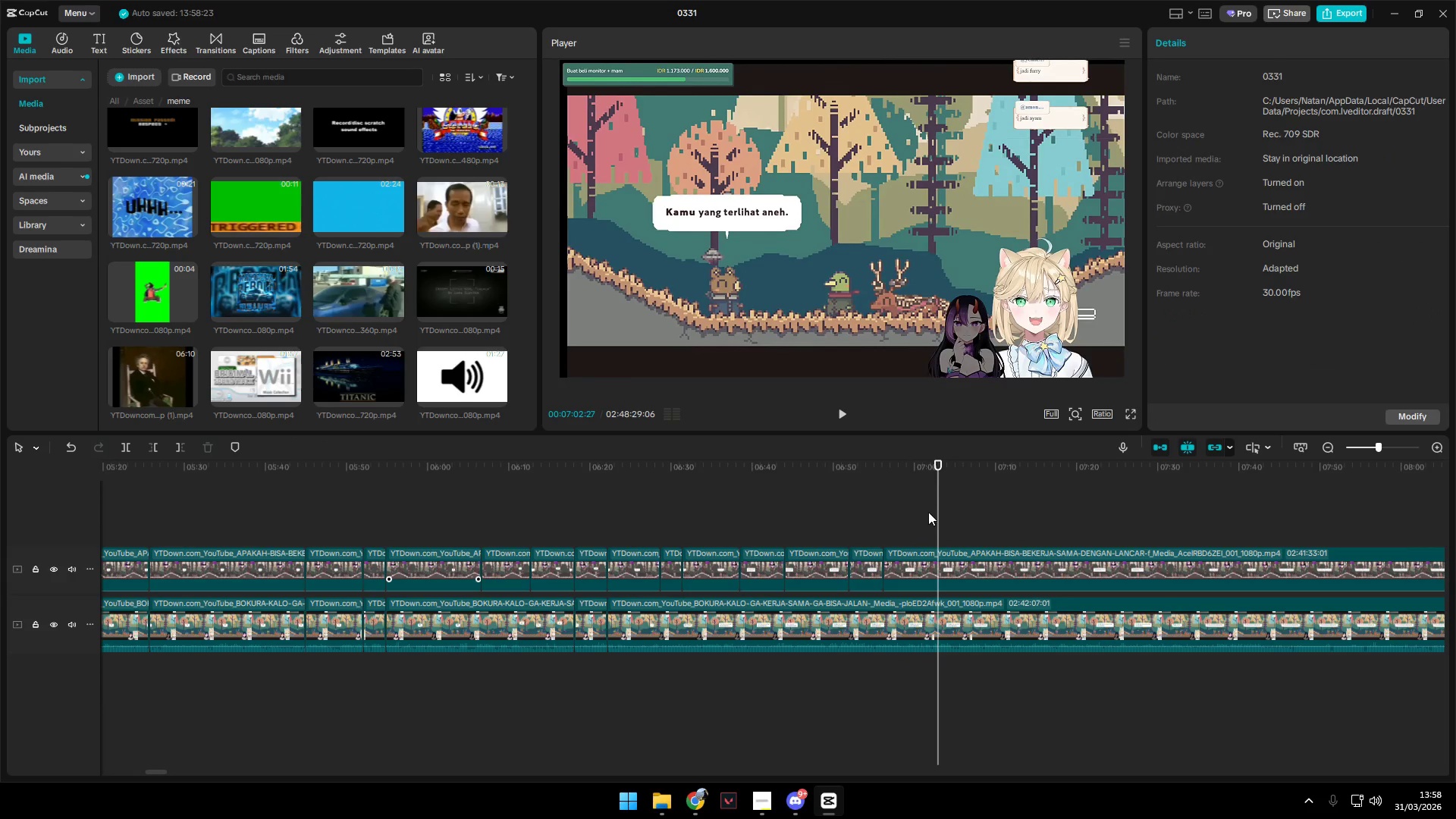 
left_click_drag(start_coordinate=[931, 512], to_coordinate=[927, 513])
 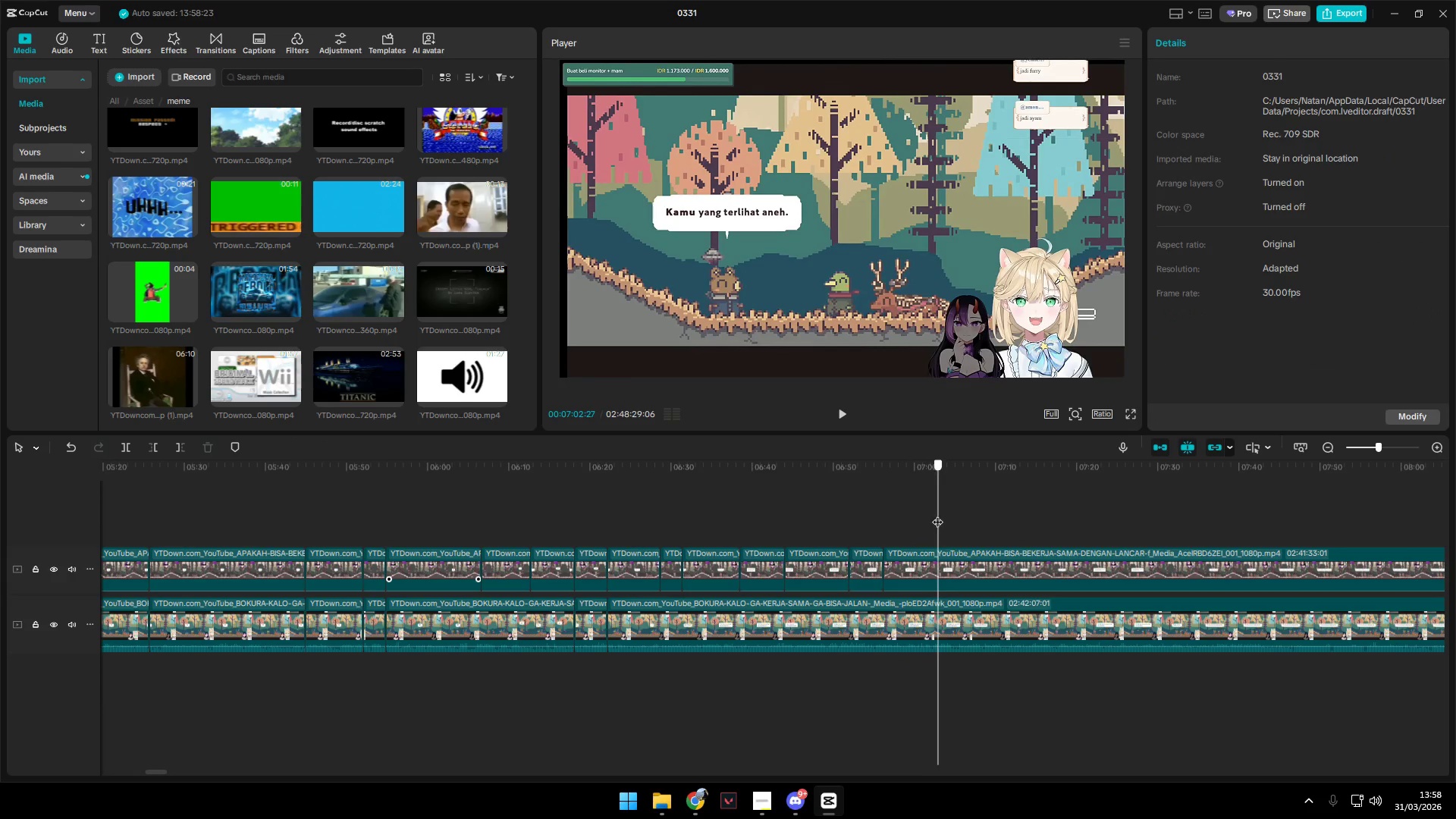 
left_click_drag(start_coordinate=[938, 514], to_coordinate=[924, 514])
 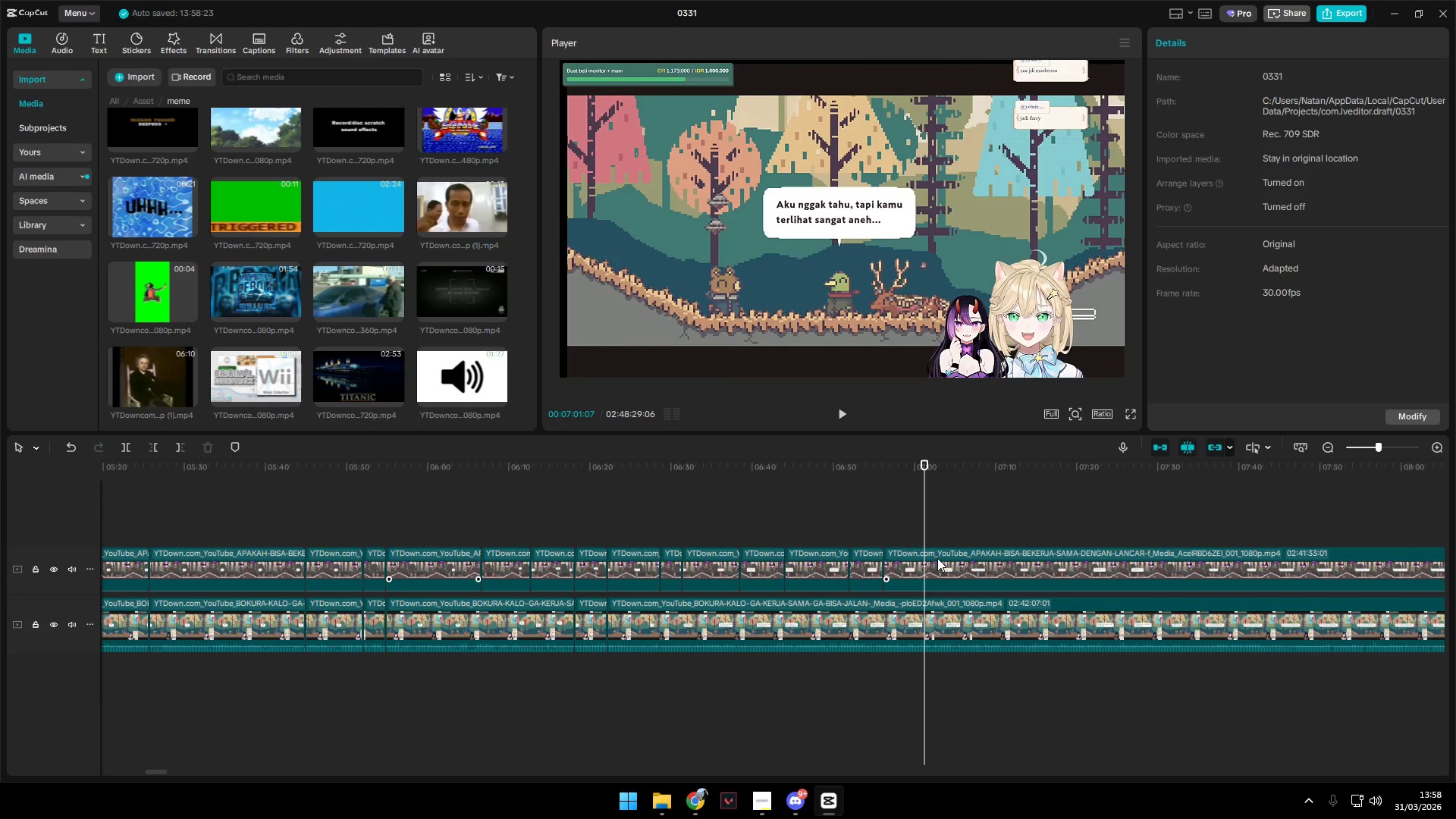 
key(Shift+E)
 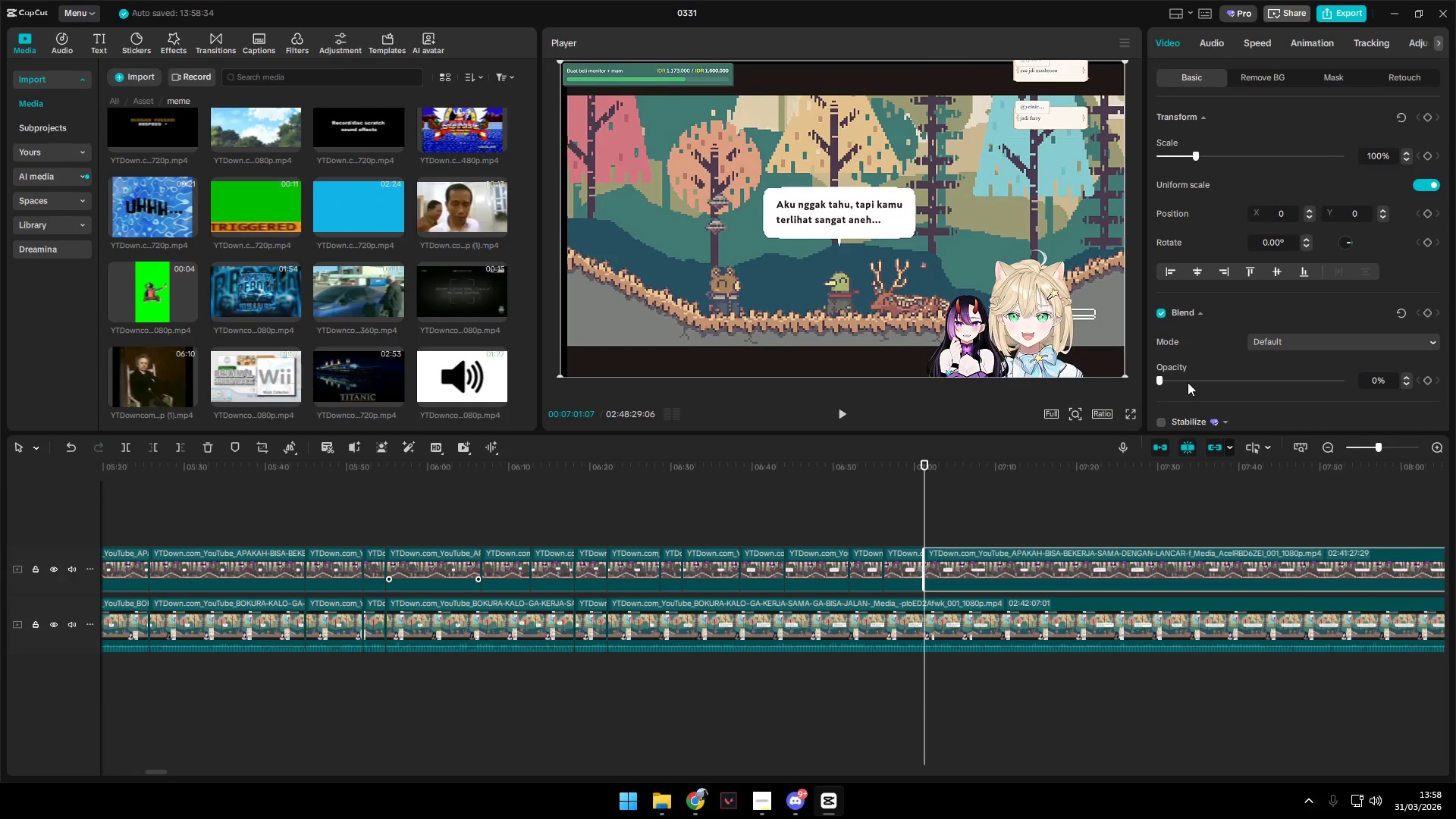 
left_click_drag(start_coordinate=[1153, 378], to_coordinate=[1455, 395])
 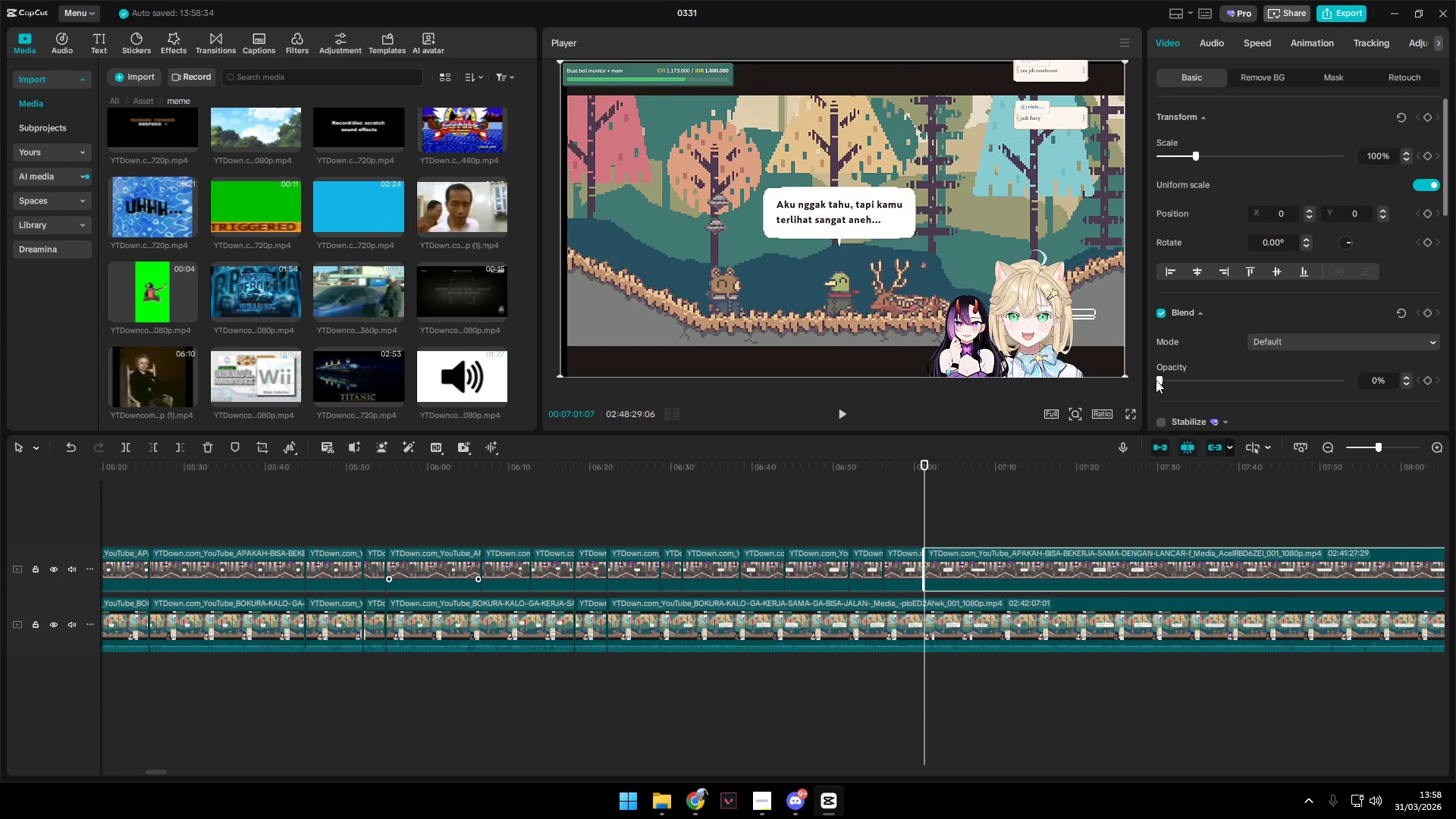 
left_click_drag(start_coordinate=[1156, 380], to_coordinate=[1455, 397])
 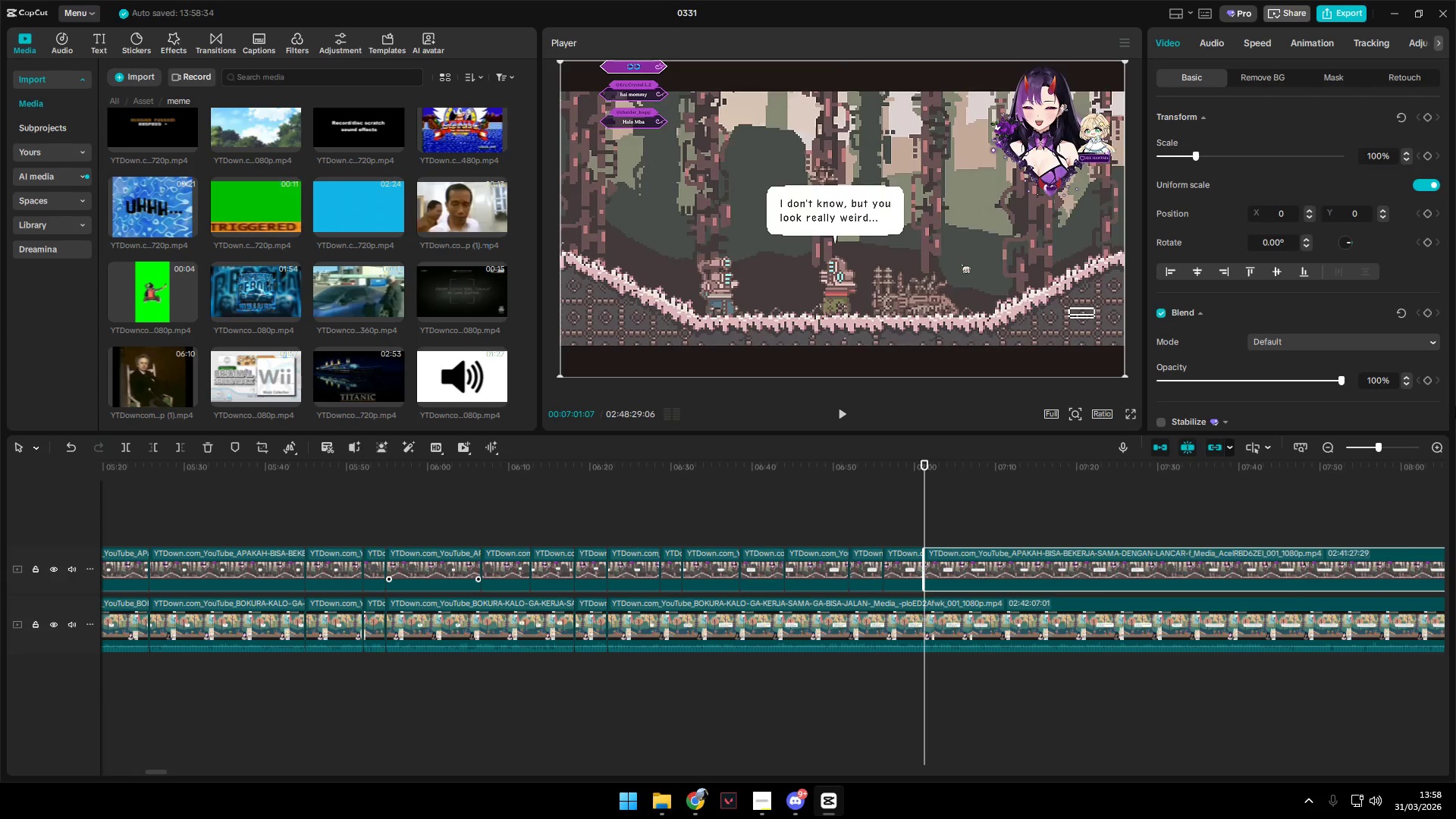 
key(Space)
 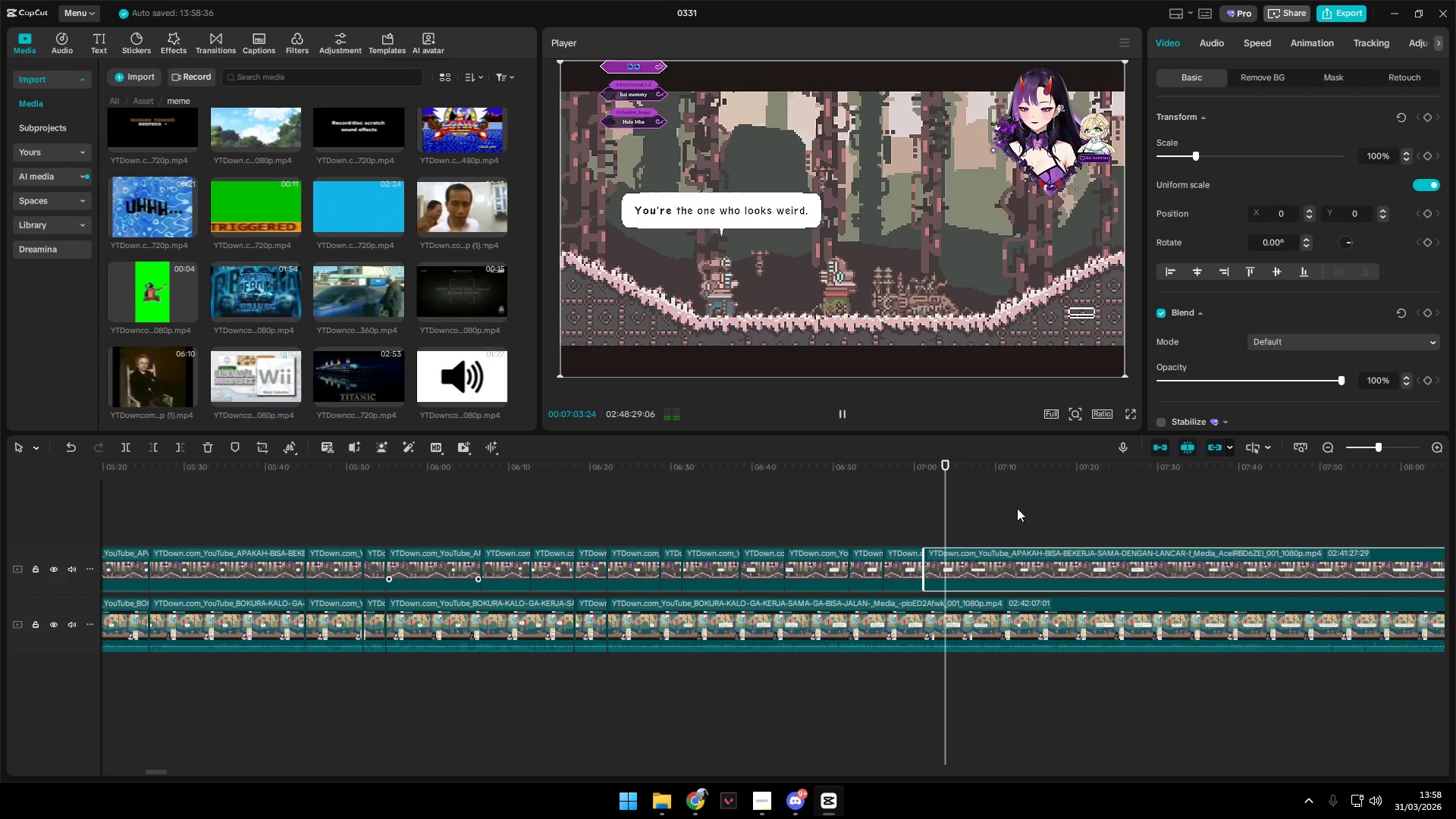 
key(Space)
 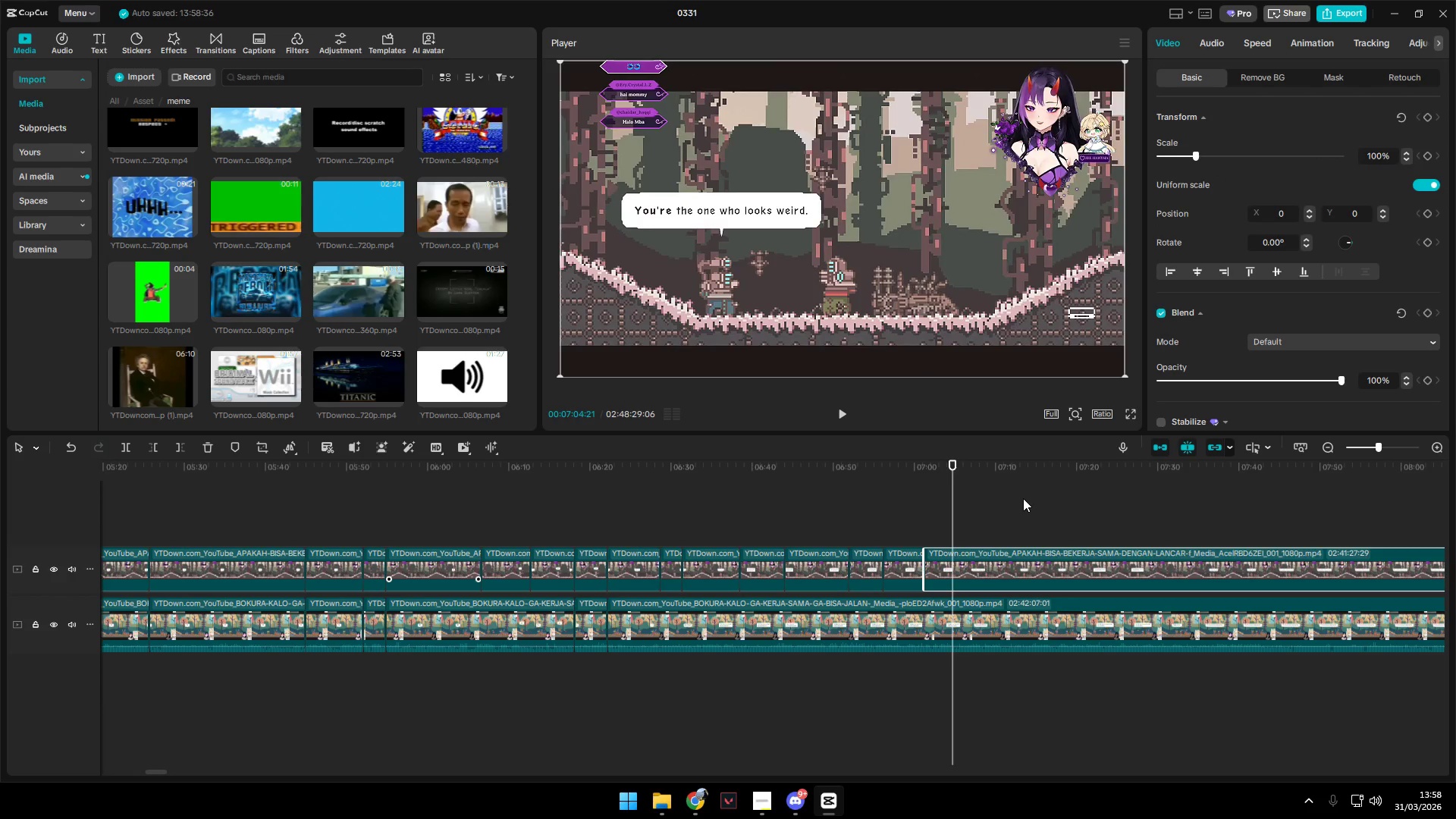 
hold_key(key=ControlLeft, duration=1.5)
 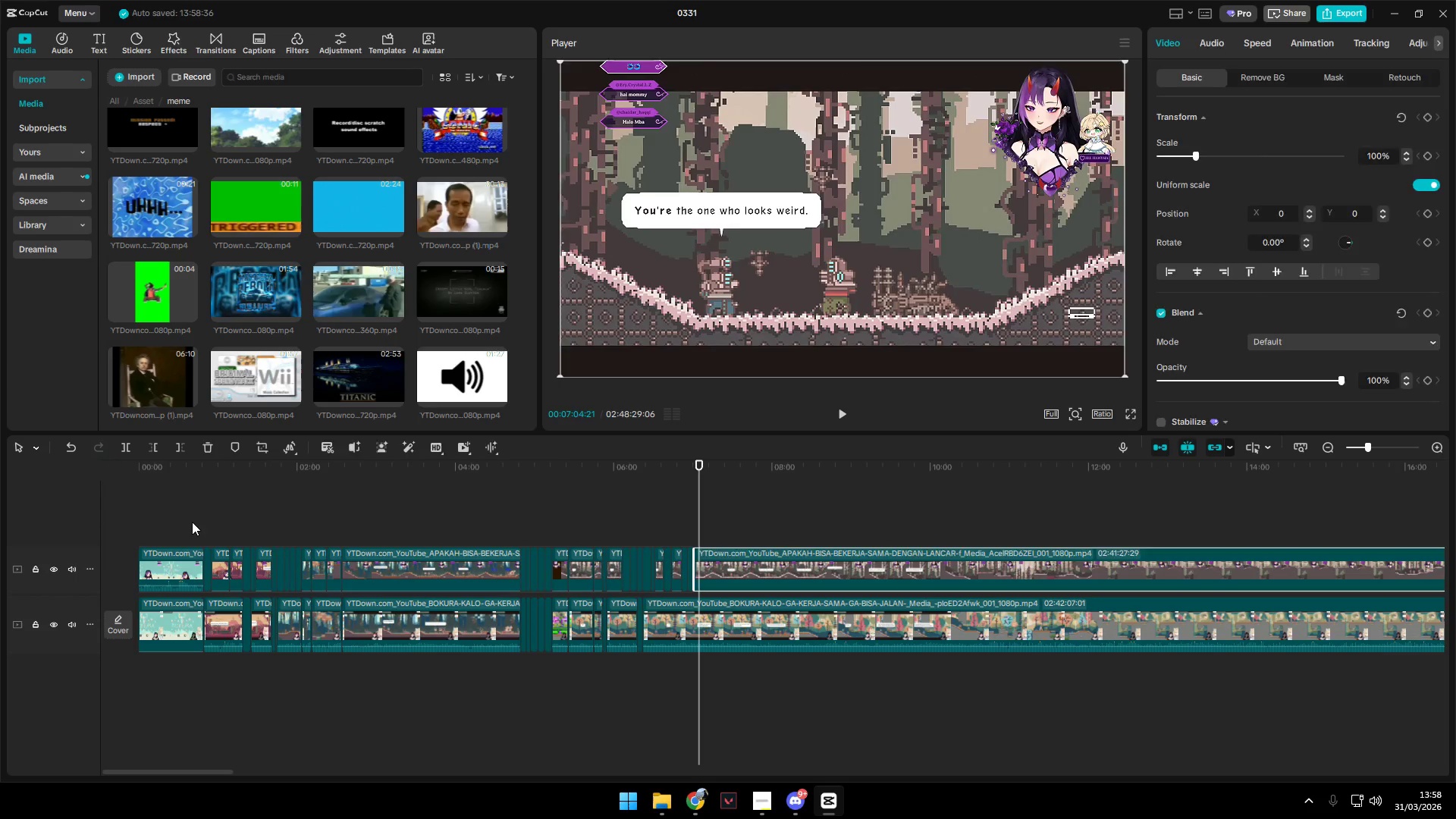 
hold_key(key=ControlLeft, duration=0.34)
 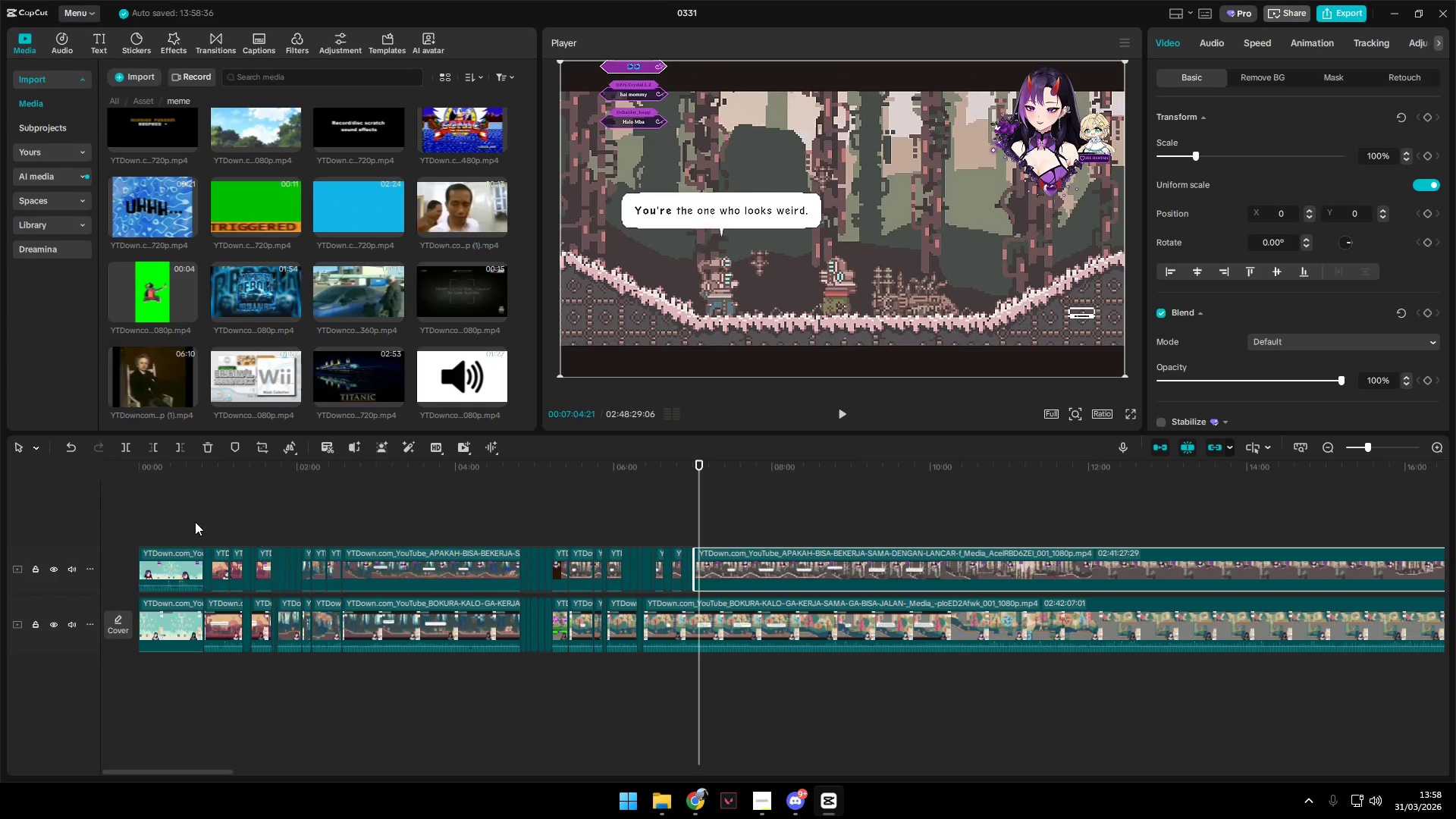 
scroll: coordinate [510, 566], scroll_direction: down, amount: 23.0
 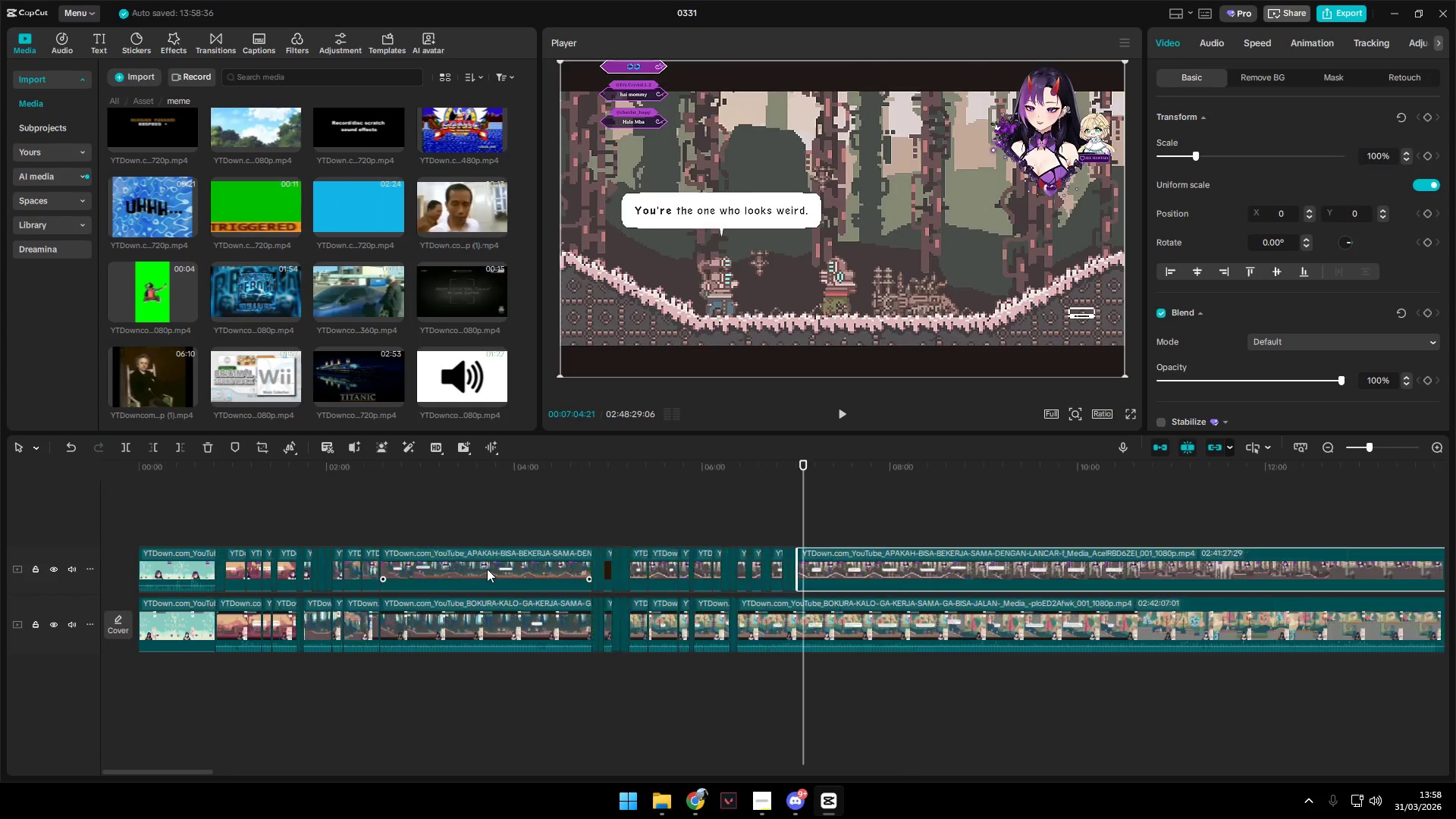 
left_click([192, 522])
 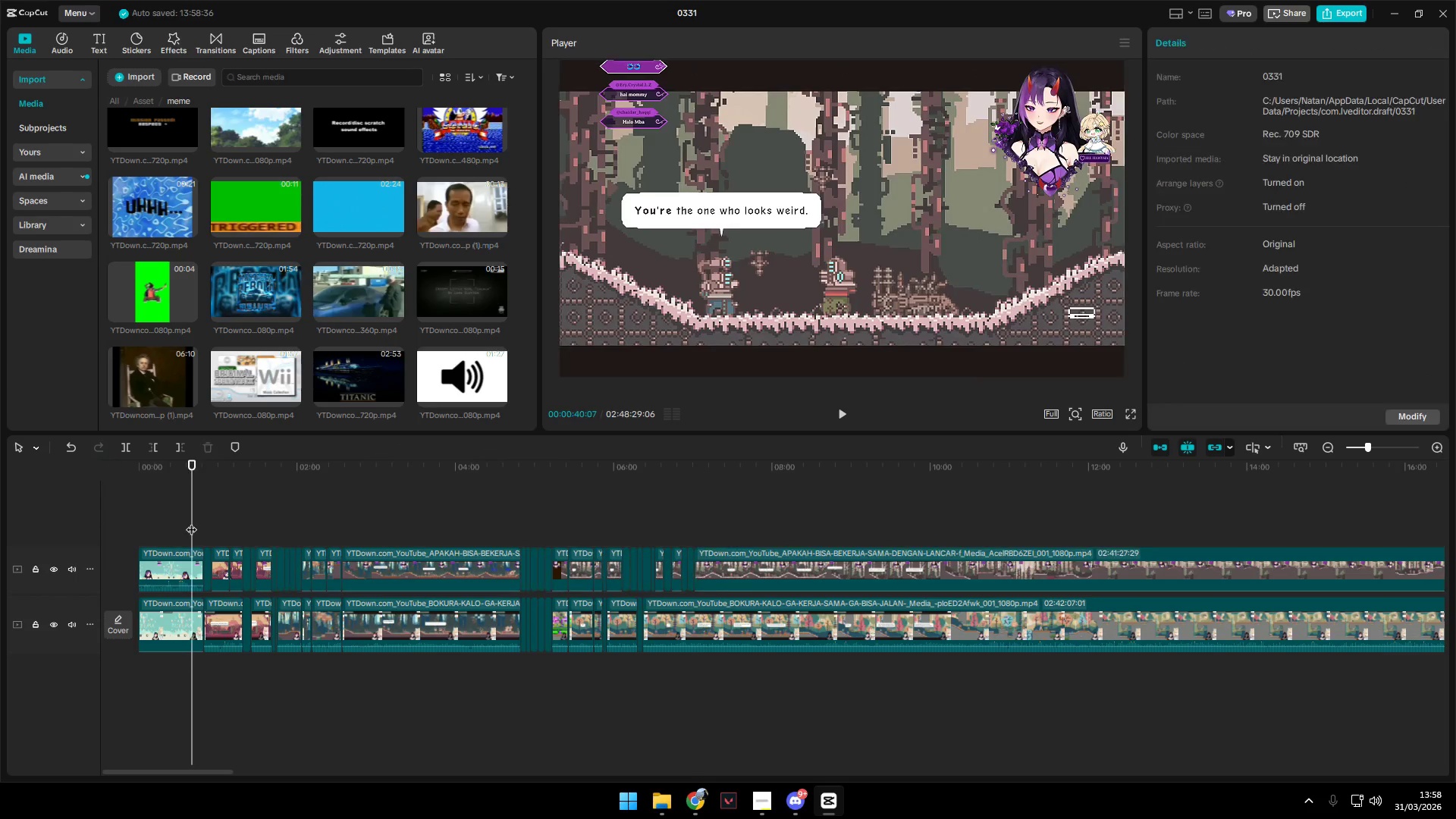 
left_click_drag(start_coordinate=[191, 522], to_coordinate=[0, 516])
 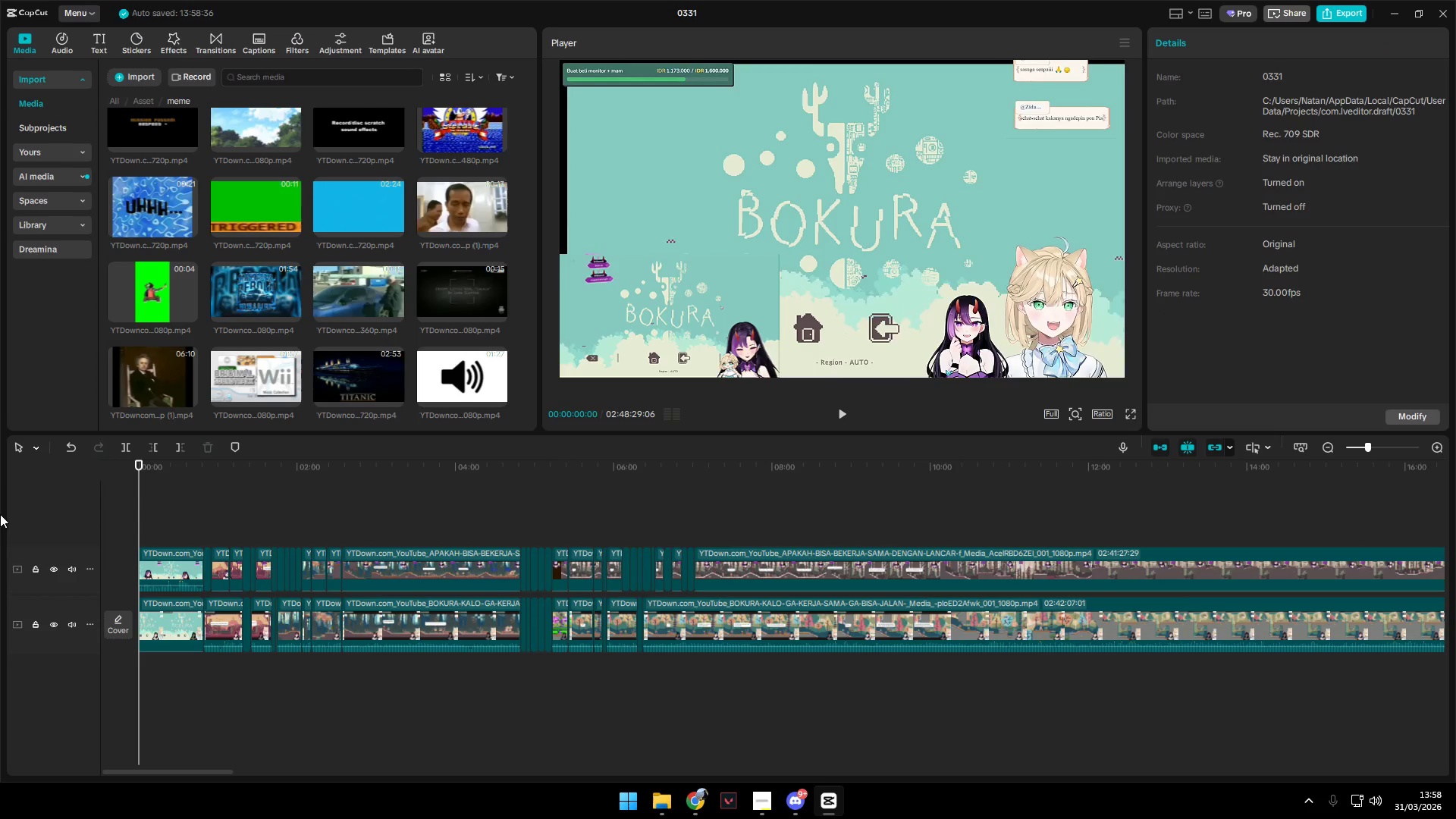 
key(Space)
 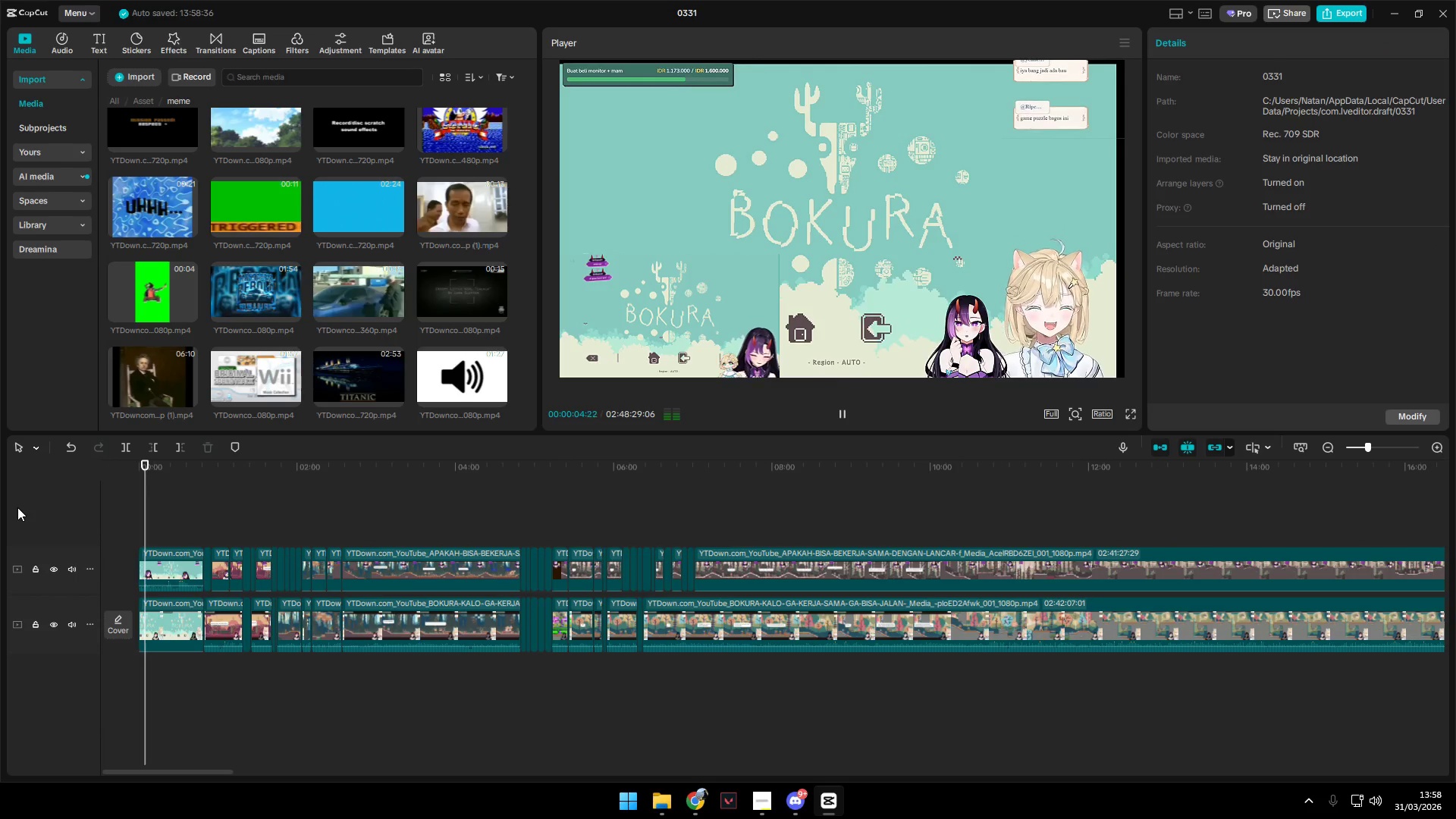 
wait(6.97)
 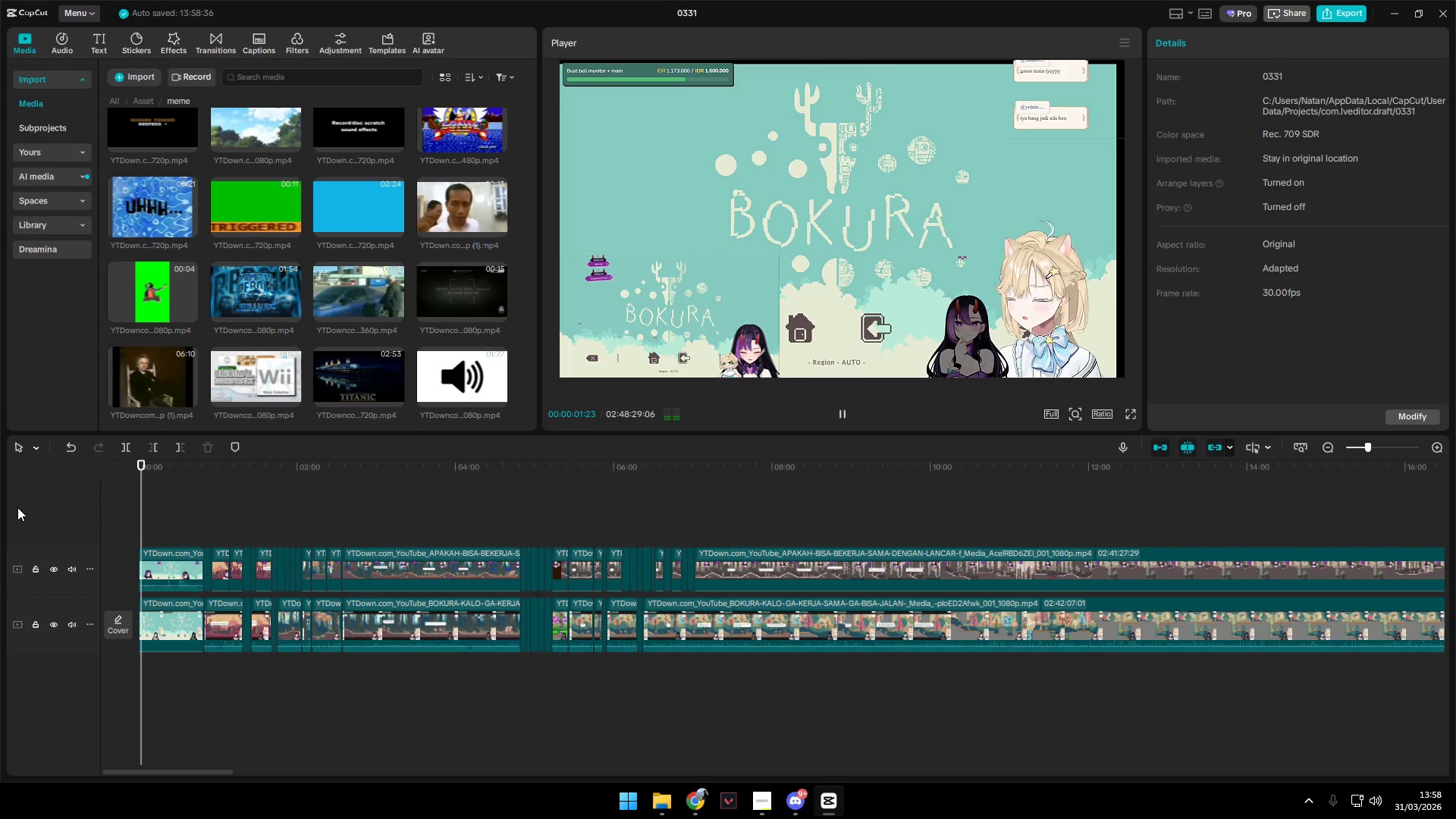 
key(Meta+G)
 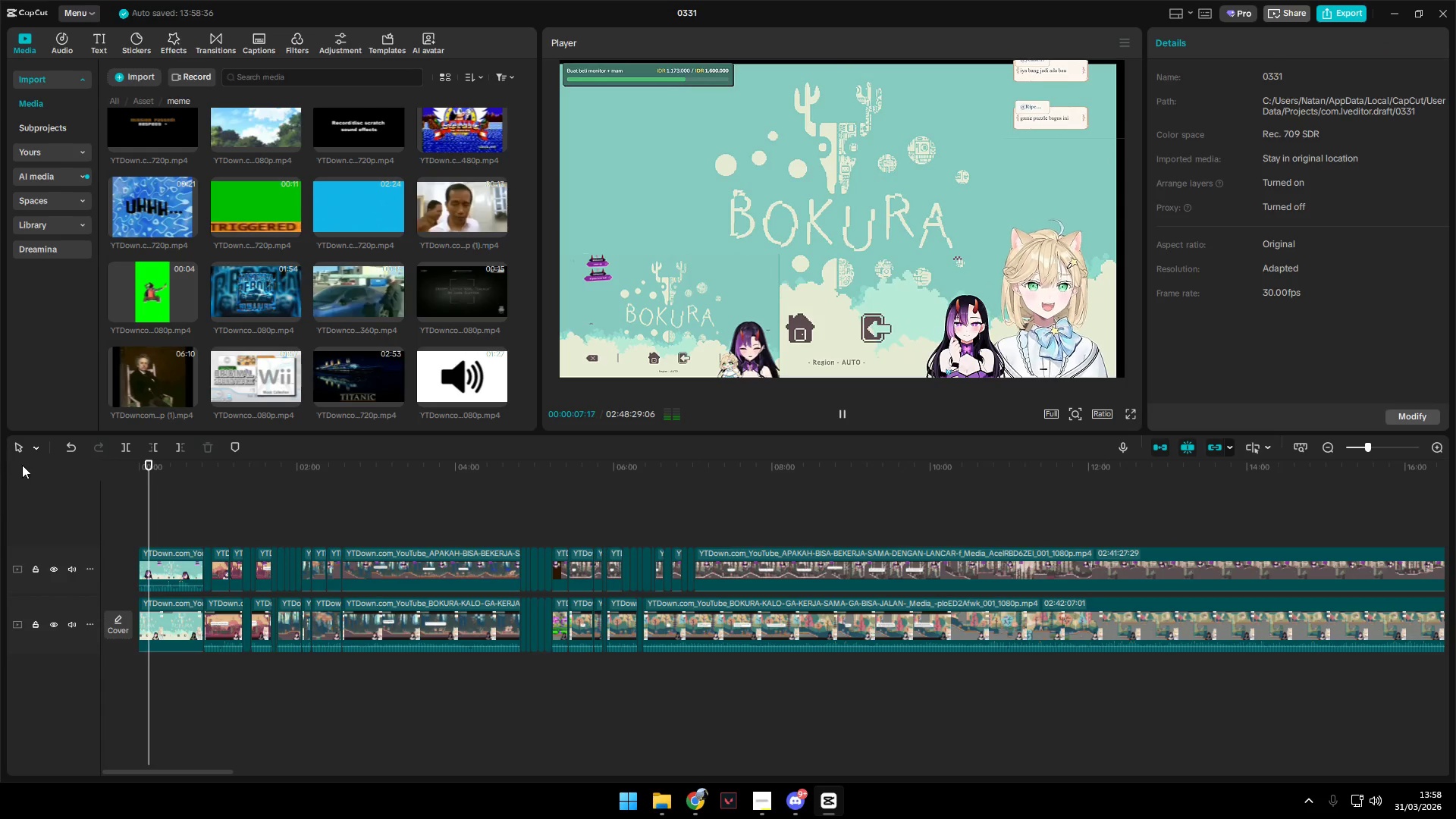 
scroll: coordinate [182, 500], scroll_direction: down, amount: 3.0
 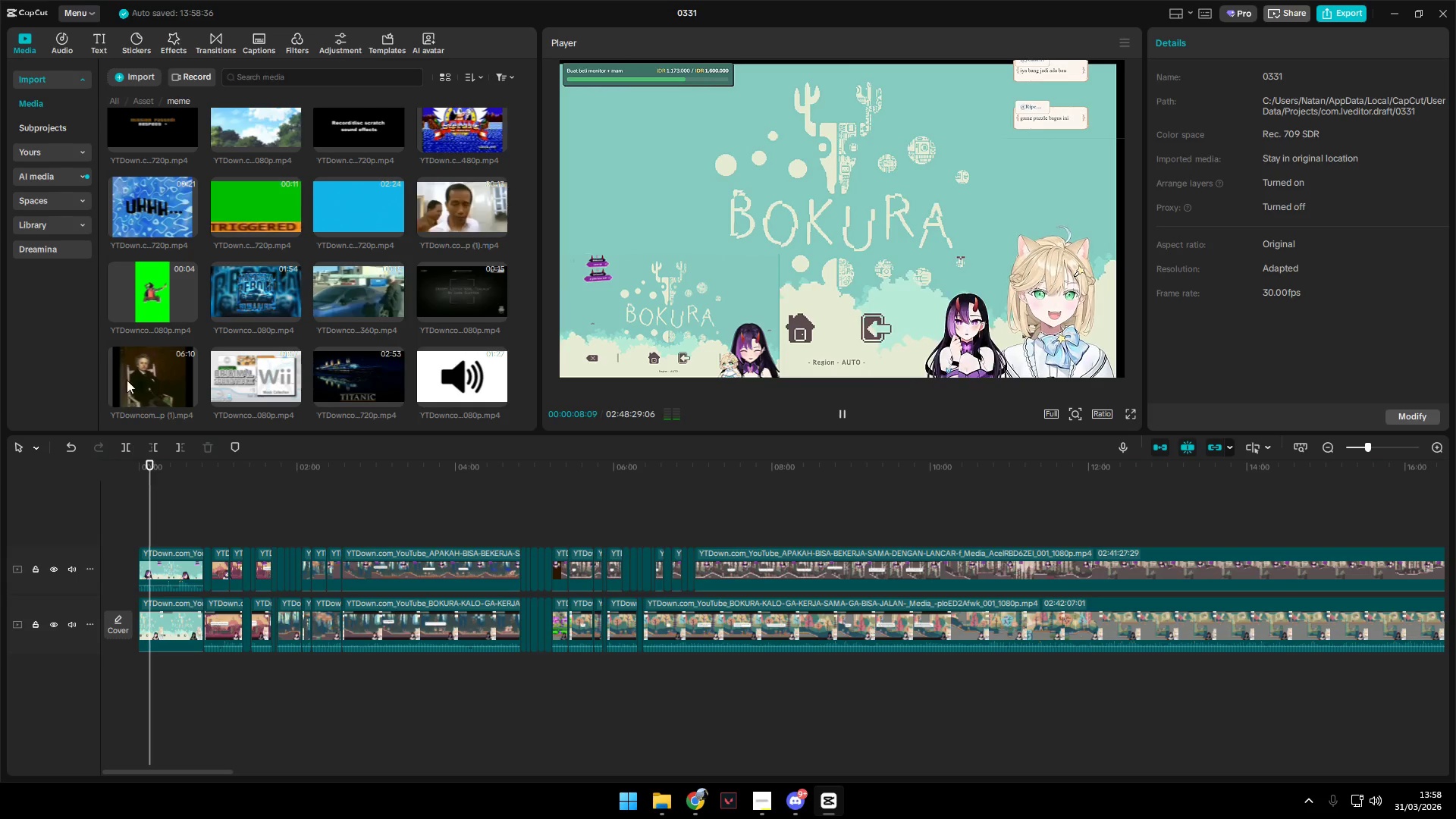 
left_click_drag(start_coordinate=[118, 376], to_coordinate=[155, 382])
 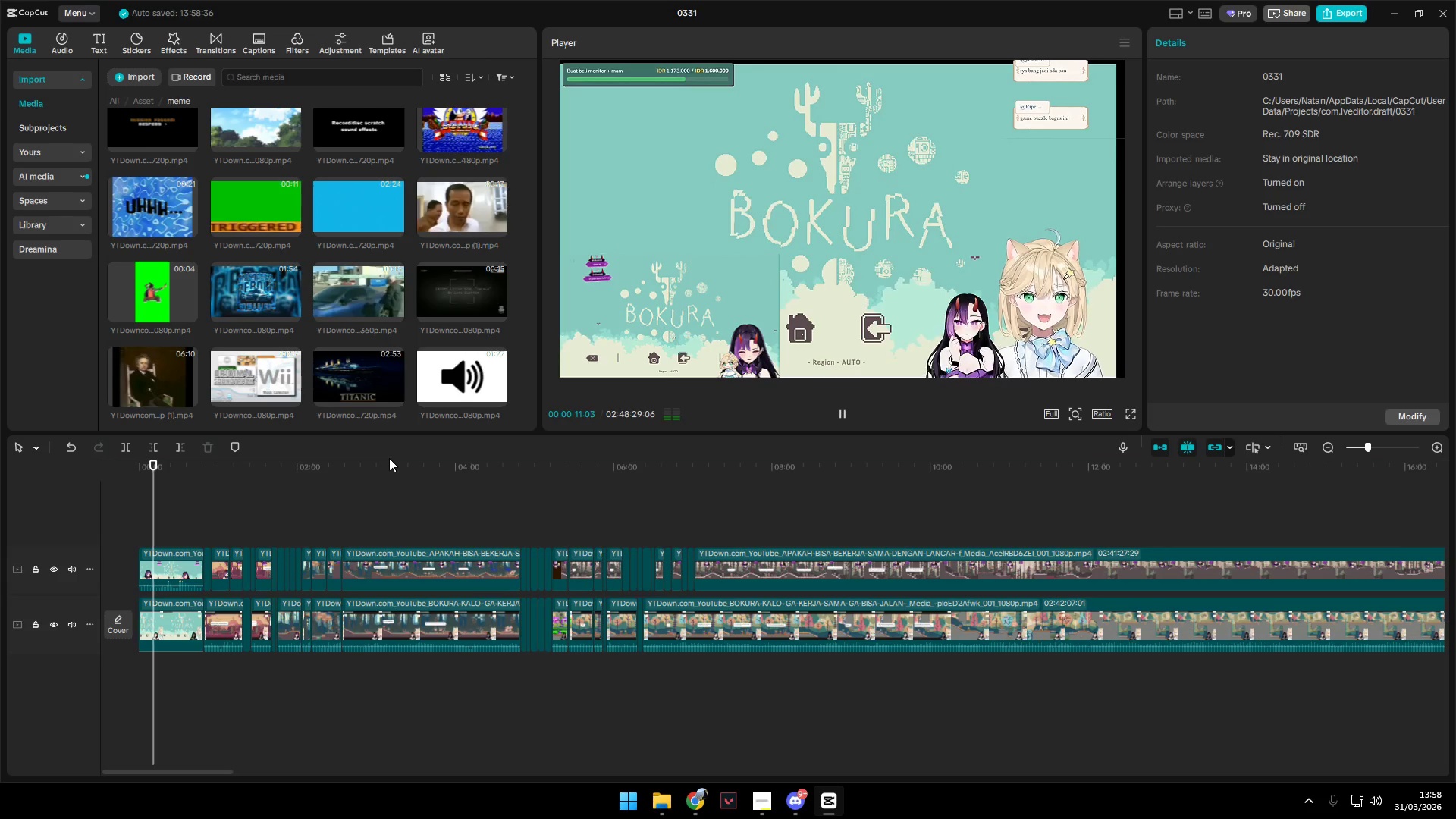 
left_click([390, 444])
 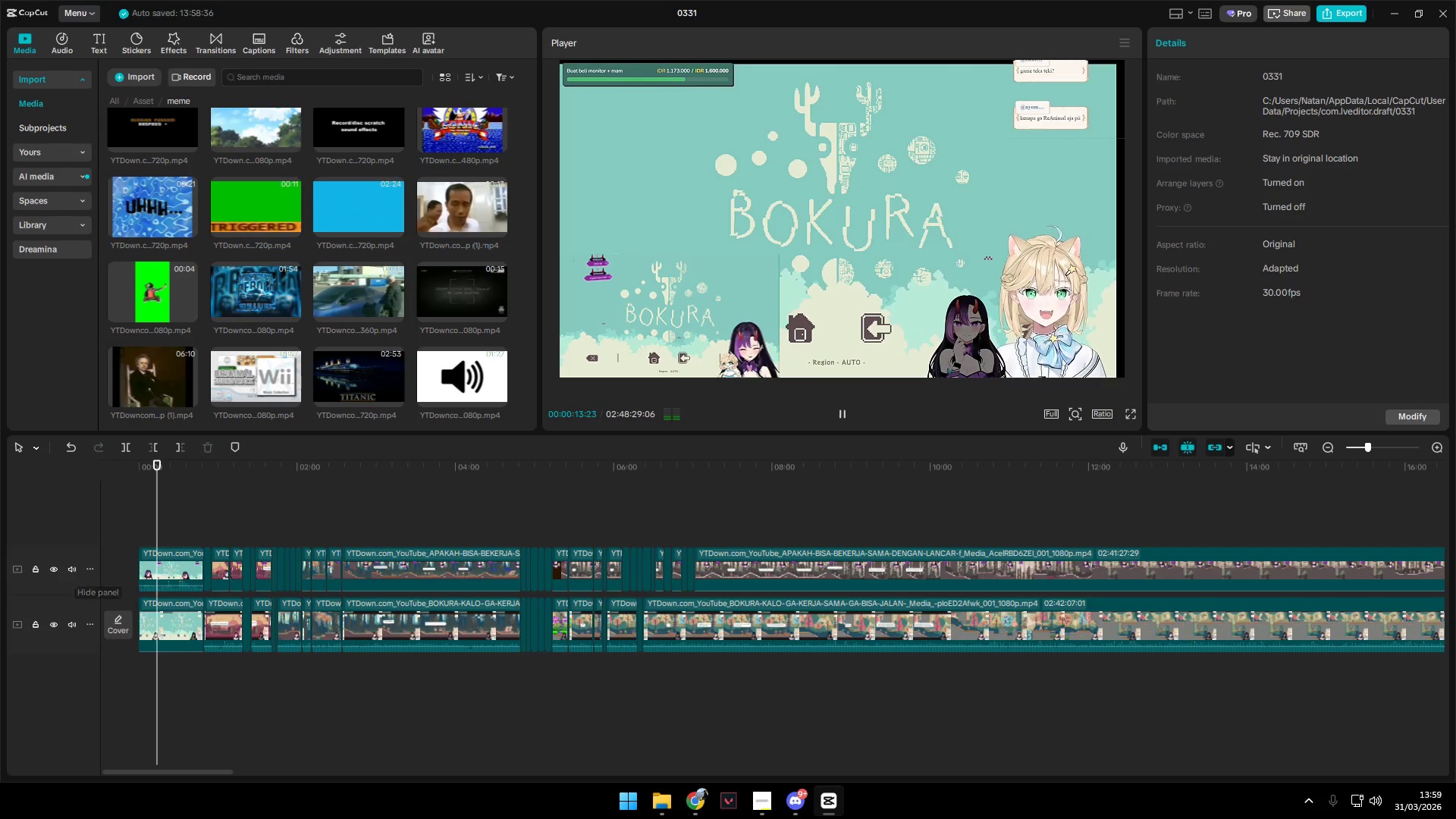 
left_click([797, 800])
 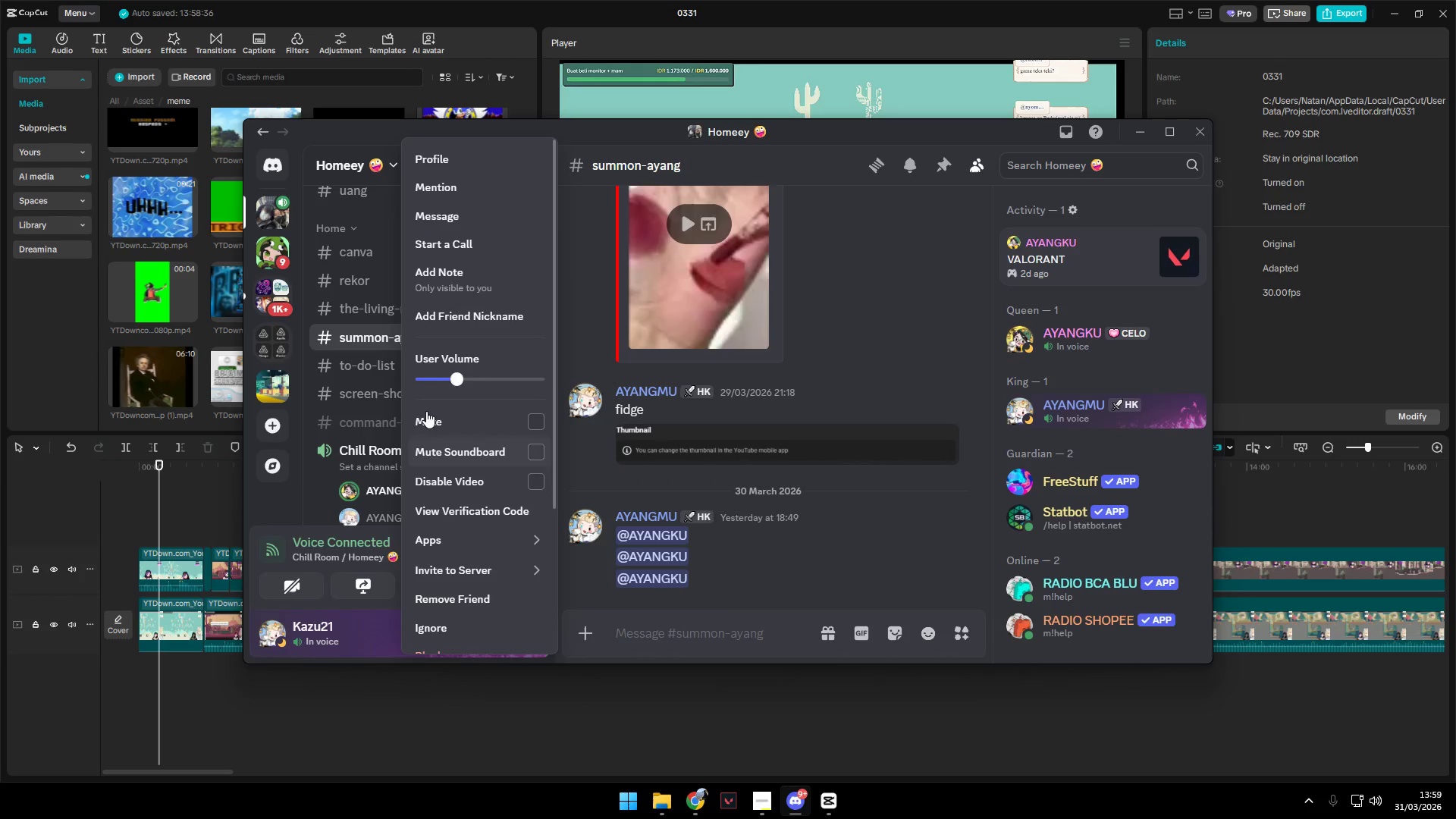 
left_click_drag(start_coordinate=[466, 380], to_coordinate=[472, 381])
 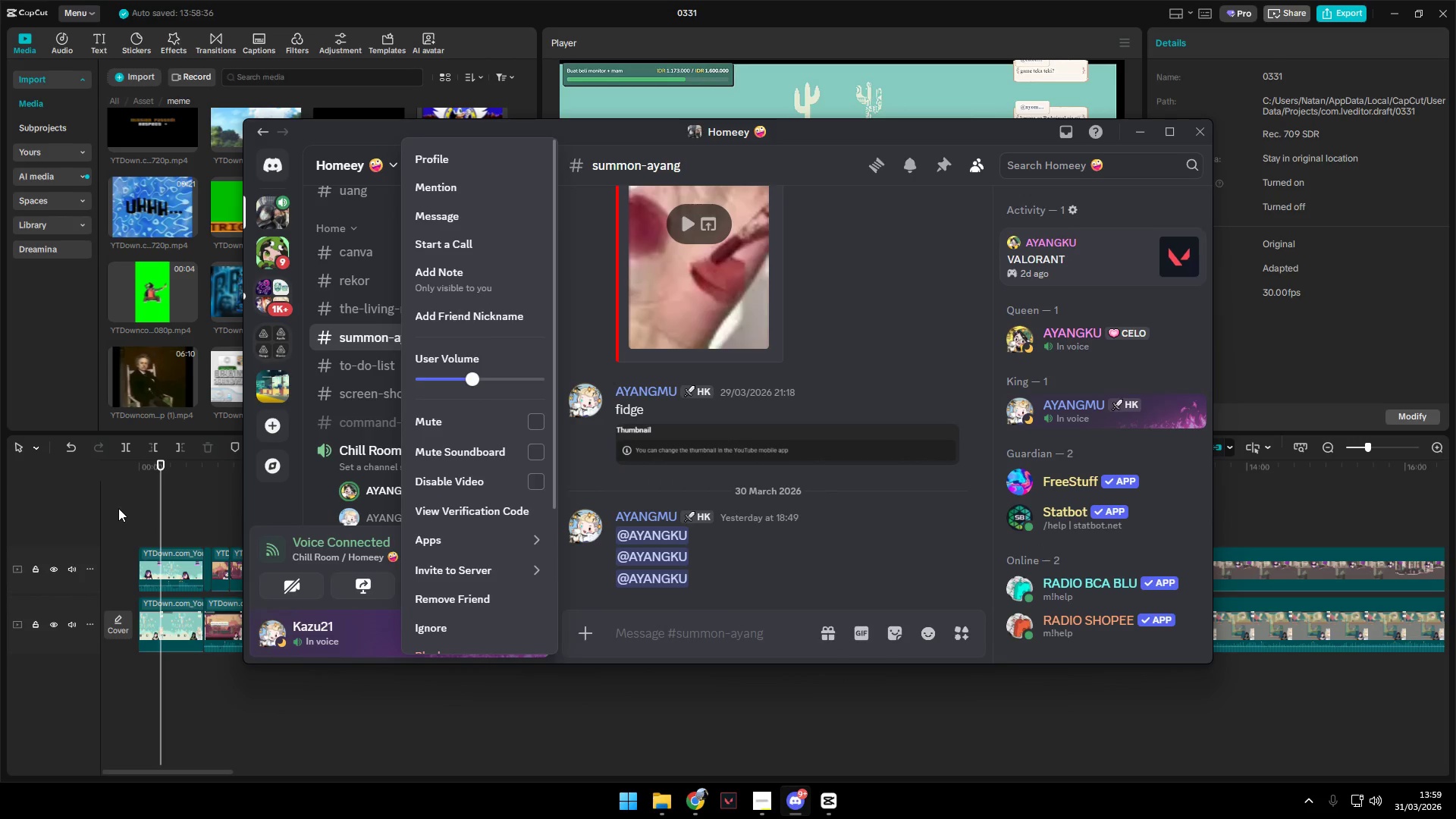 
left_click([78, 496])
 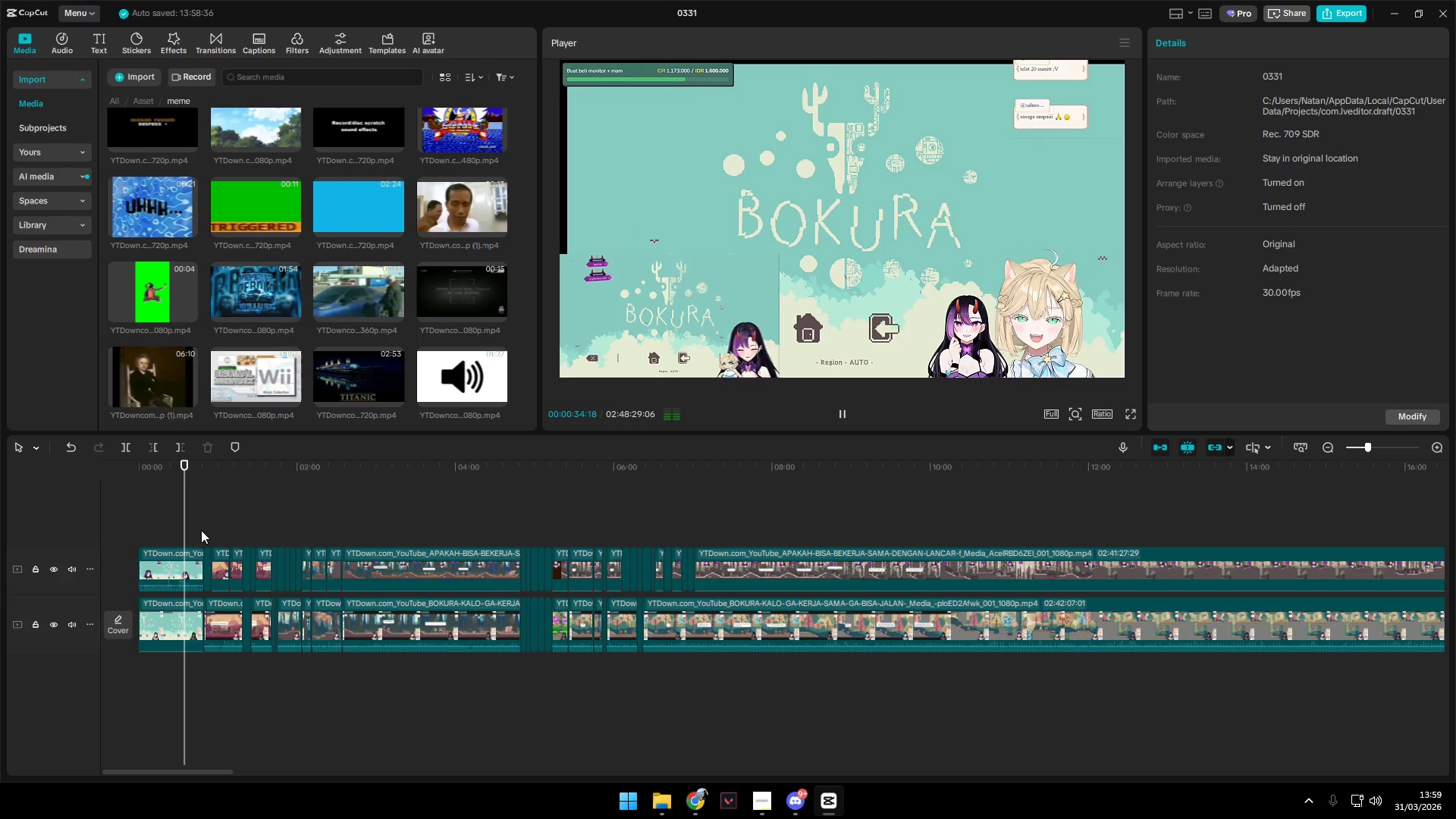 
wait(22.72)
 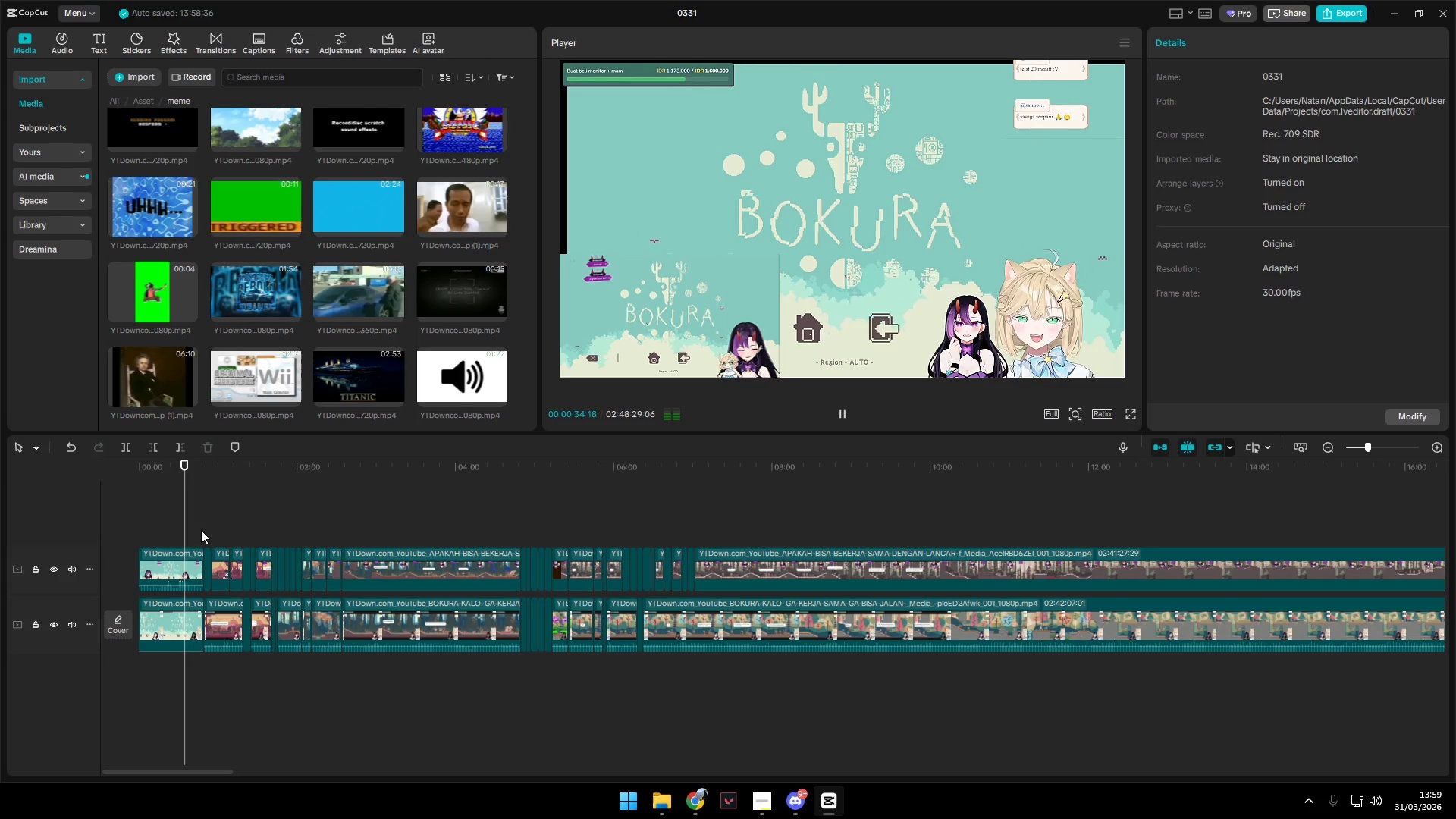 
hold_key(key=ControlLeft, duration=1.42)
scroll: coordinate [234, 622], scroll_direction: up, amount: 6.0
 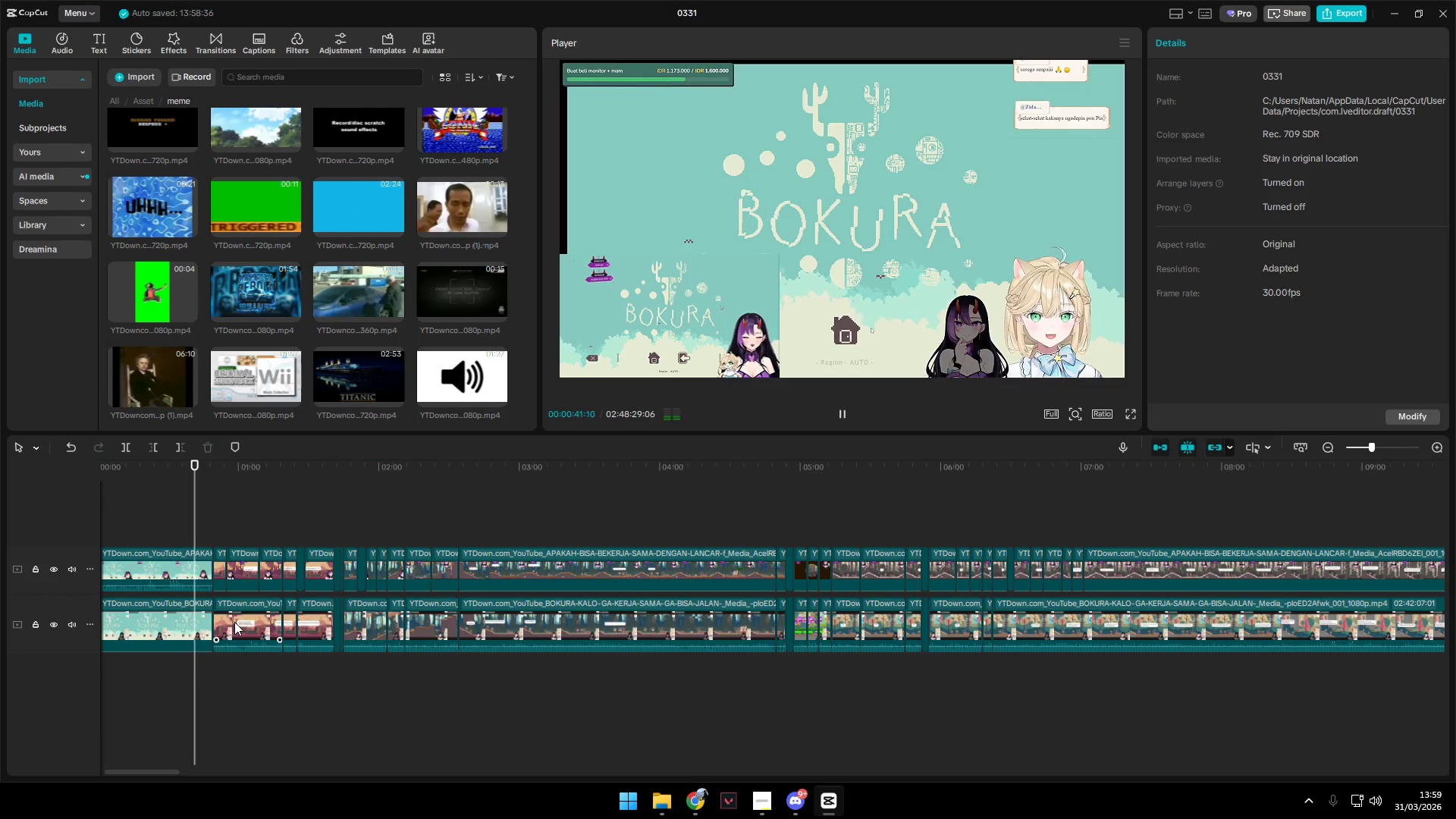 
hold_key(key=ShiftLeft, duration=0.33)
 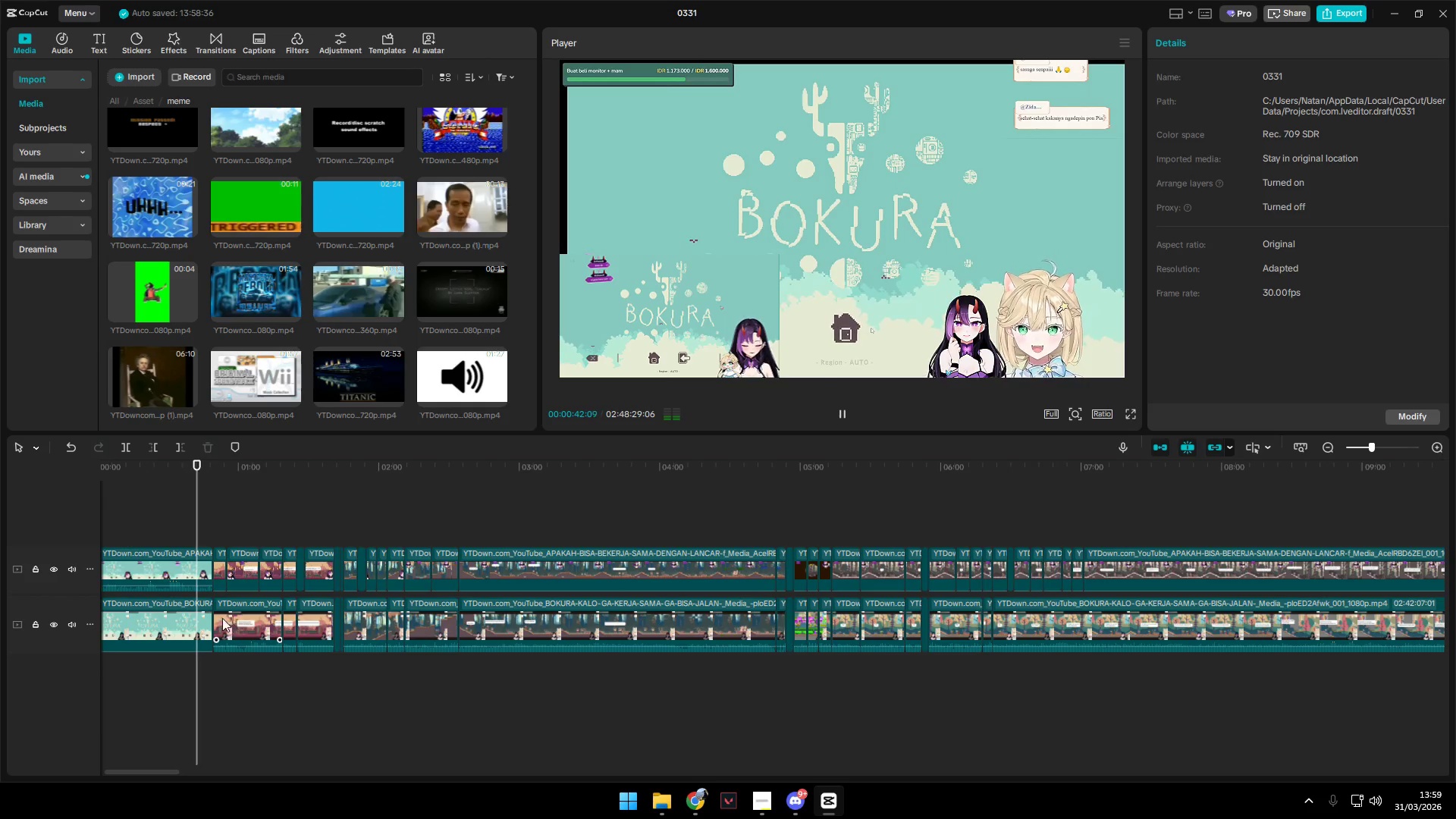 
key(Space)
 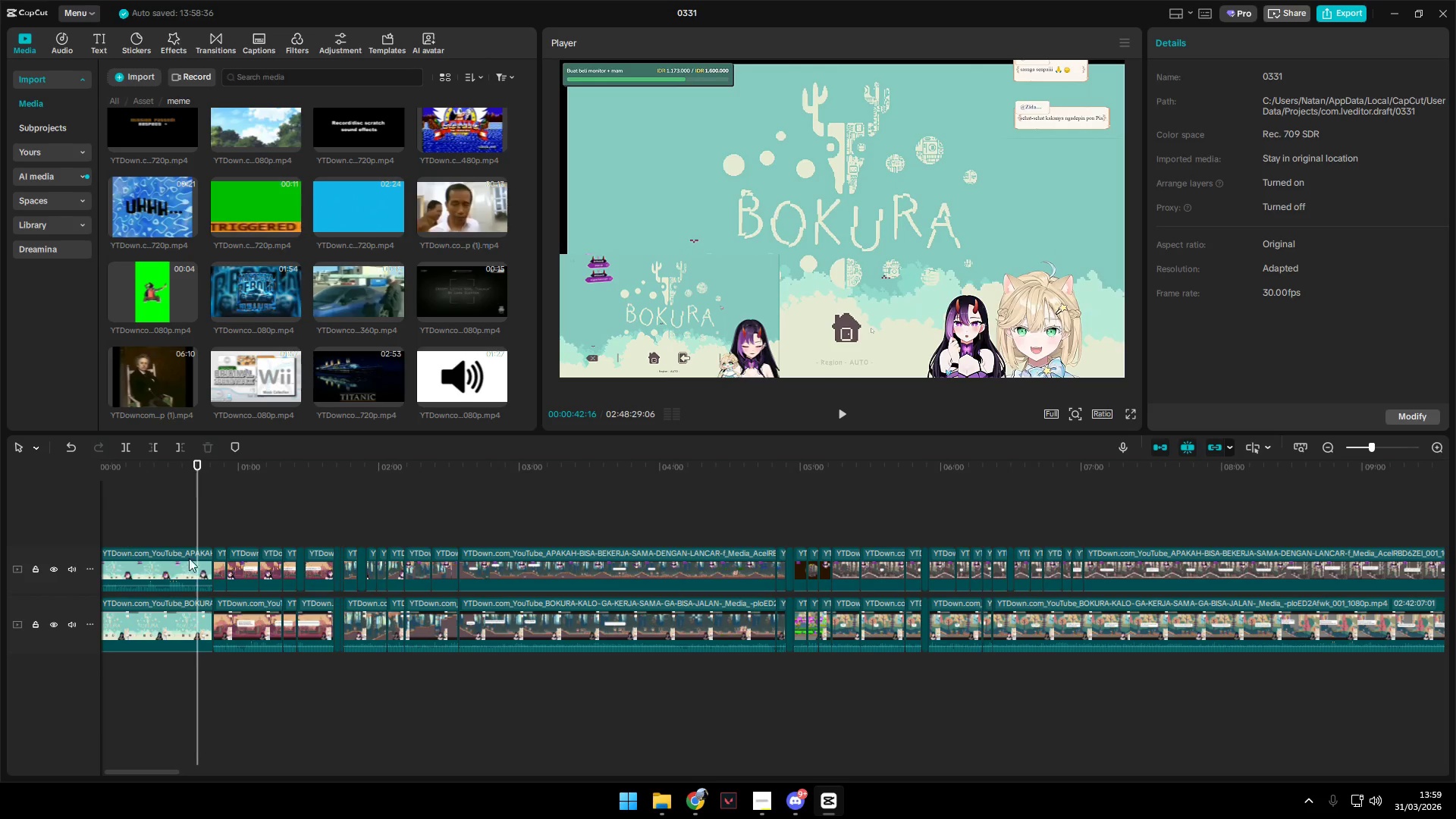 
left_click([182, 533])
 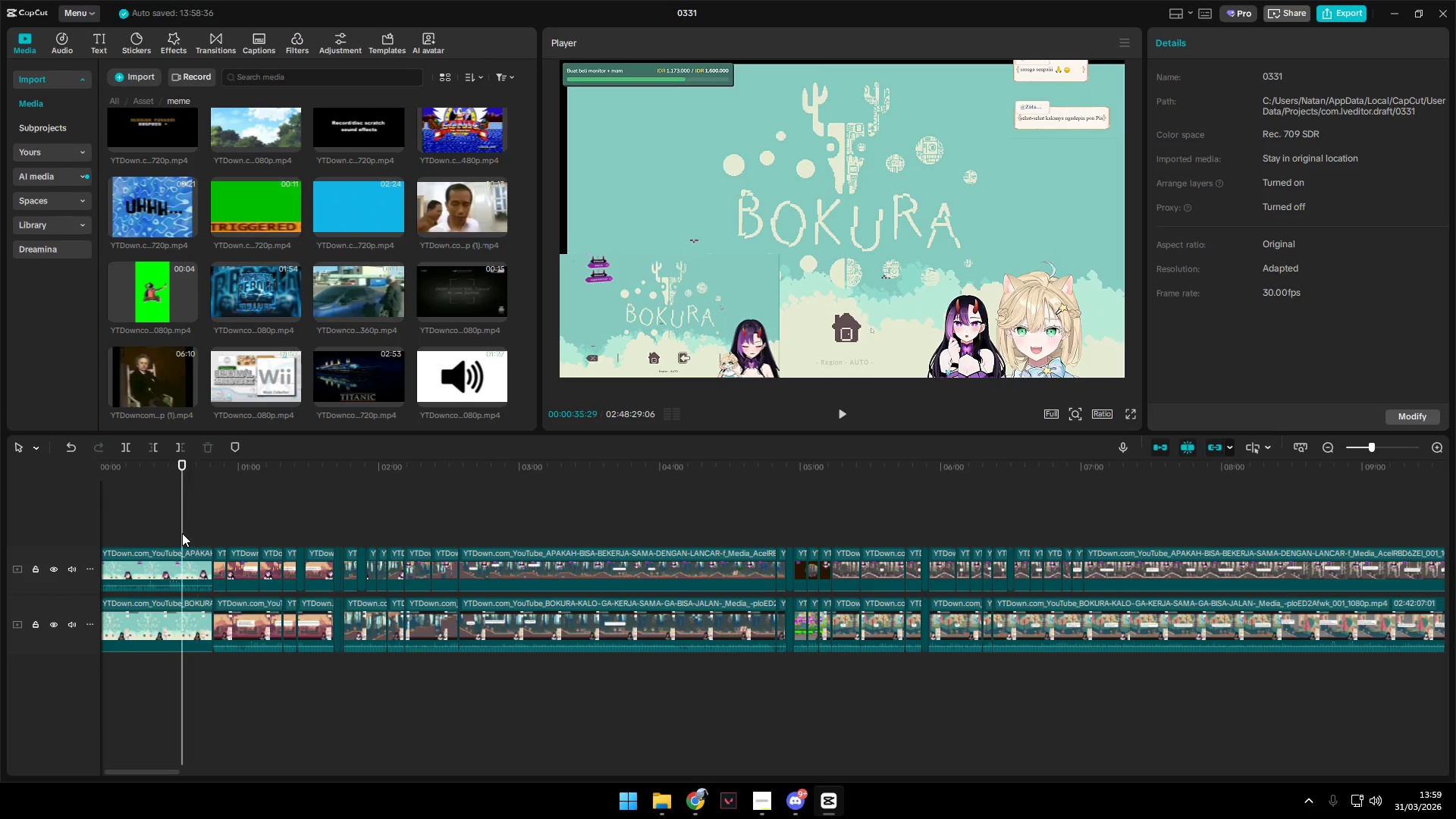 
key(Space)
 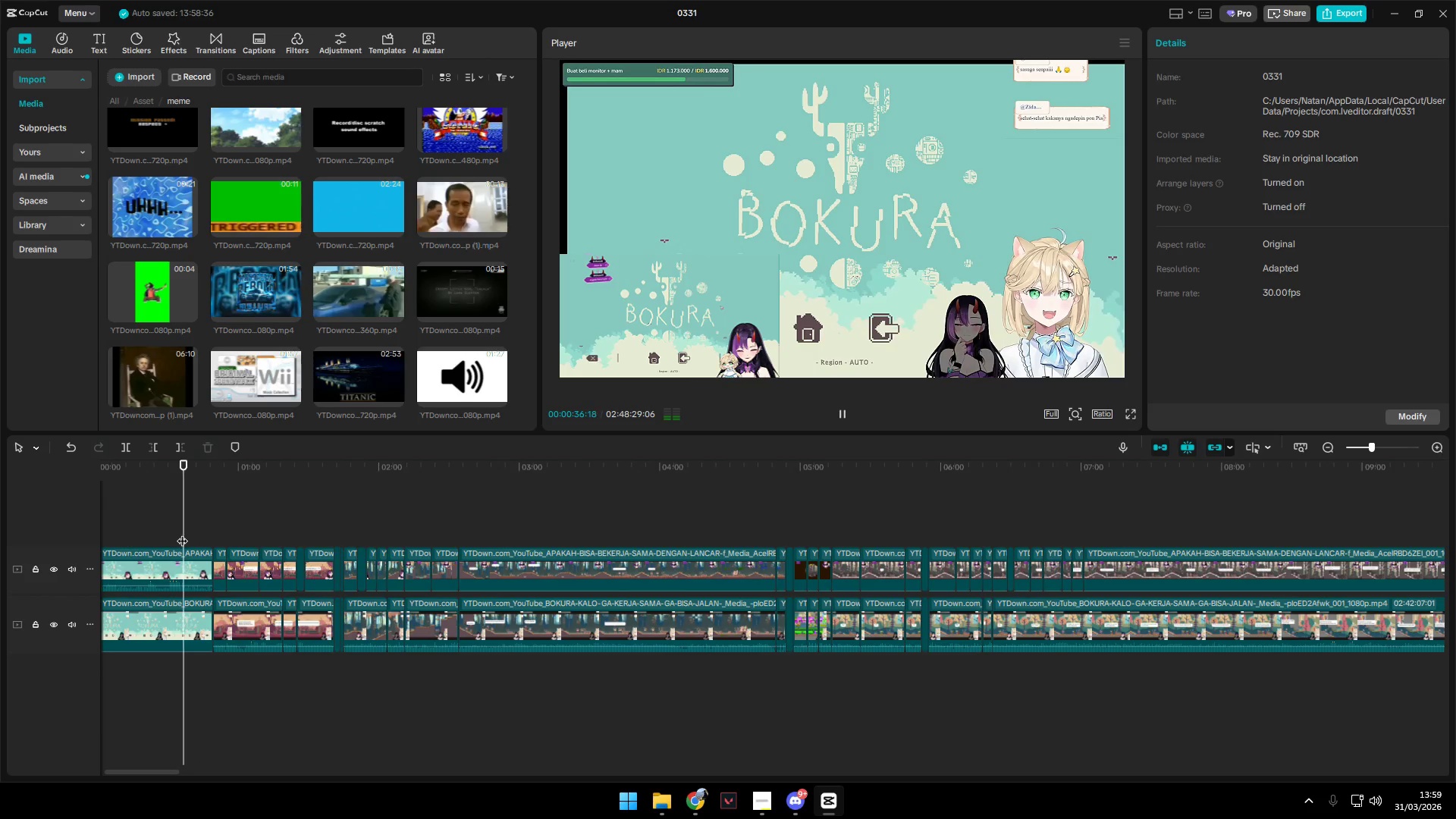 
key(Space)
 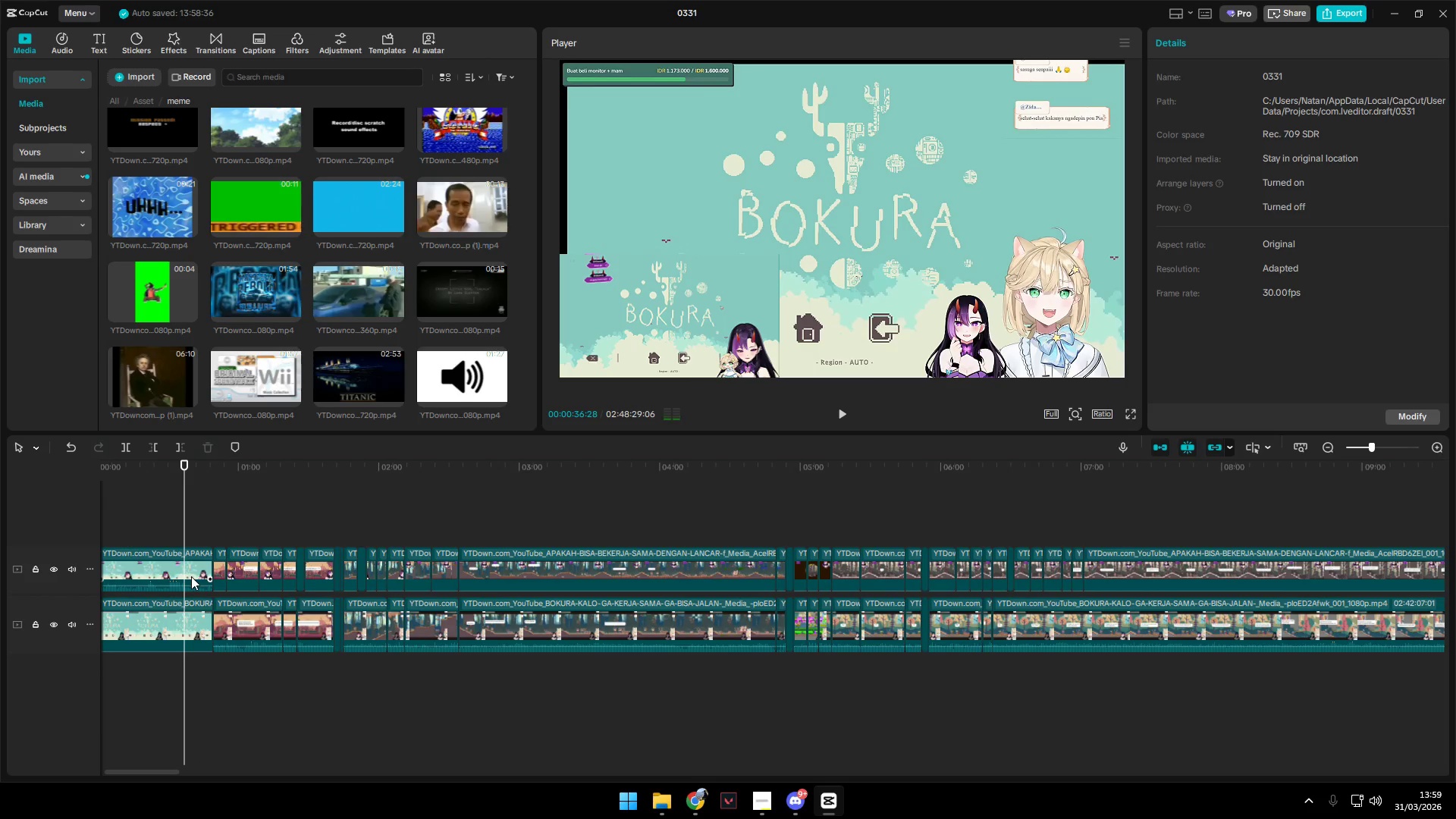 
left_click([191, 573])
 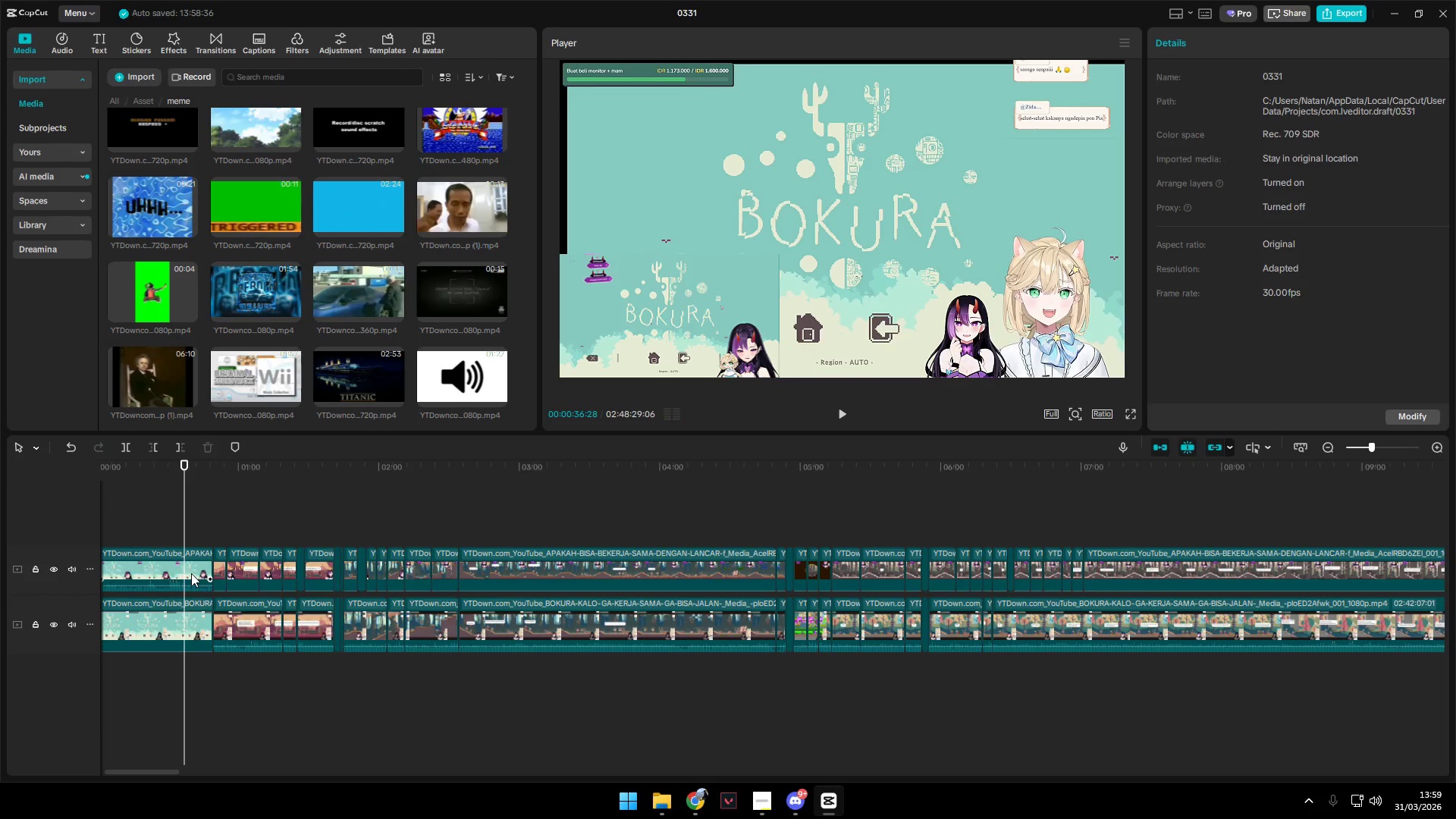 
key(Shift+W)
 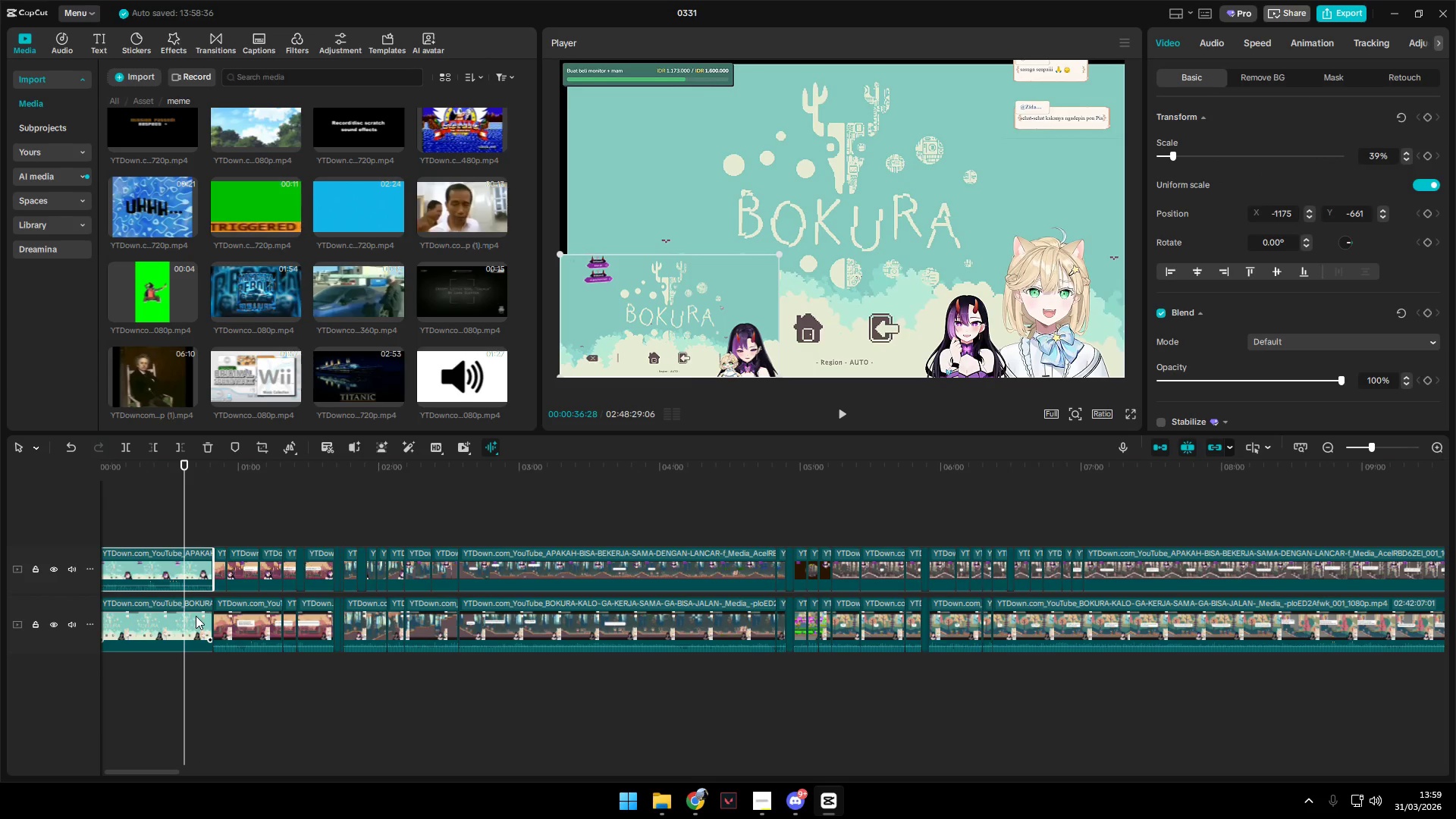 
key(Shift+ShiftLeft)
 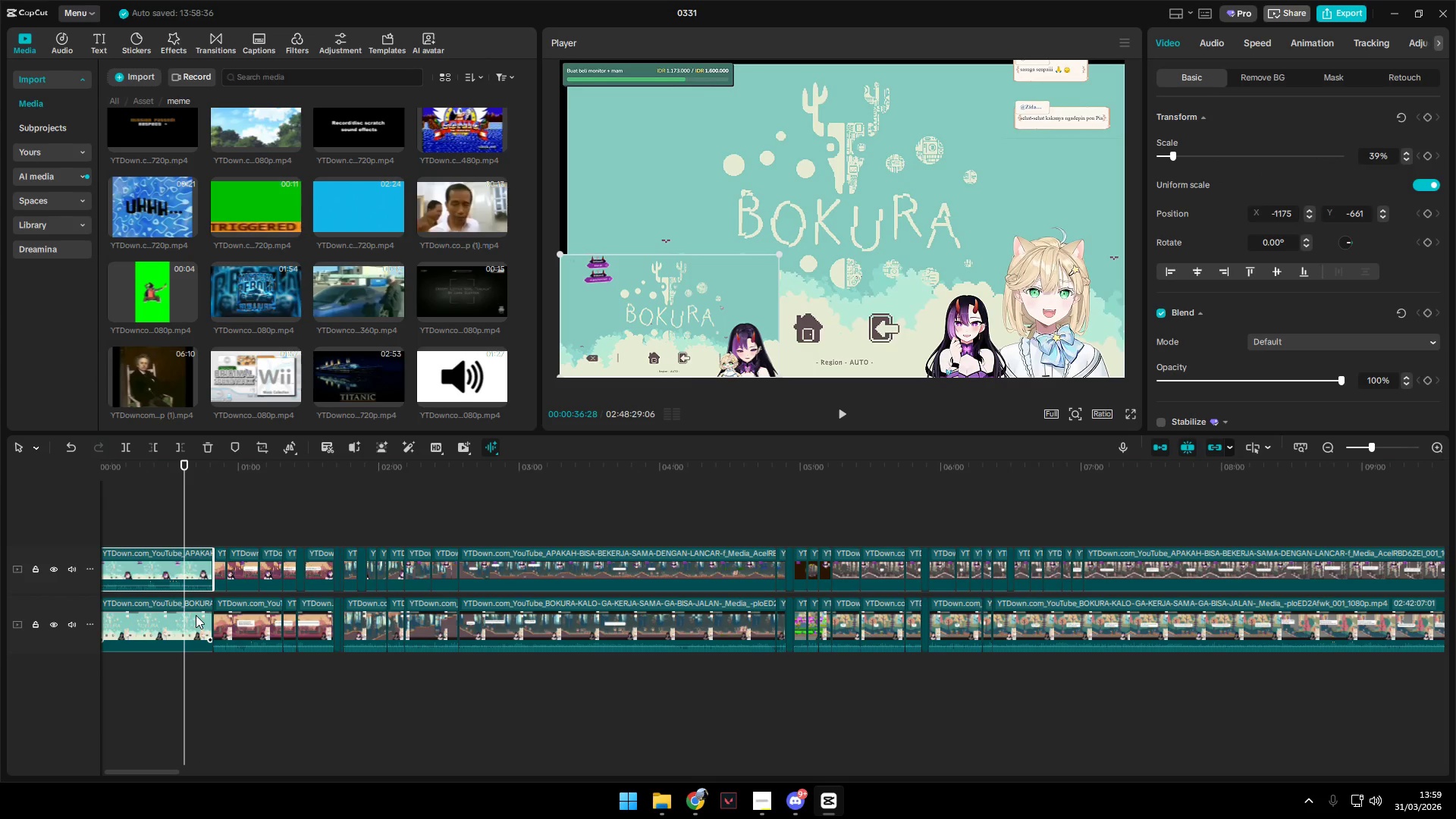 
key(W)
 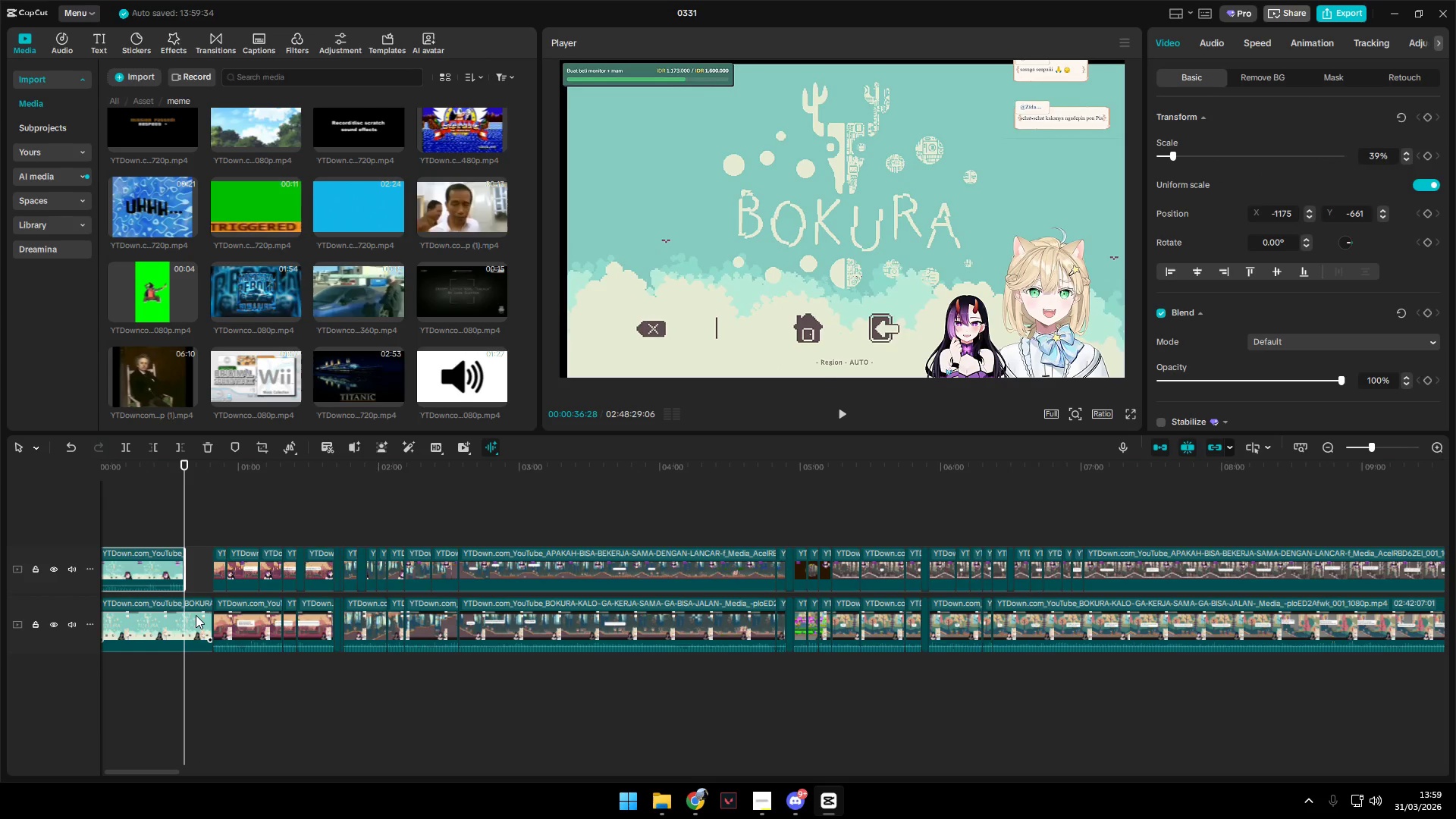 
left_click([196, 615])
 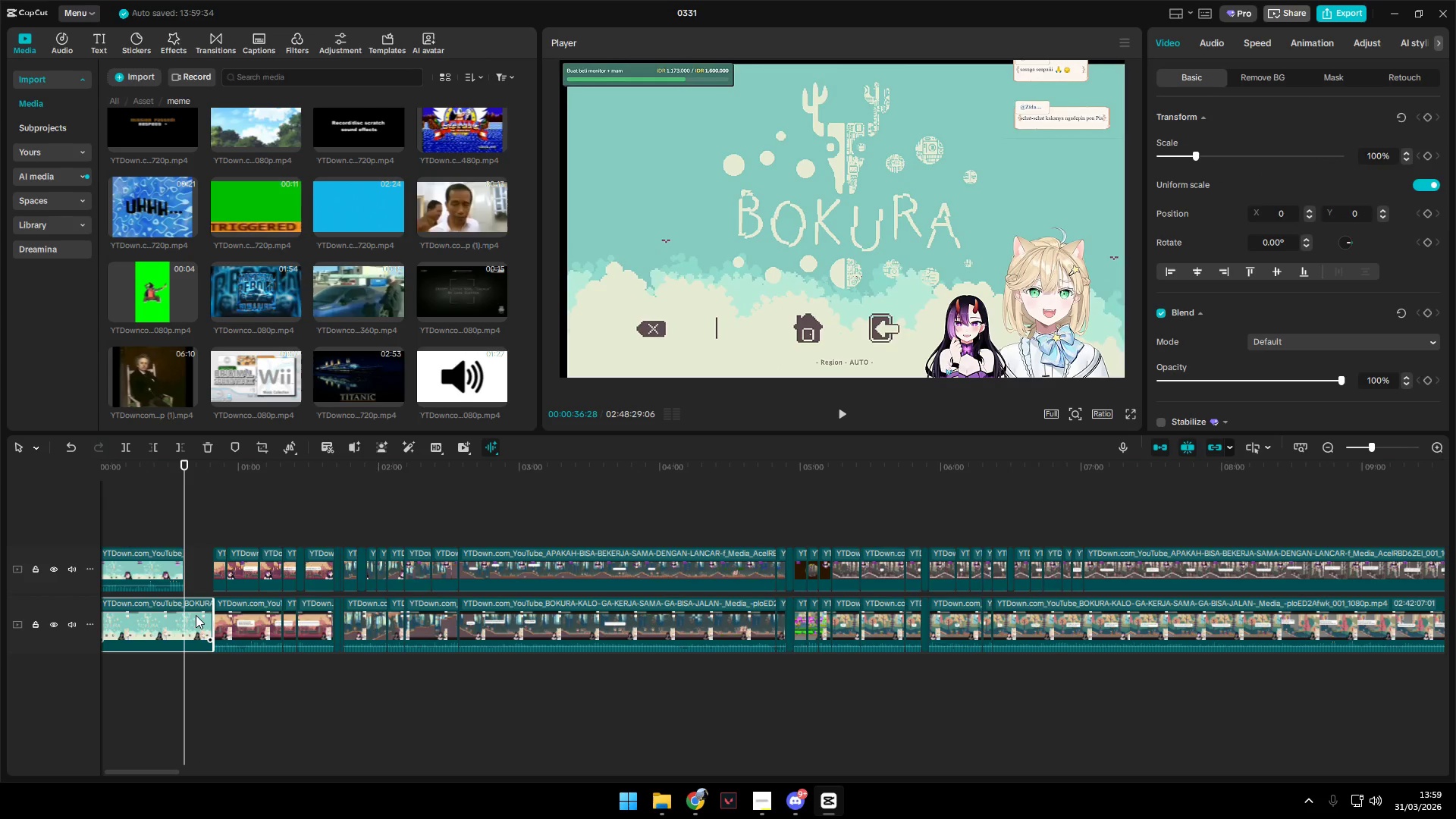 
key(W)
 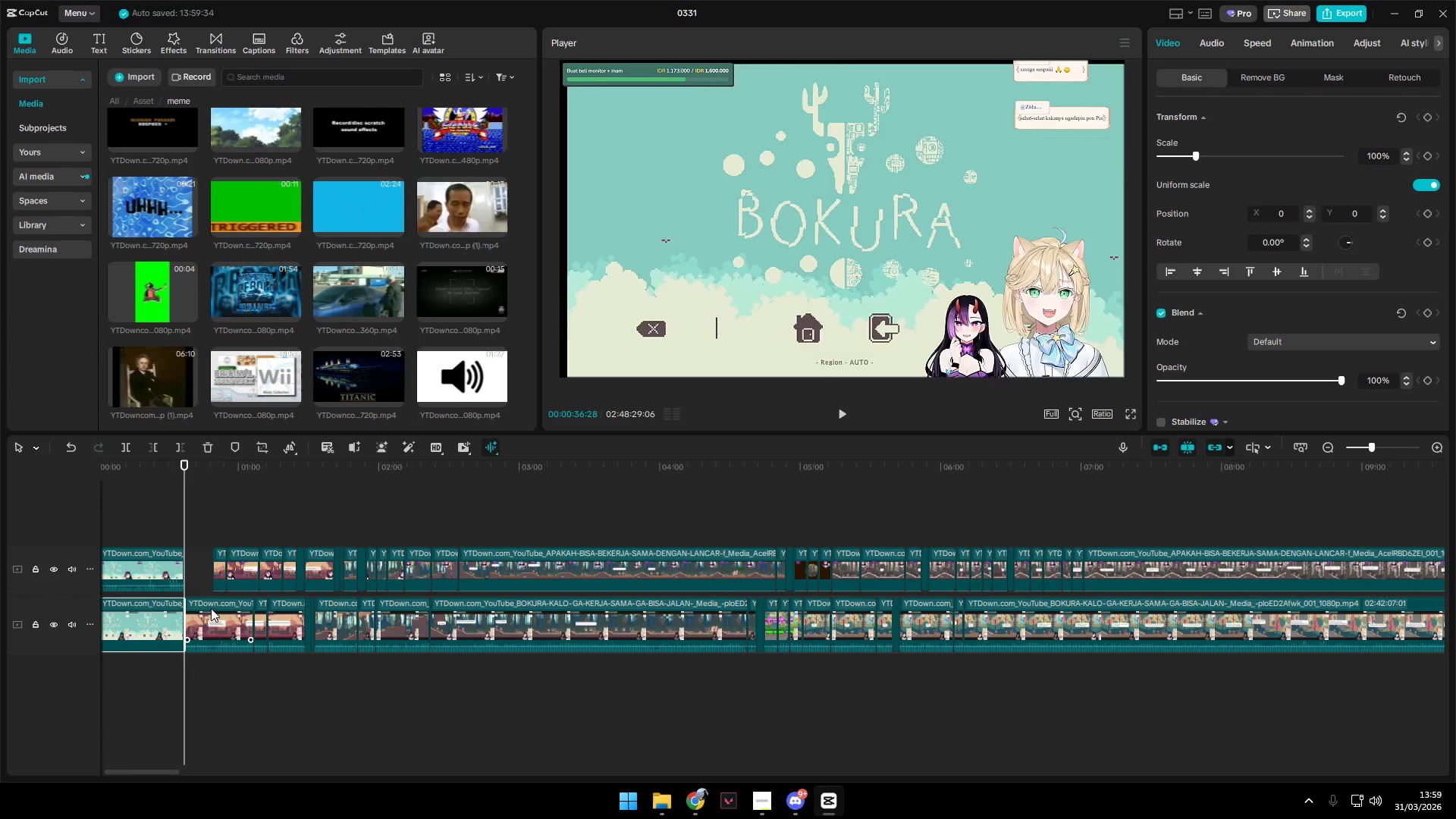 
hold_key(key=ControlLeft, duration=0.75)
scroll: coordinate [215, 607], scroll_direction: down, amount: 5.0
 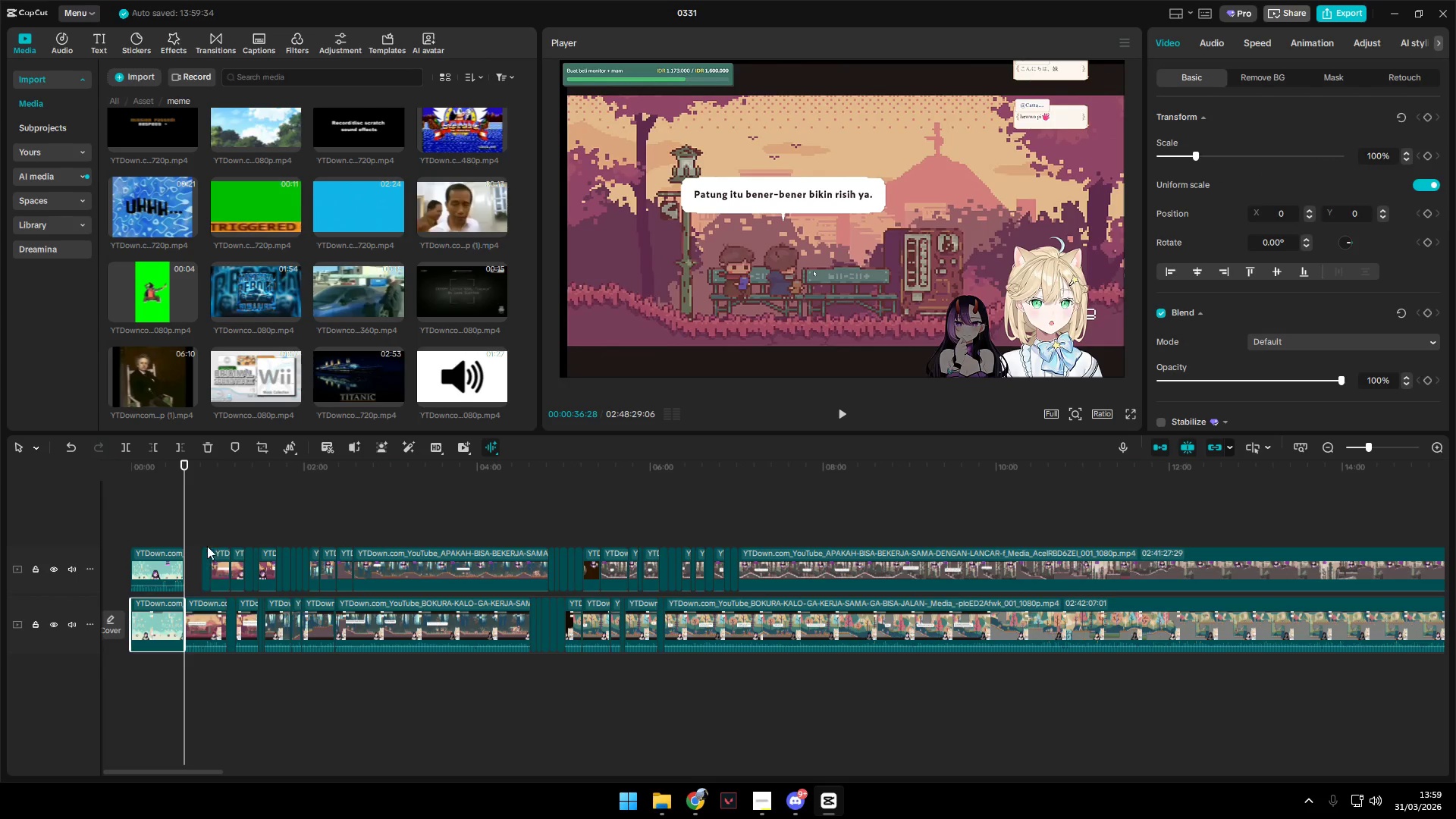 
left_click_drag(start_coordinate=[198, 525], to_coordinate=[1310, 572])
 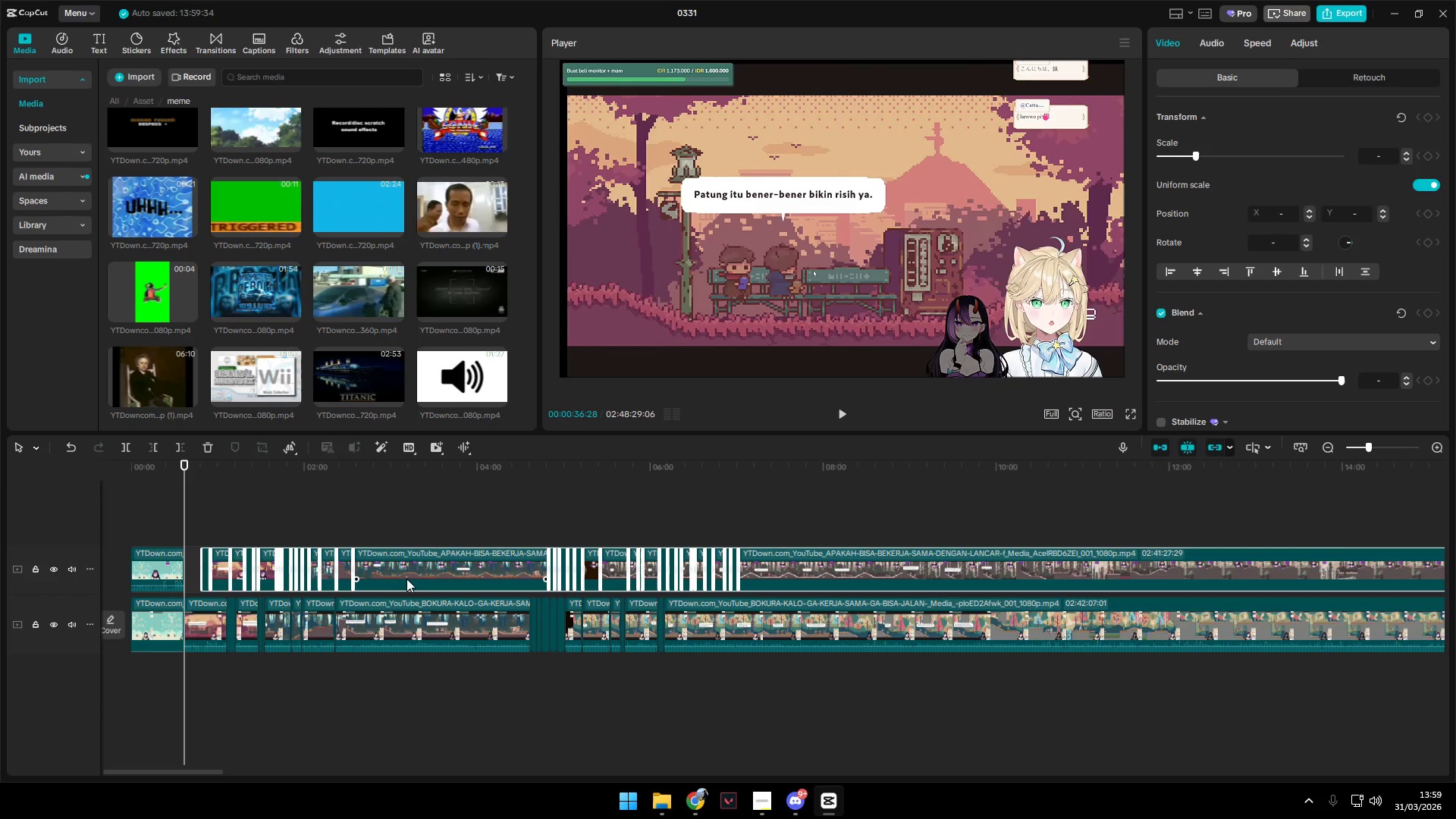 
left_click_drag(start_coordinate=[413, 579], to_coordinate=[397, 582])
 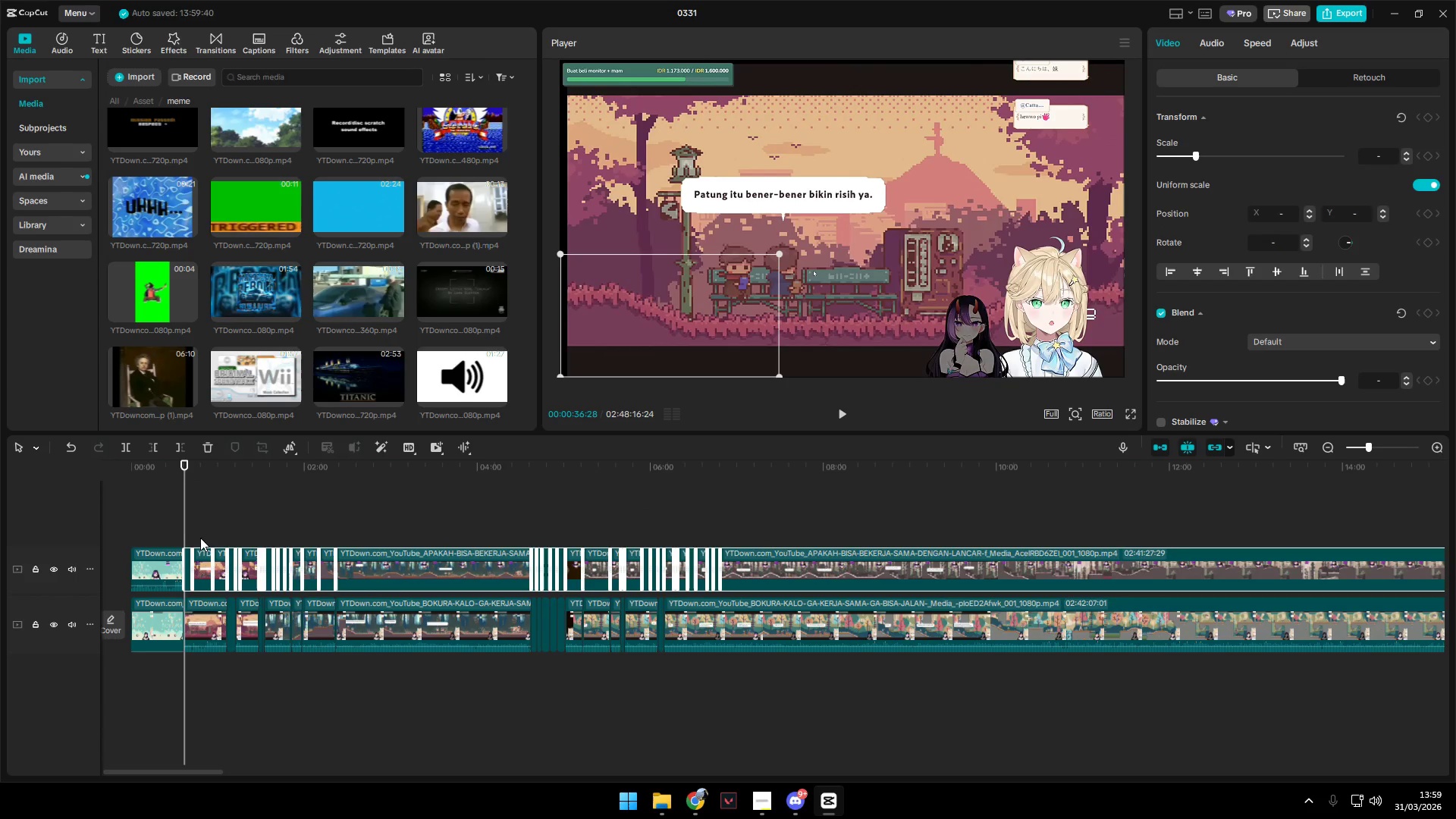 
left_click([185, 533])
 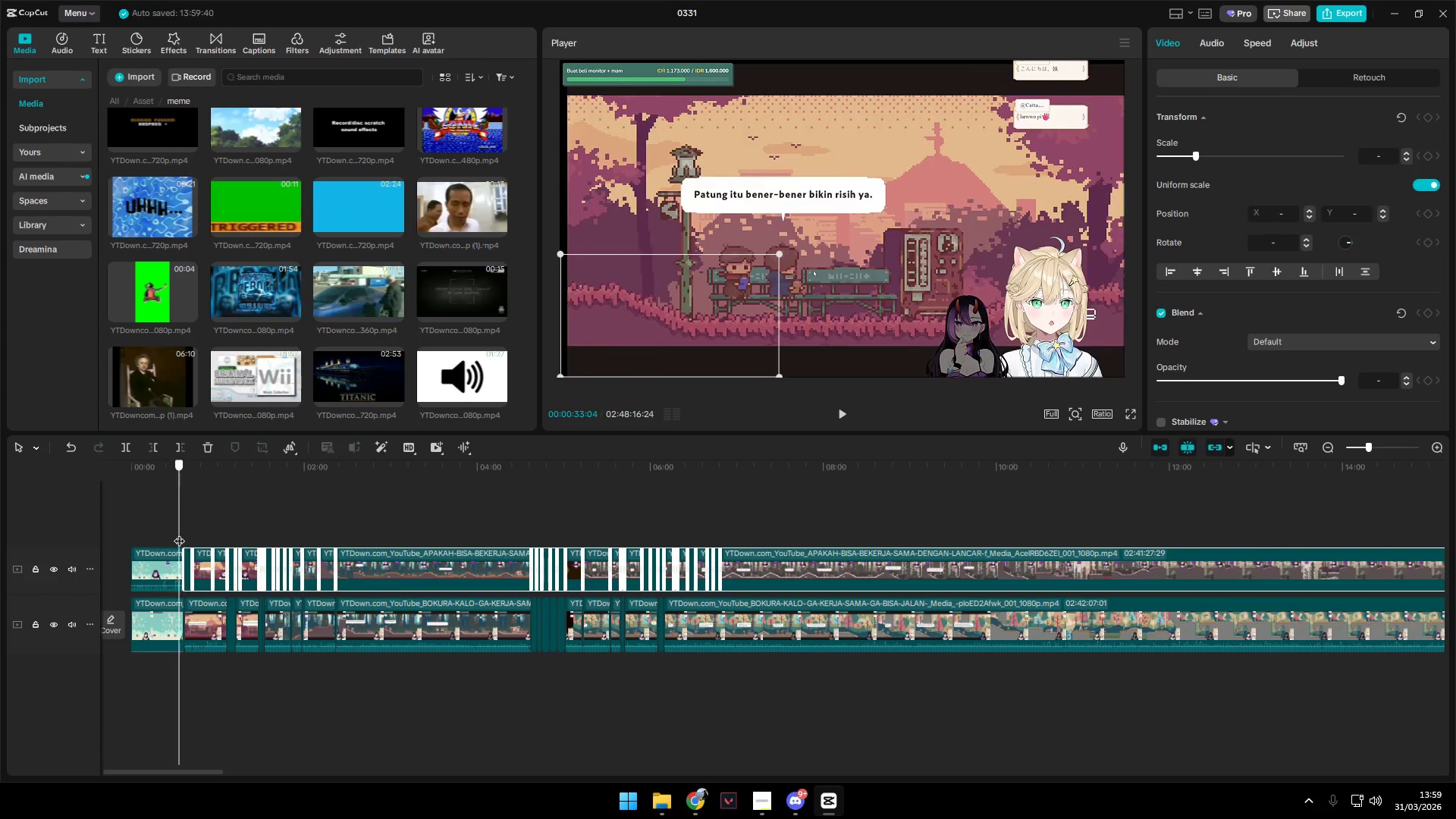 
key(Space)
 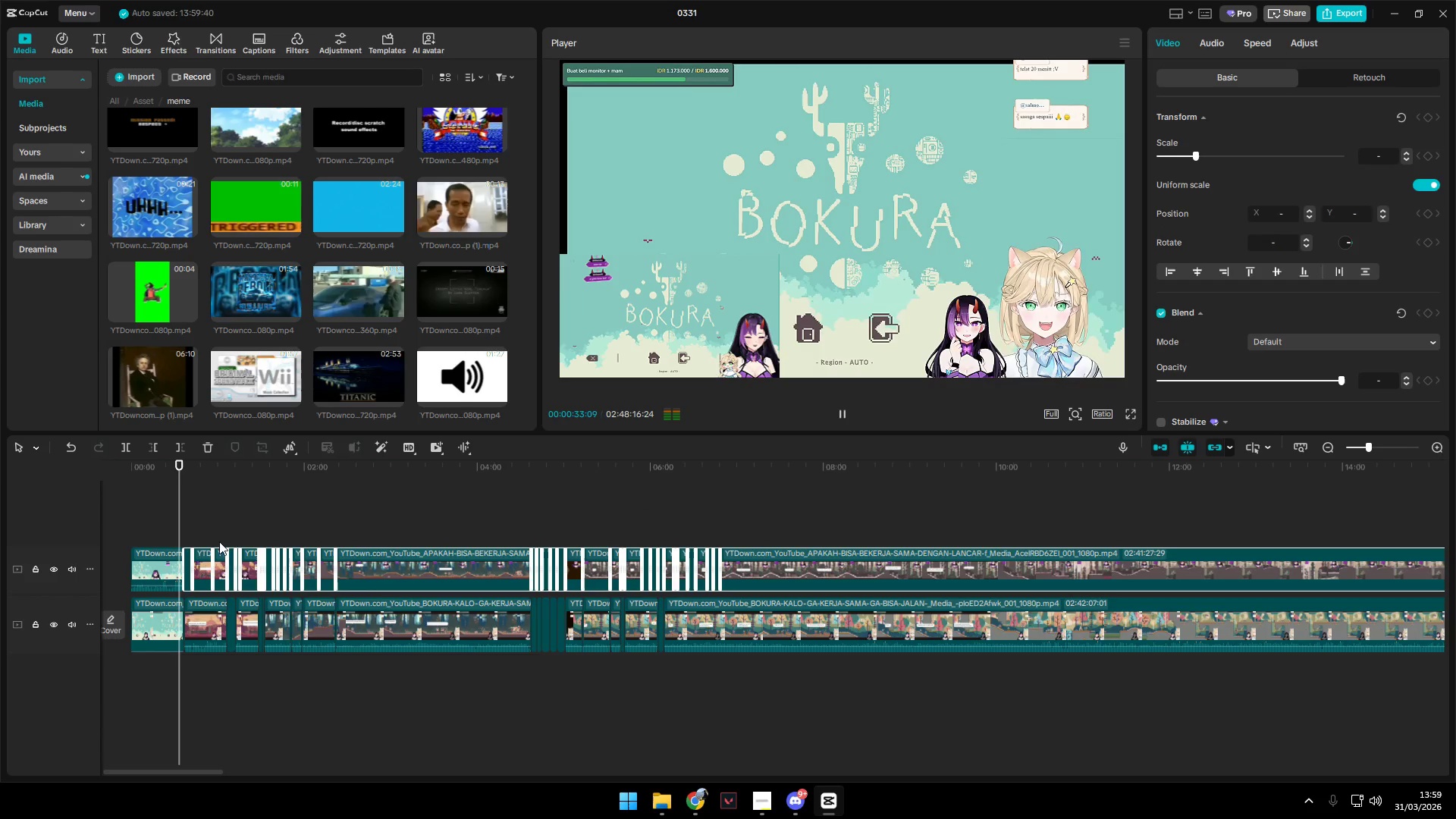 
hold_key(key=ControlLeft, duration=1.34)
scroll: coordinate [278, 588], scroll_direction: up, amount: 16.0
 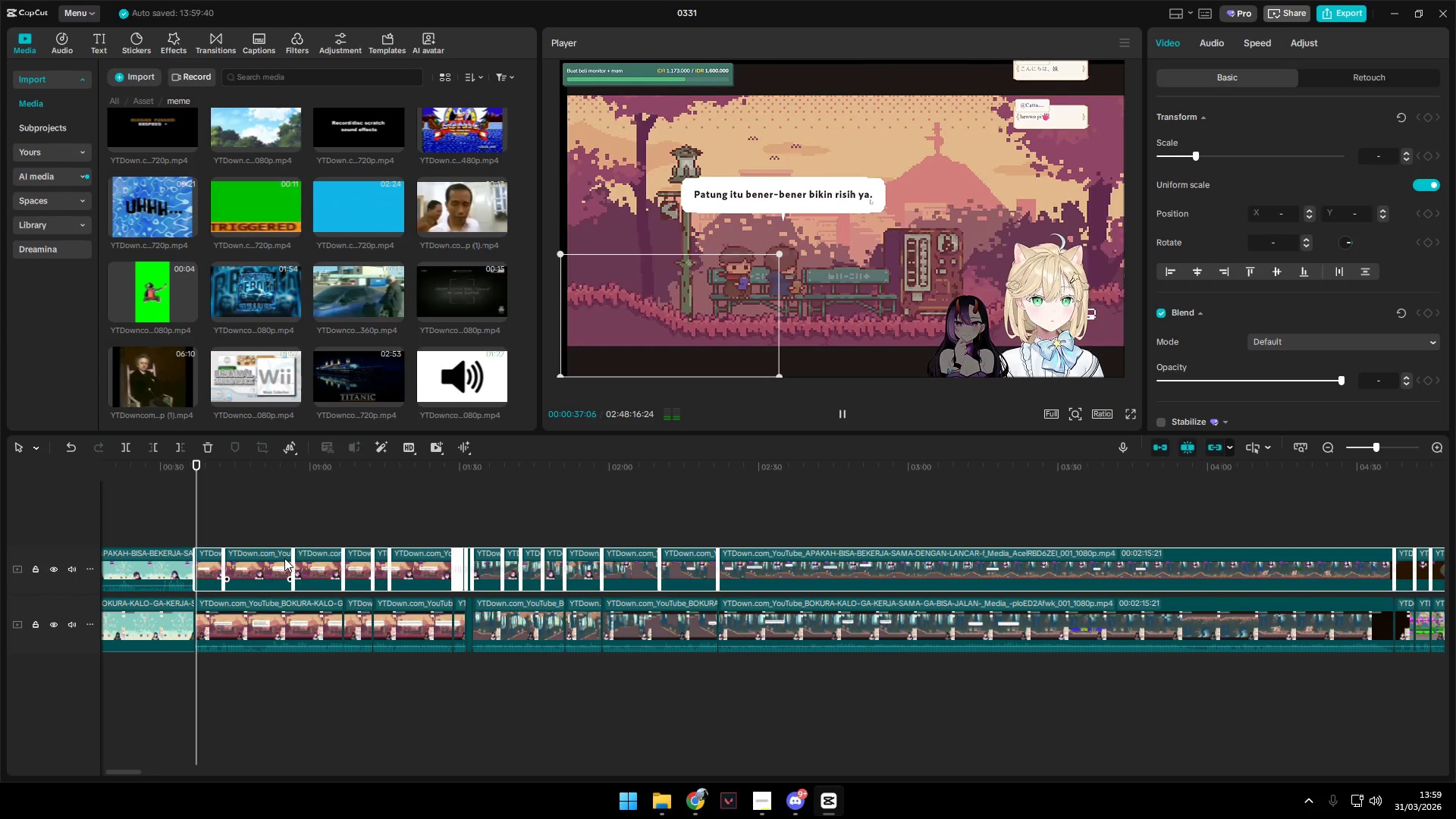 
left_click([267, 503])
 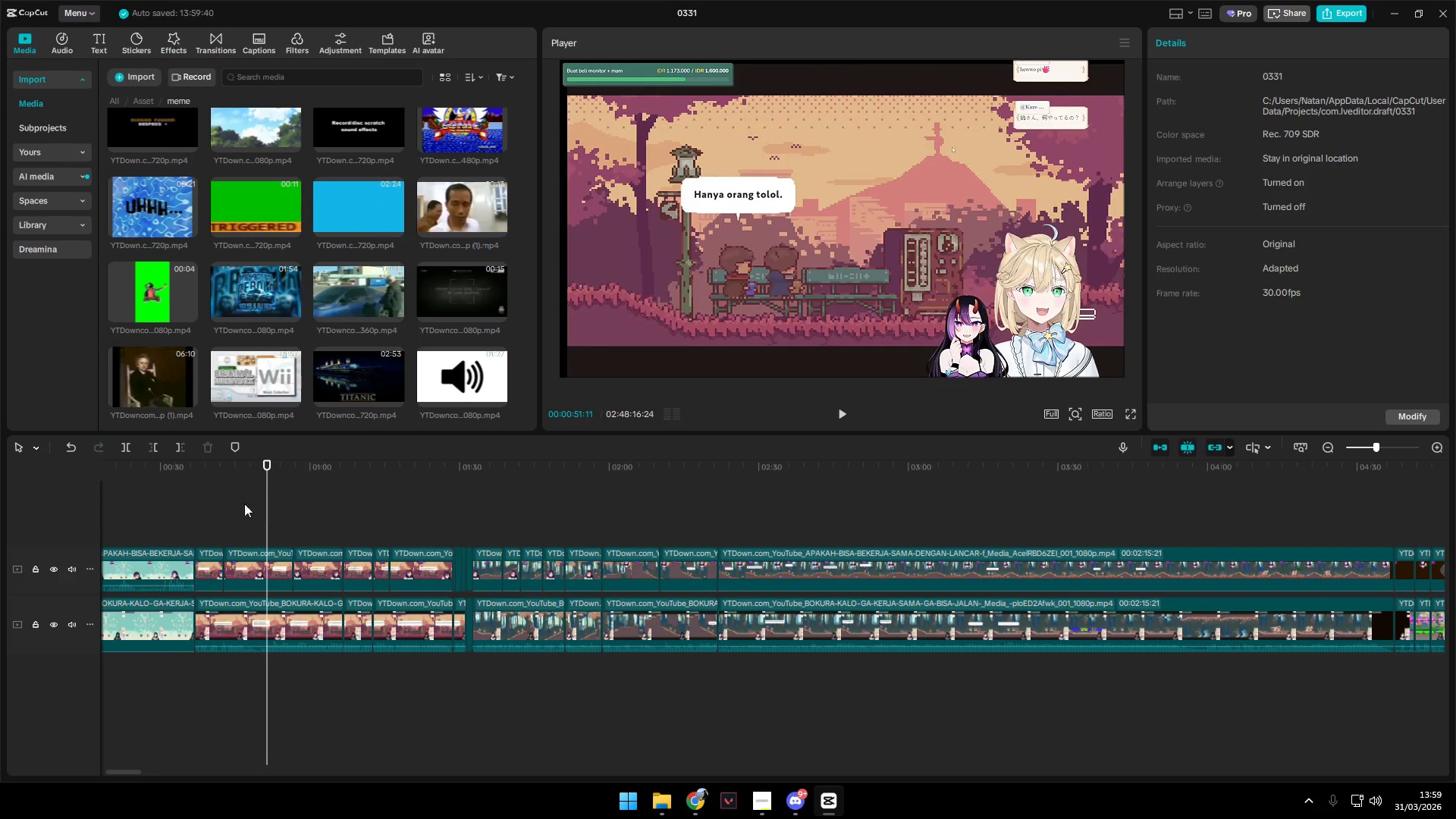 
left_click([207, 505])
 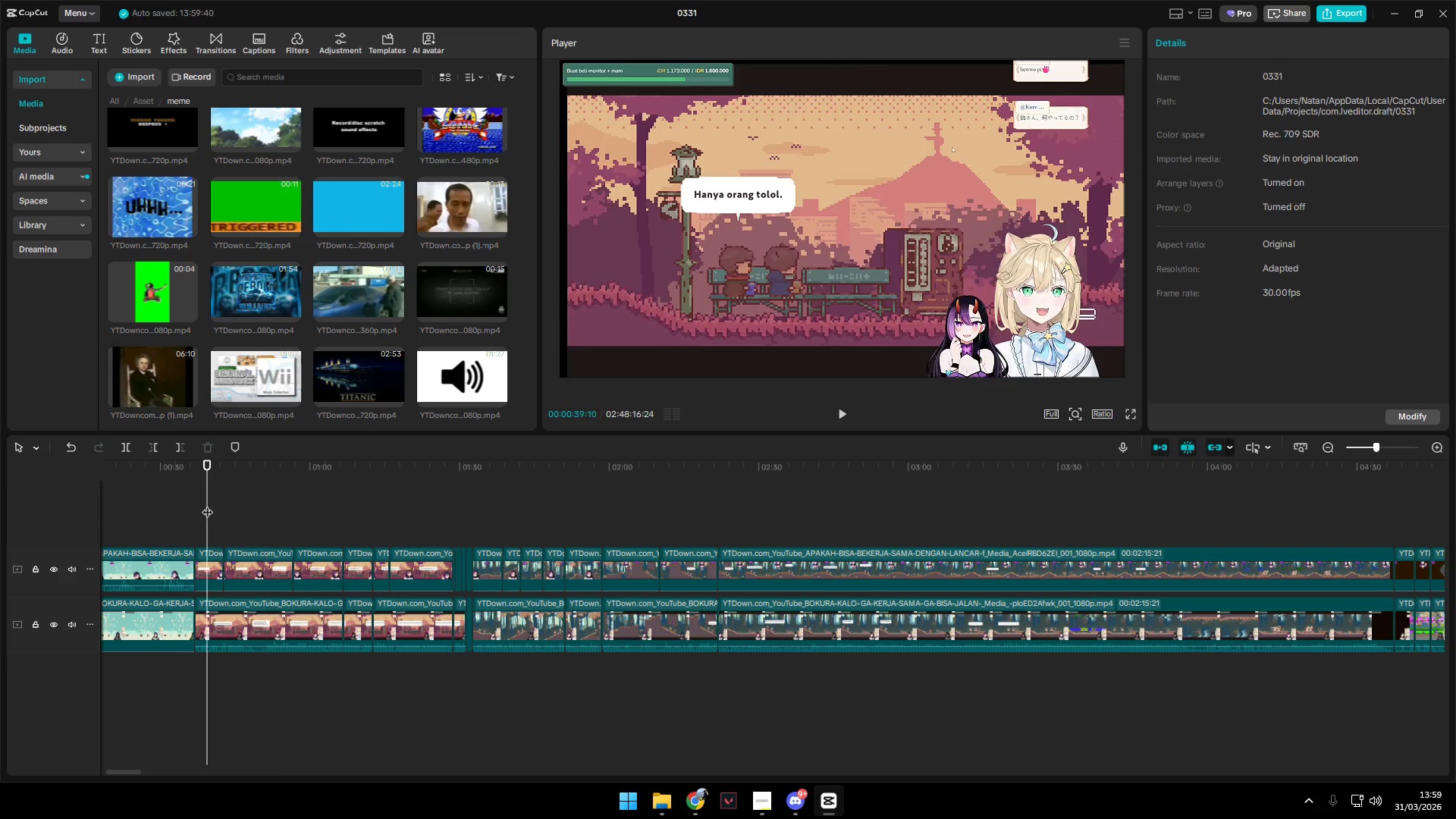 
key(Space)
 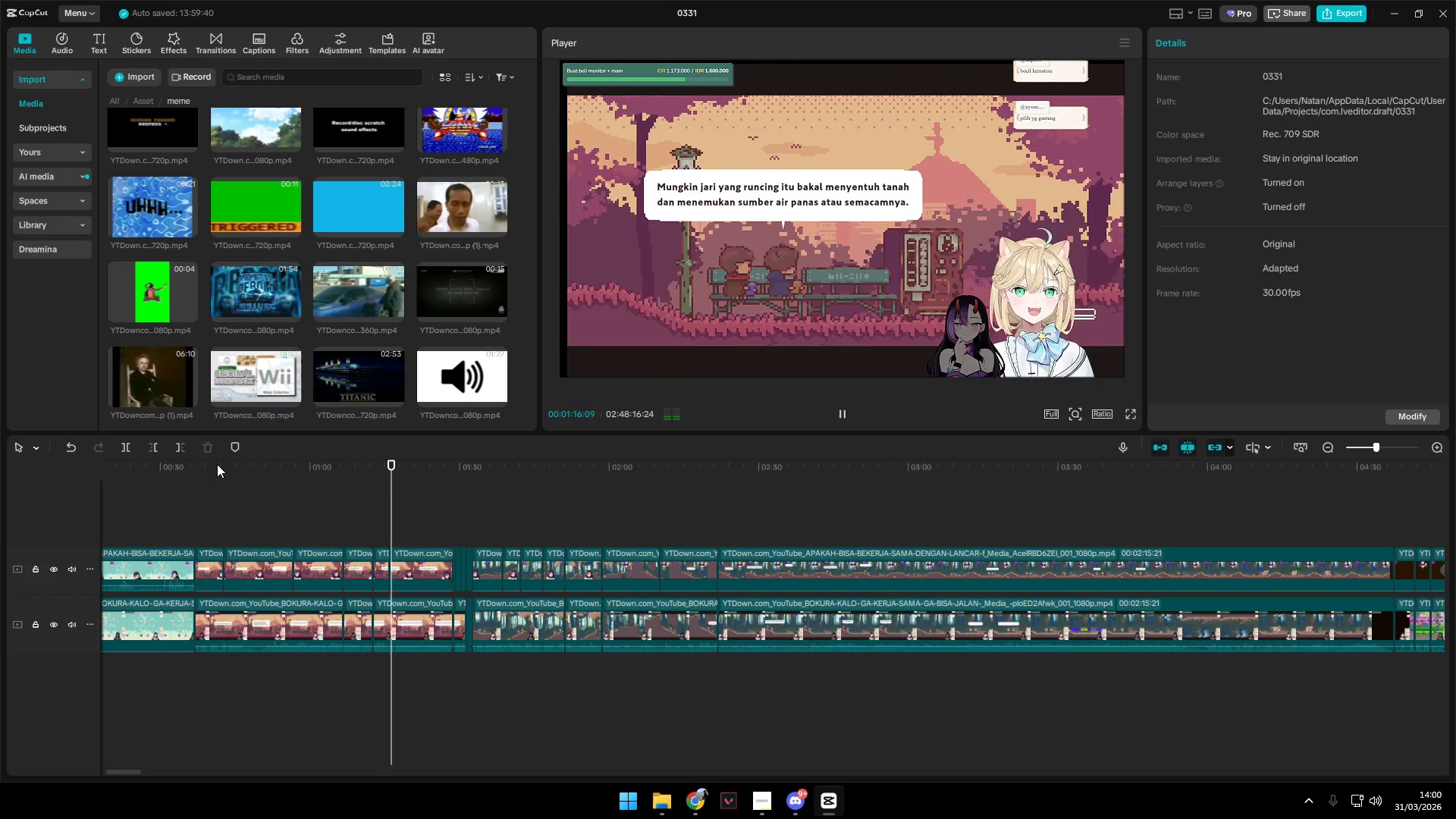 
wait(42.11)
 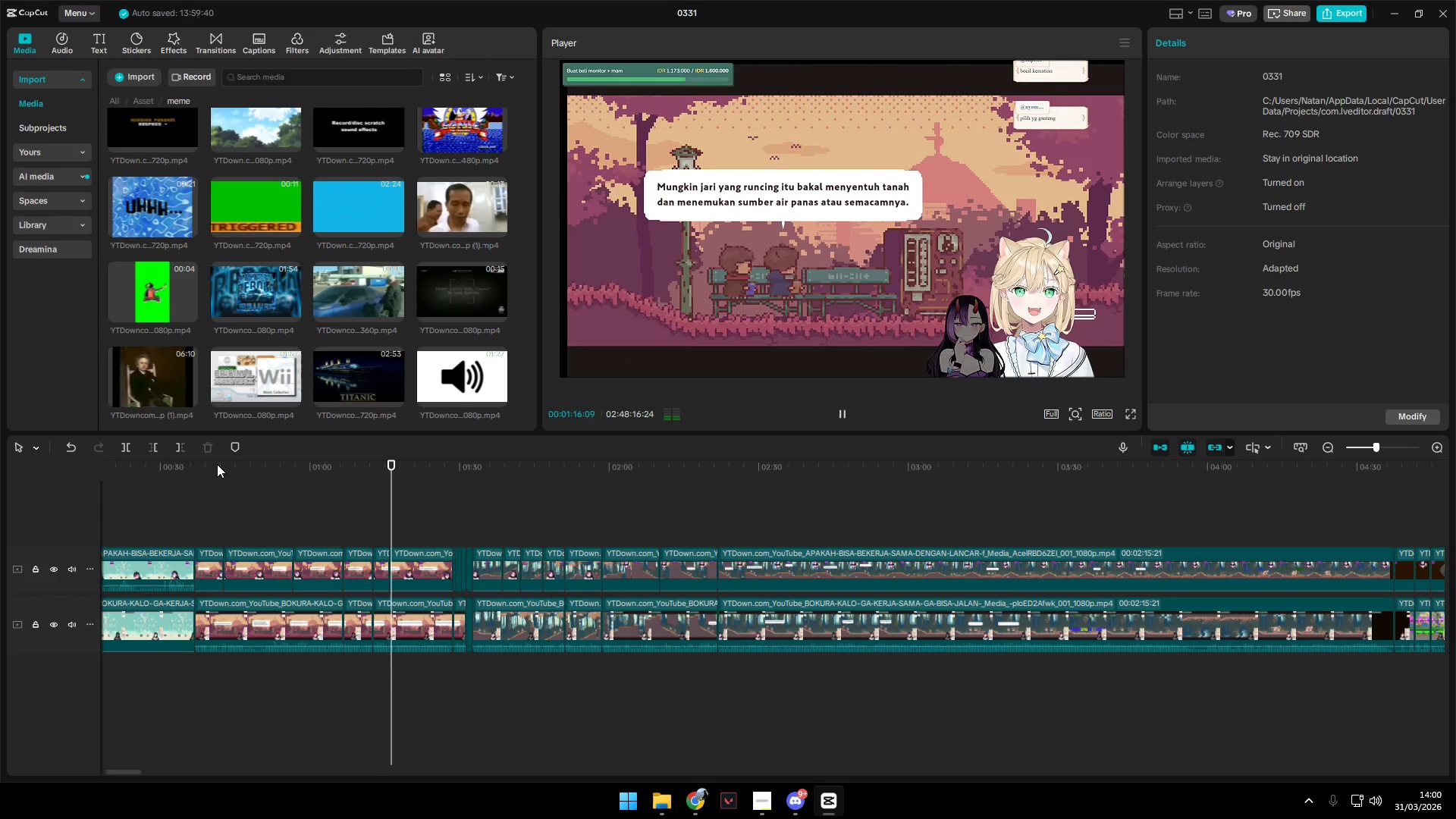 
key(Space)
 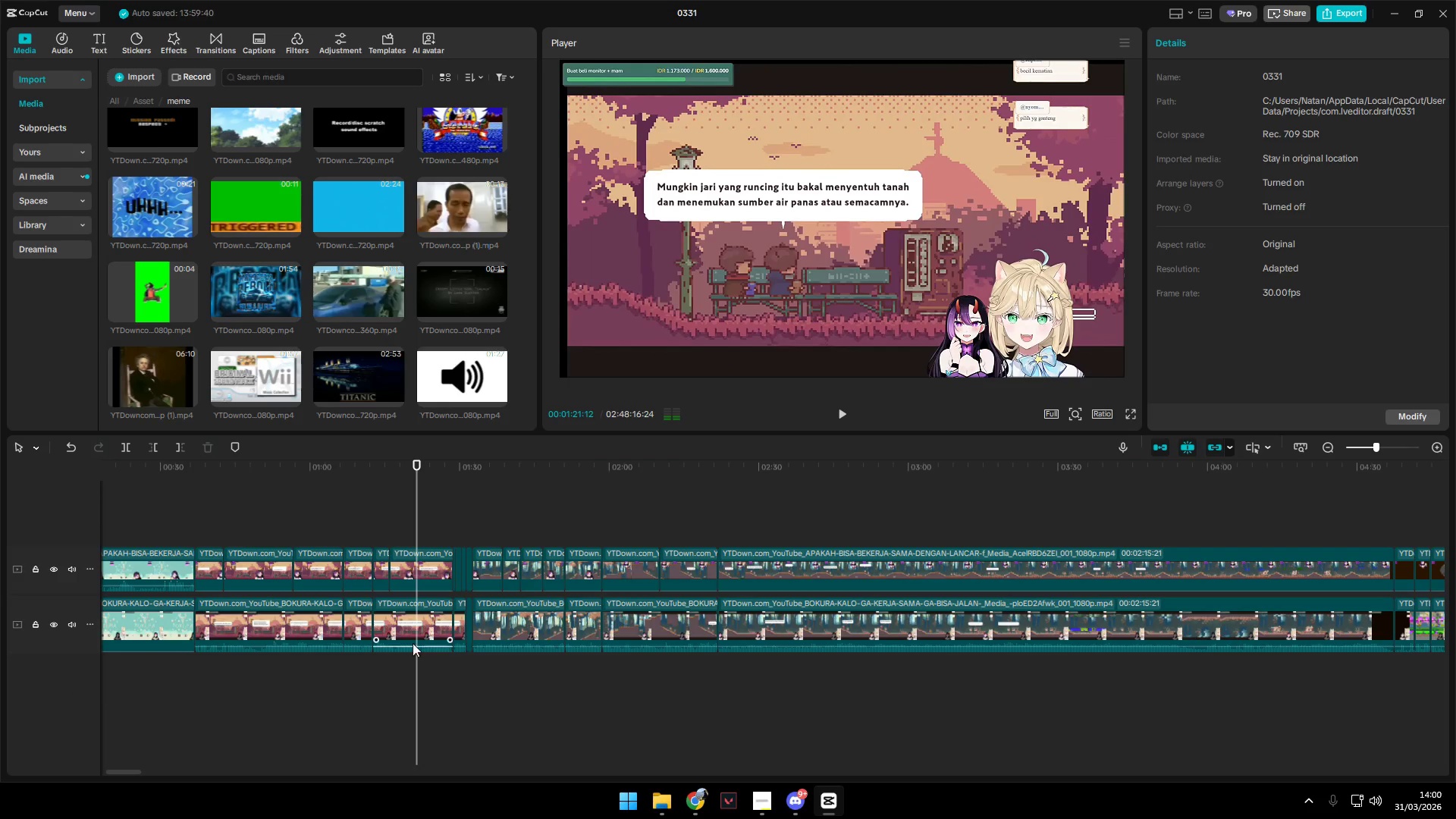 
left_click([387, 626])
 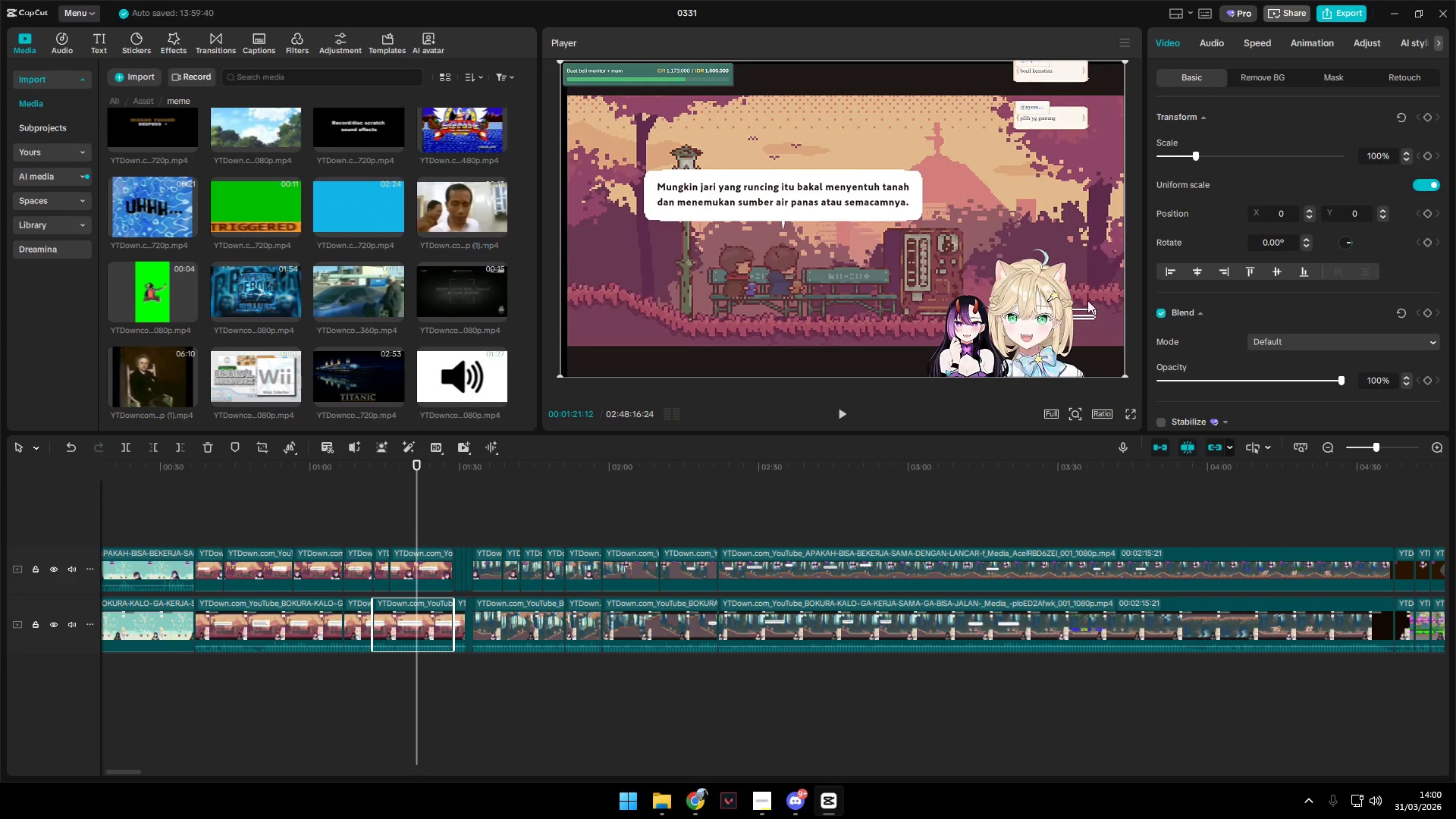 
left_click_drag(start_coordinate=[864, 275], to_coordinate=[857, 275])
 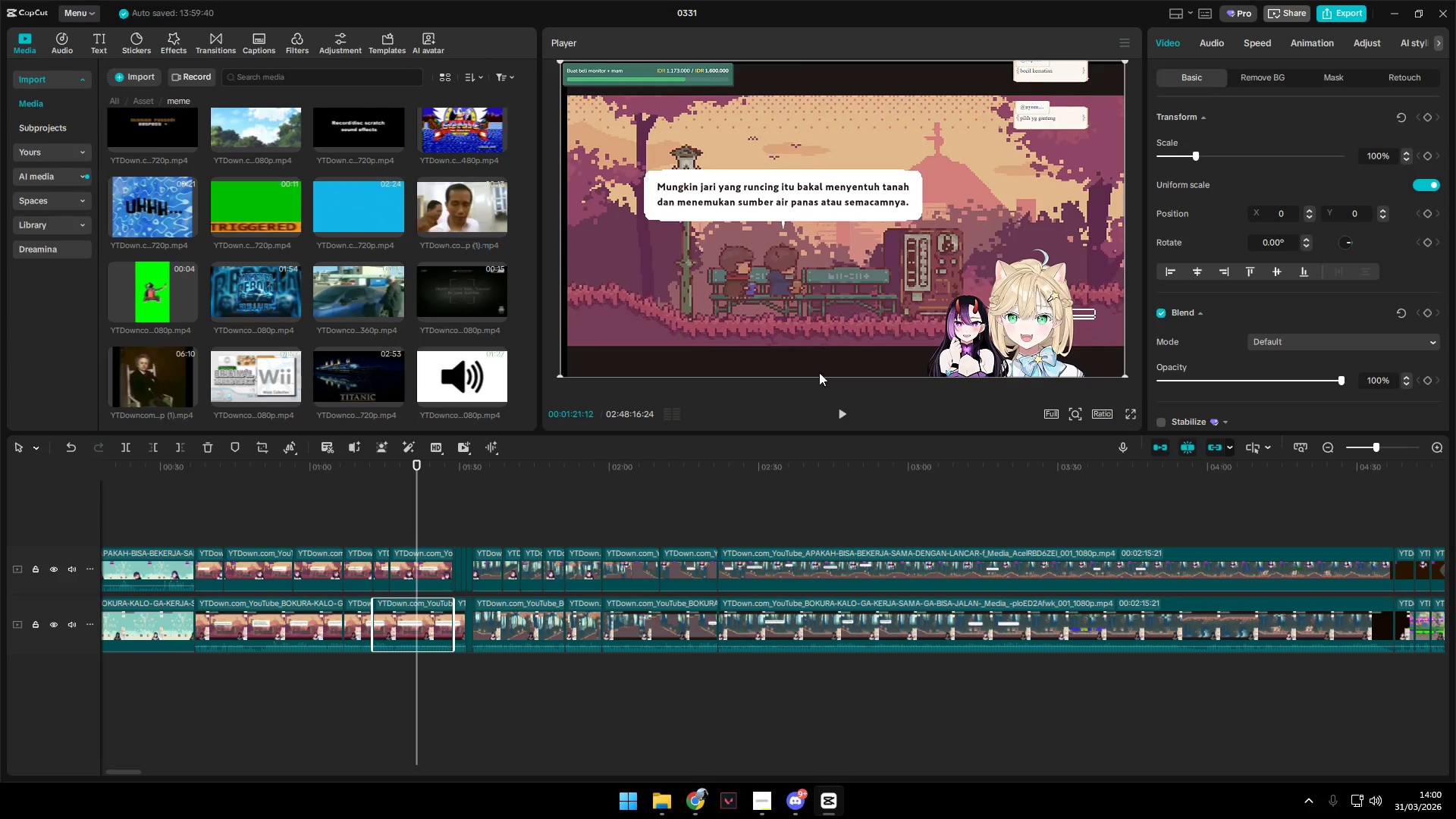 
key(Space)
 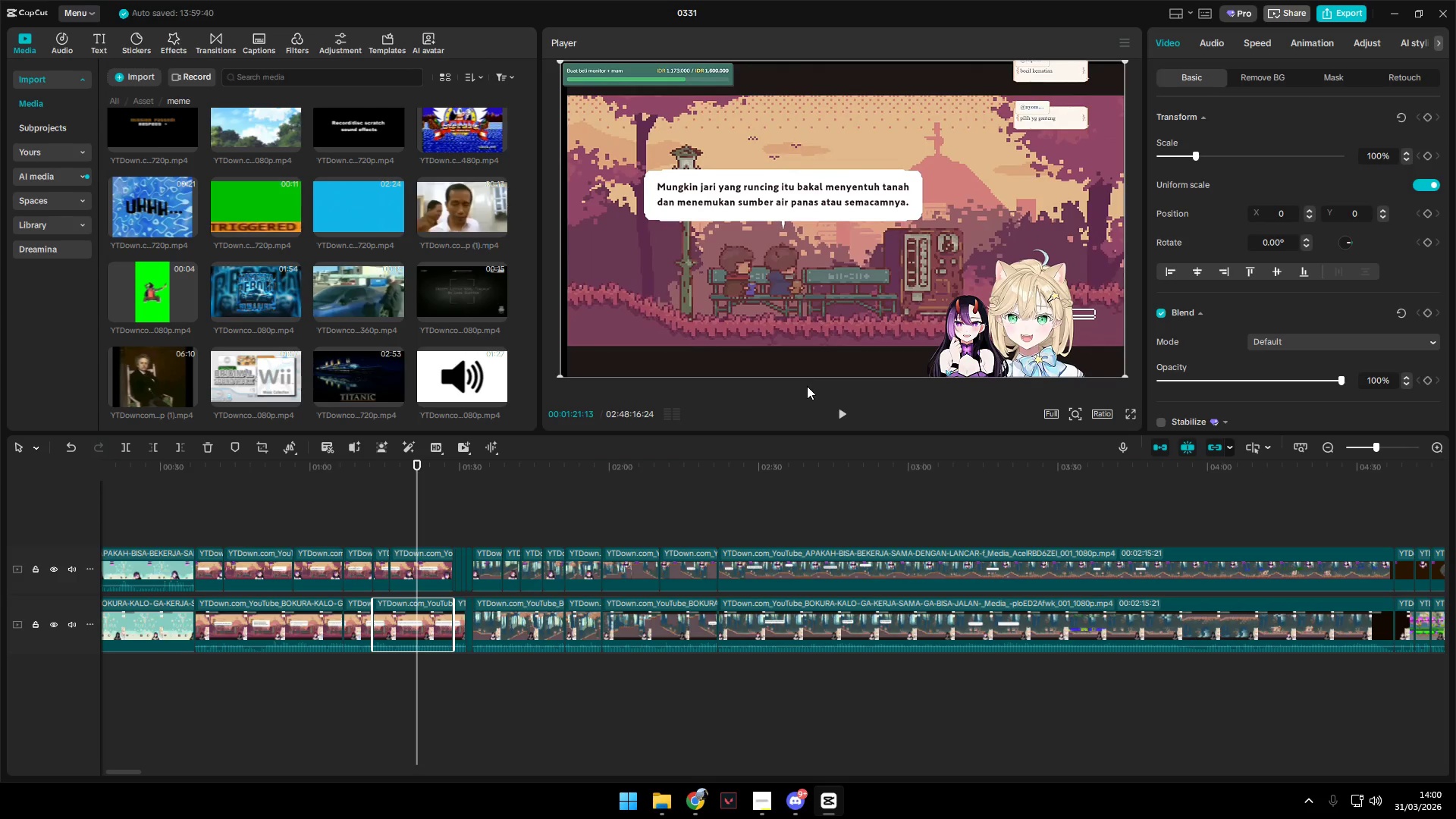 
key(Space)
 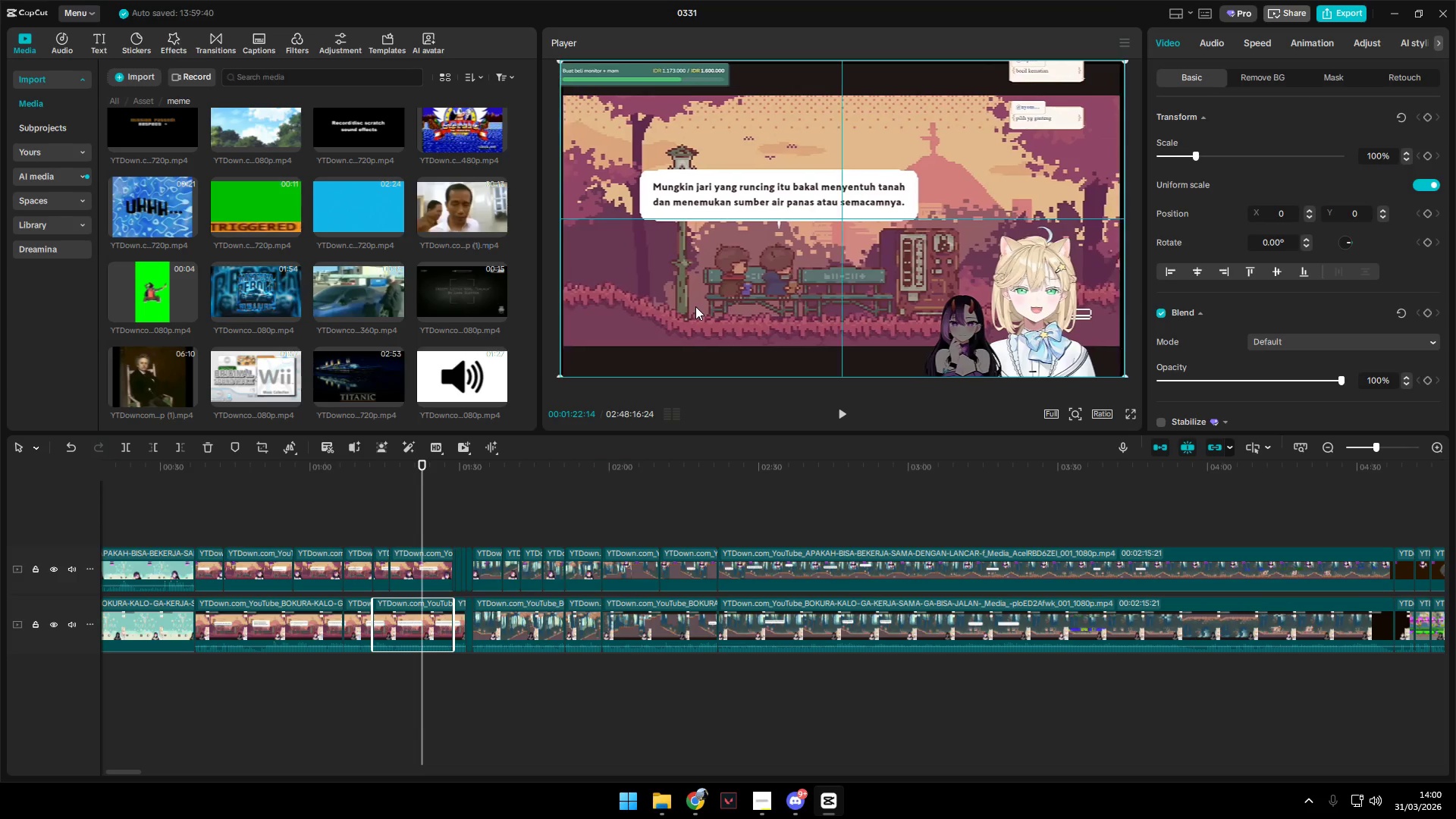 
key(Space)
 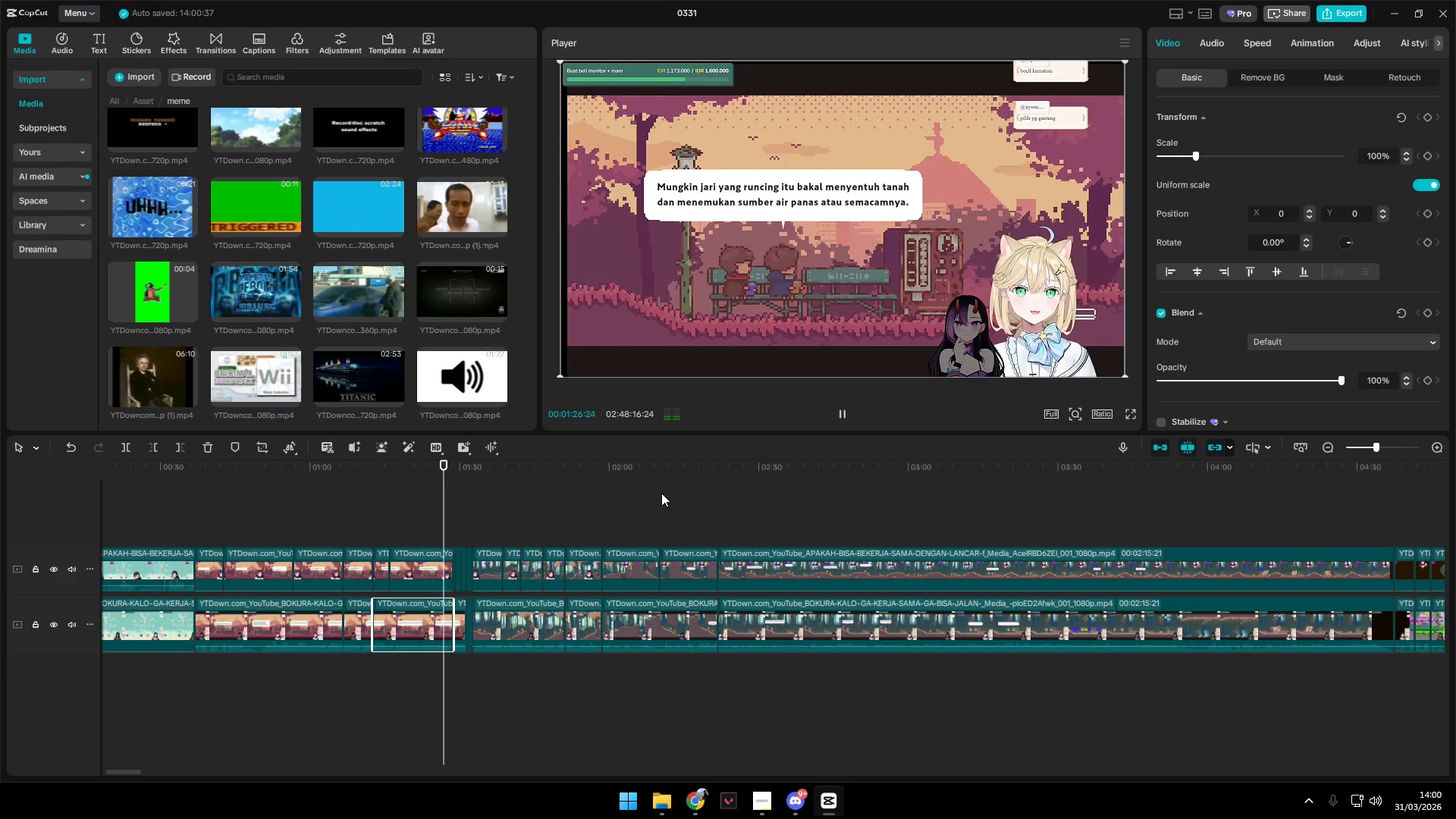 
wait(9.42)
 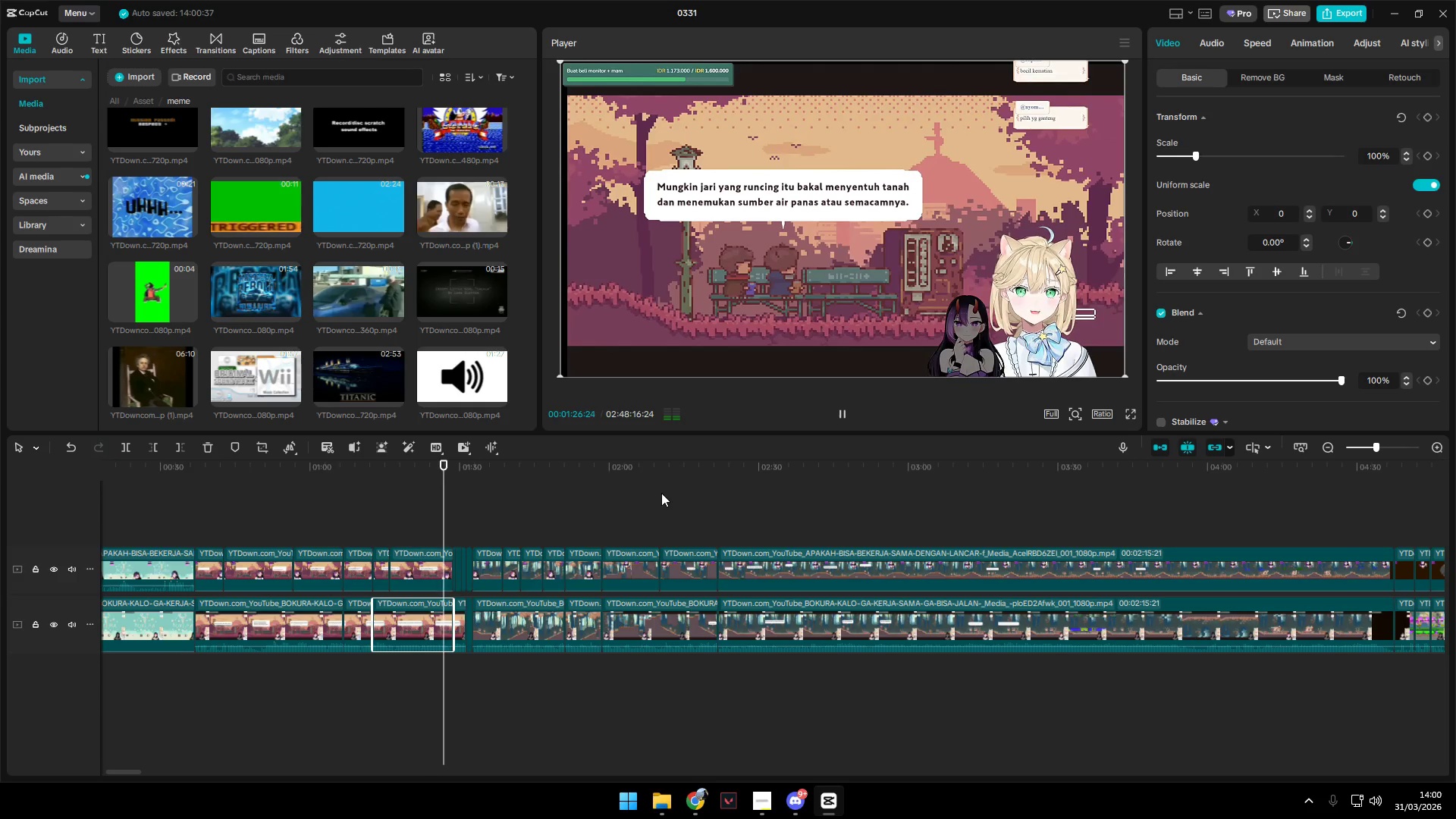 
hold_key(key=ControlLeft, duration=1.5)
scroll: coordinate [519, 525], scroll_direction: up, amount: 8.0
 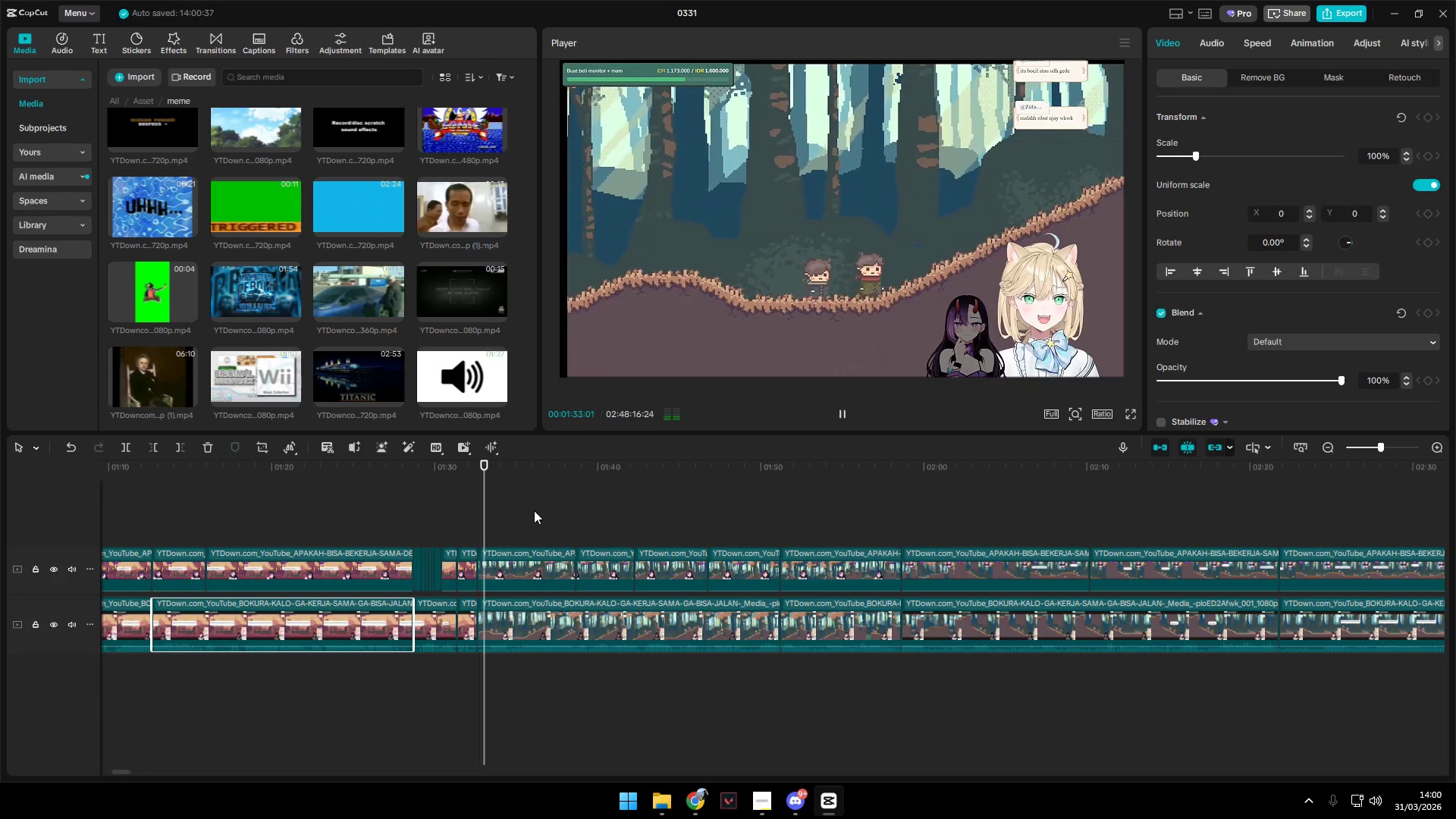 
hold_key(key=ControlLeft, duration=1.47)
scroll: coordinate [548, 512], scroll_direction: down, amount: 8.0
 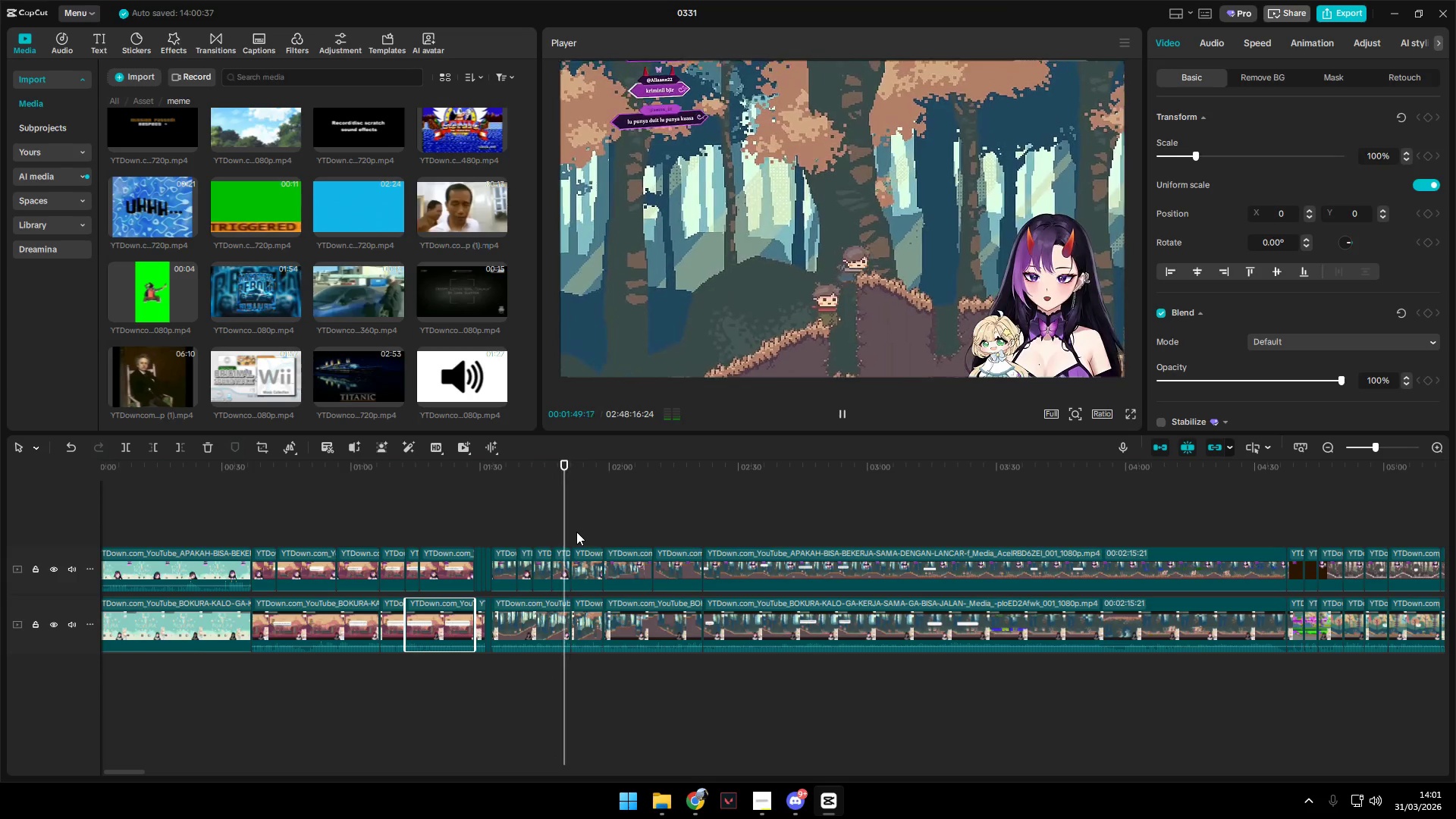 
wait(19.68)
 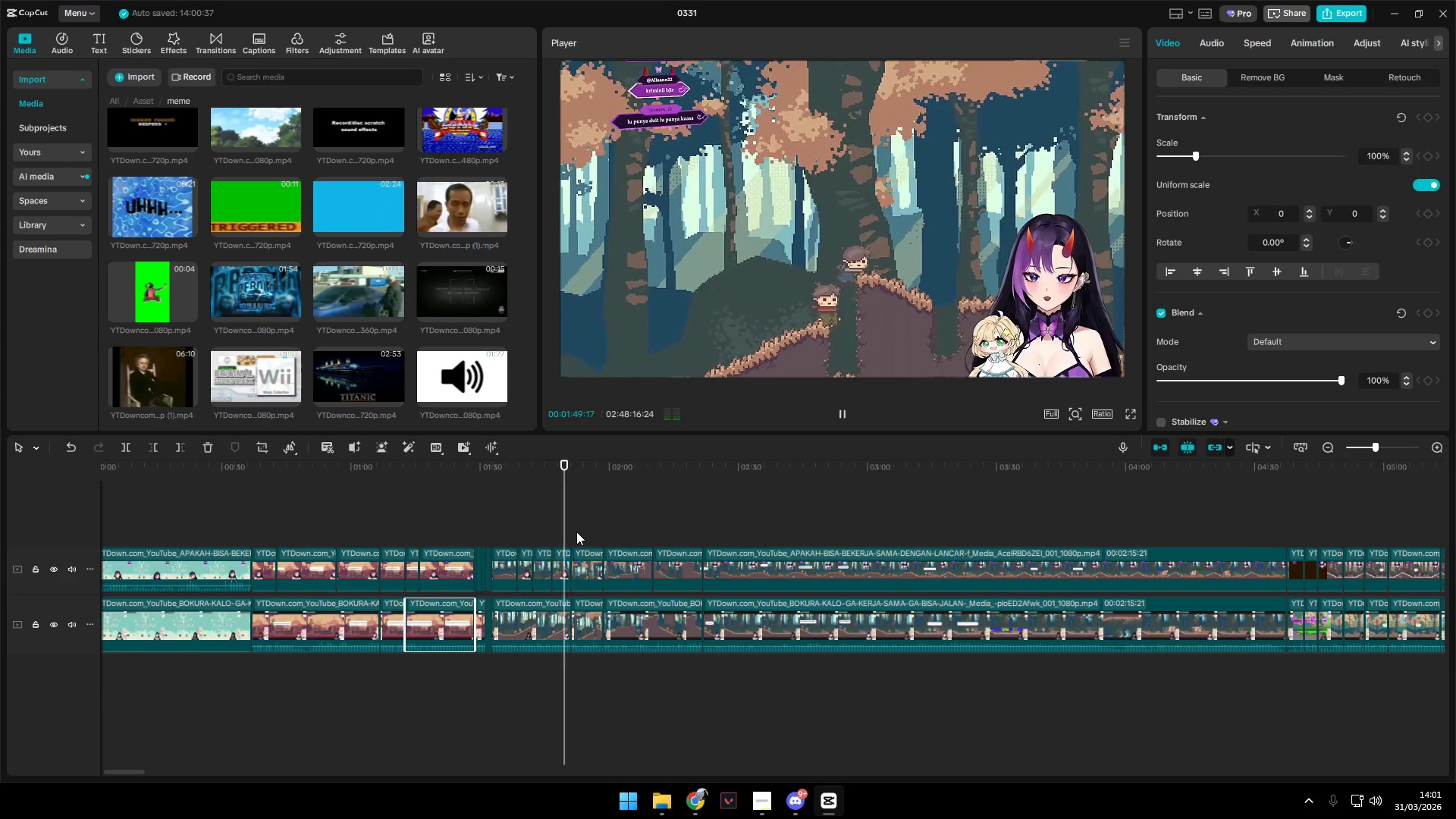 
left_click([674, 522])
 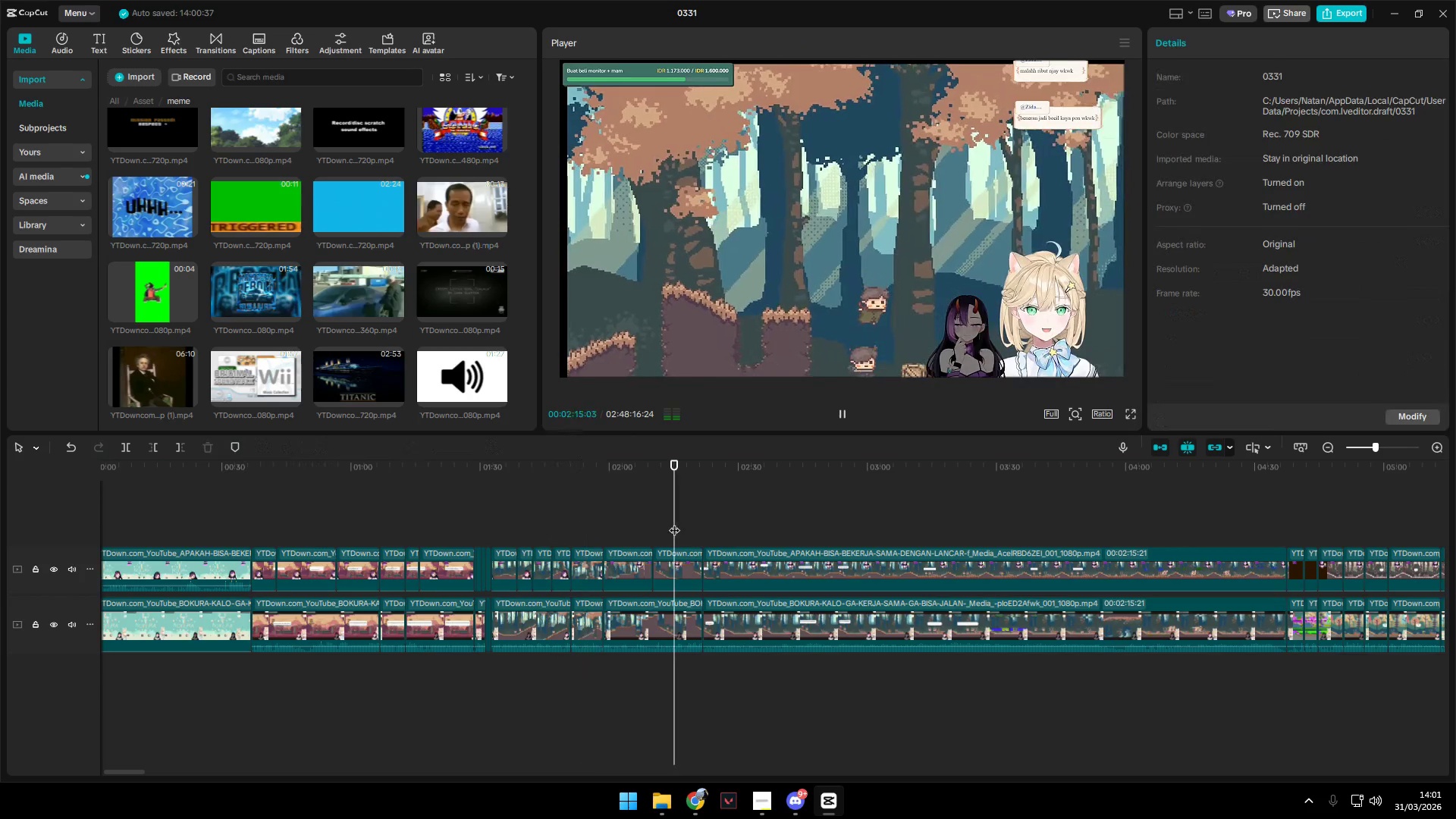 
key(Space)
 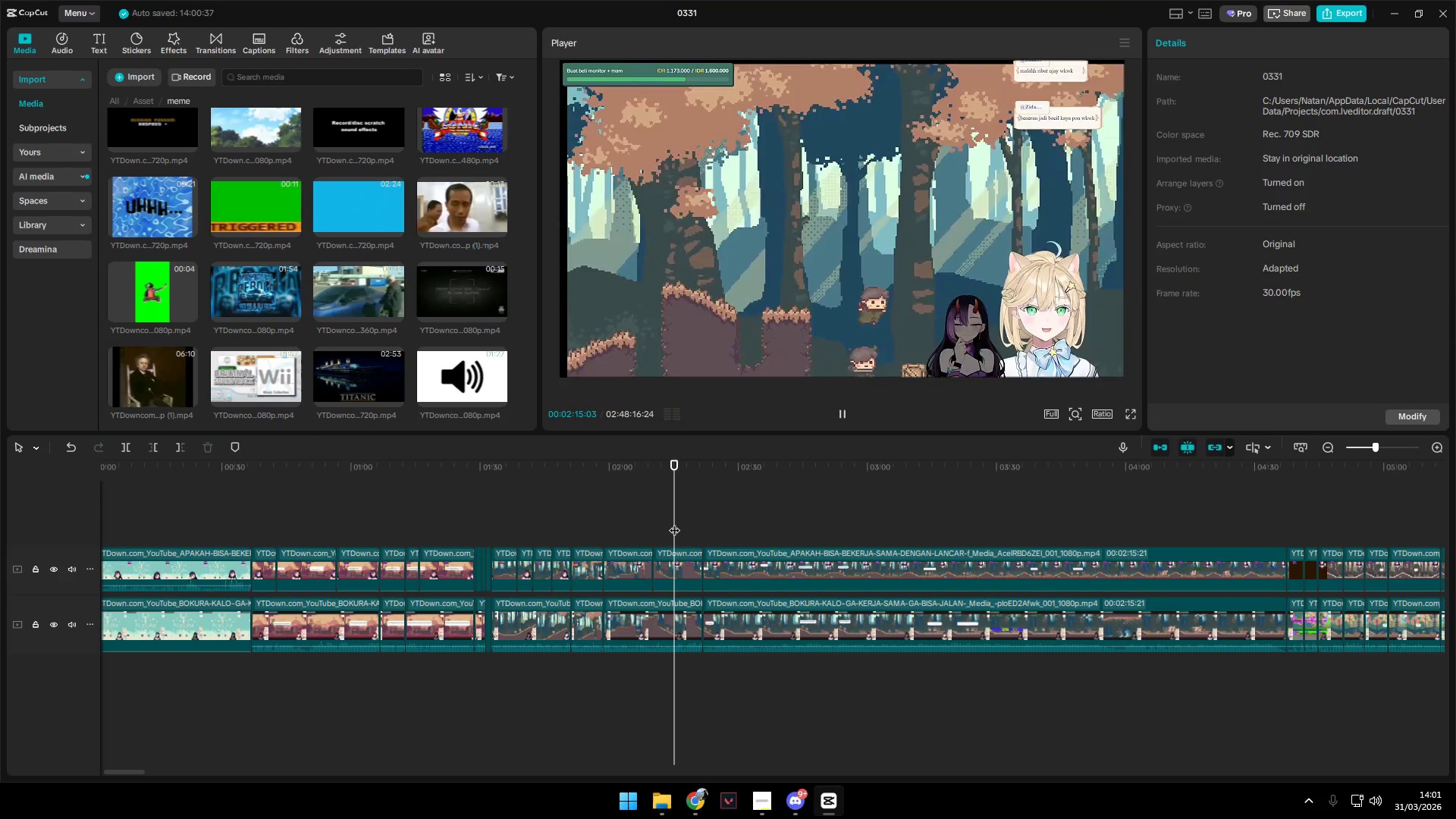 
key(Space)
 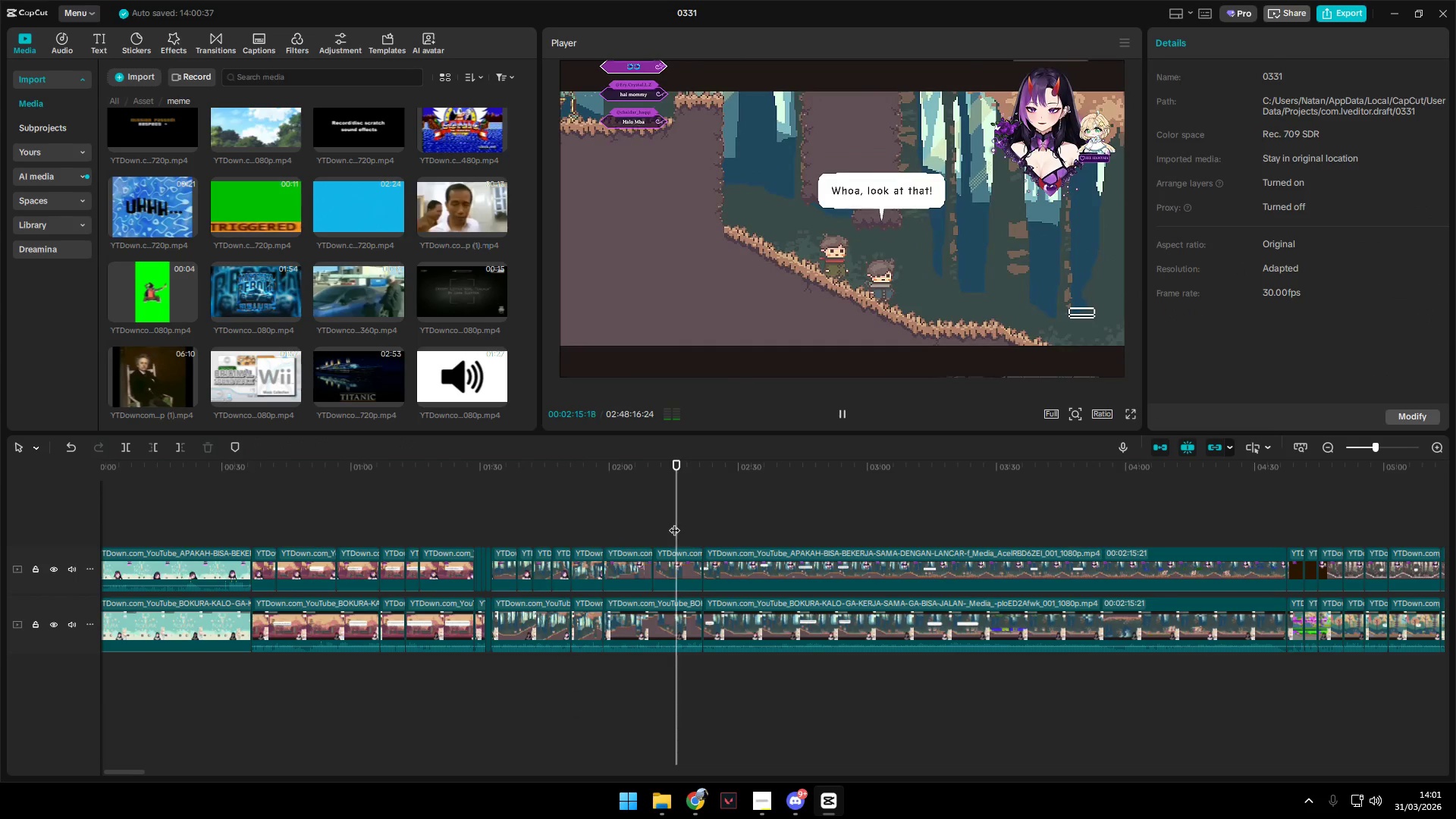 
key(Space)
 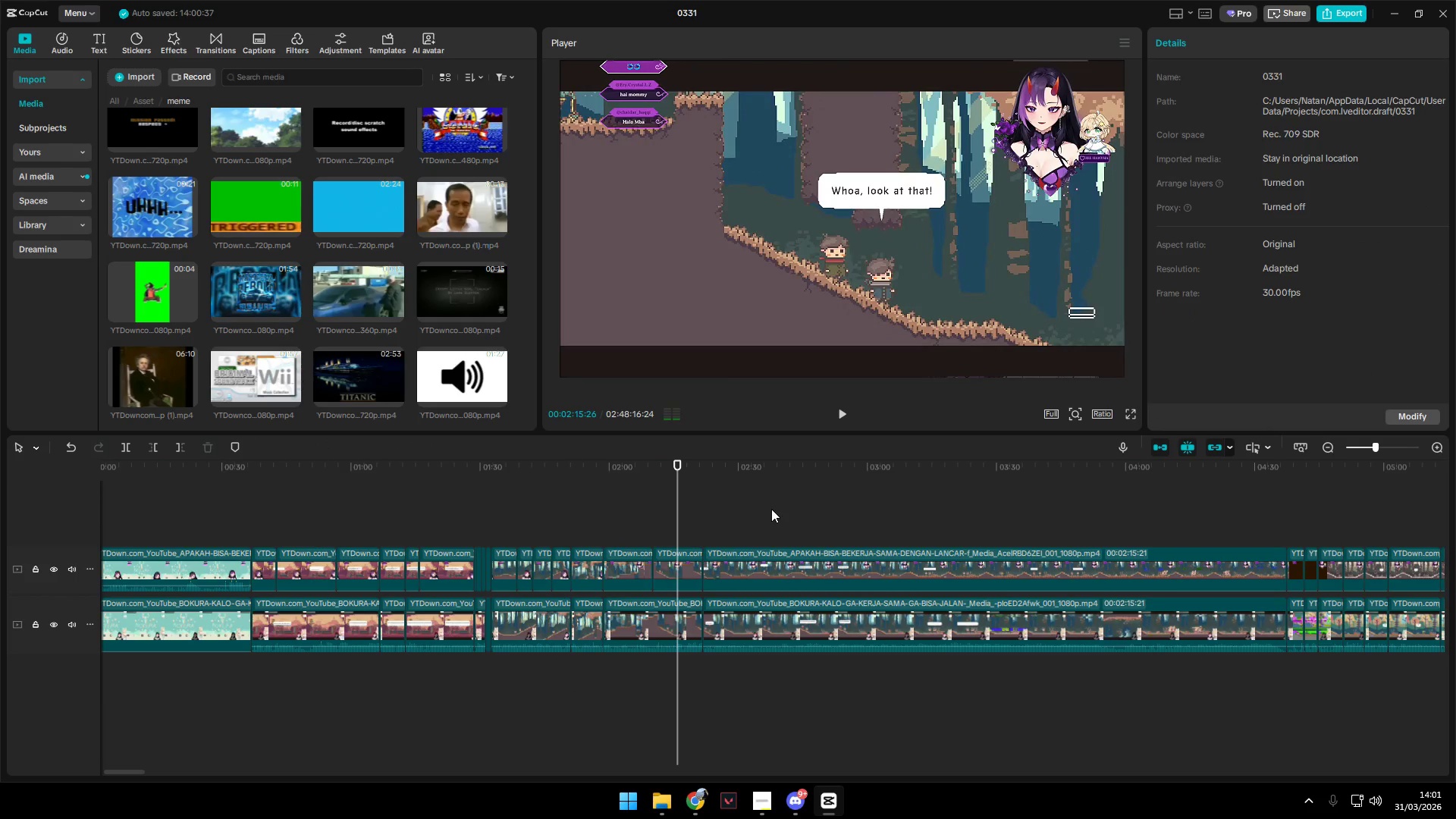 
left_click([768, 510])
 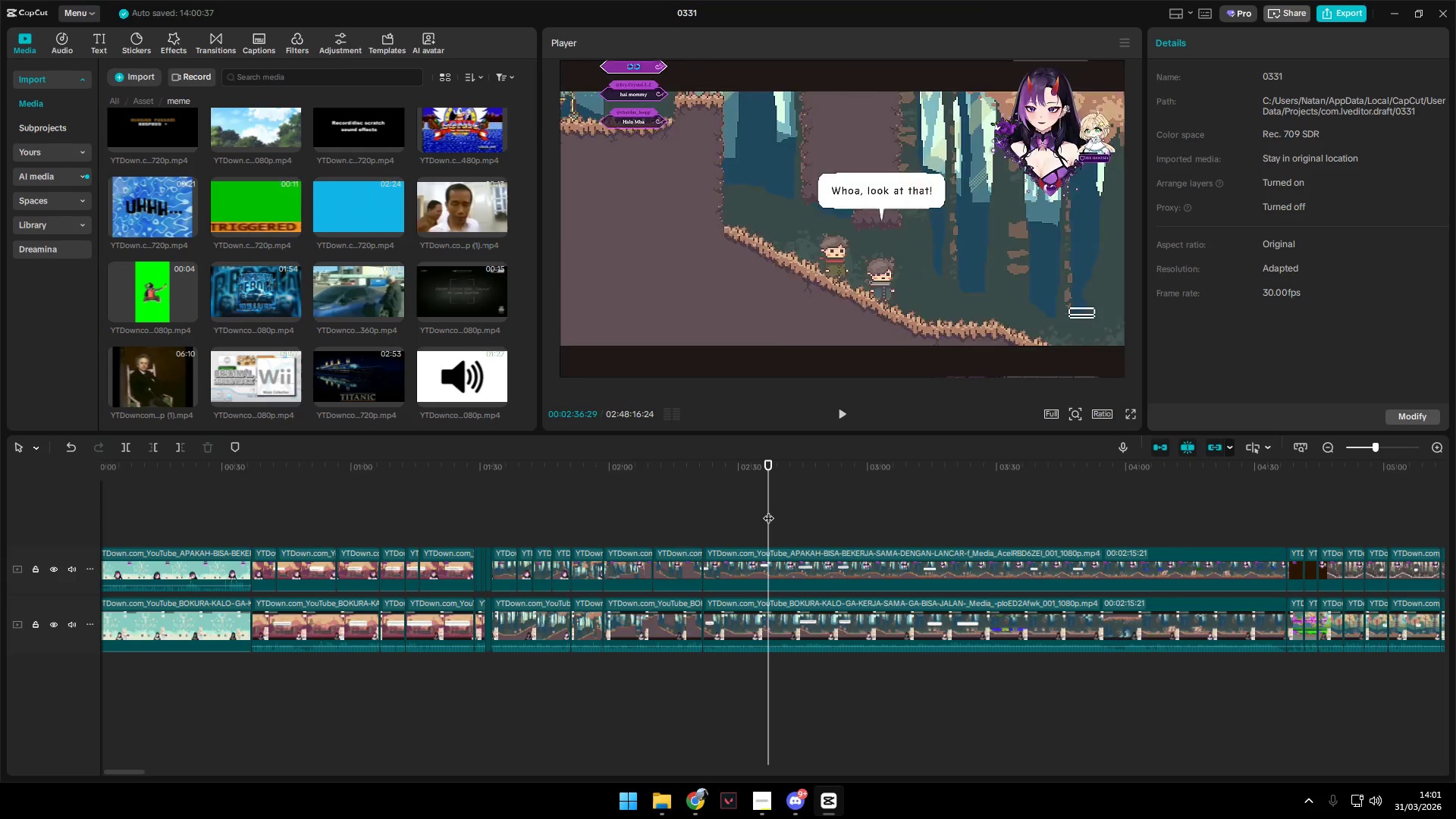 
key(Space)
 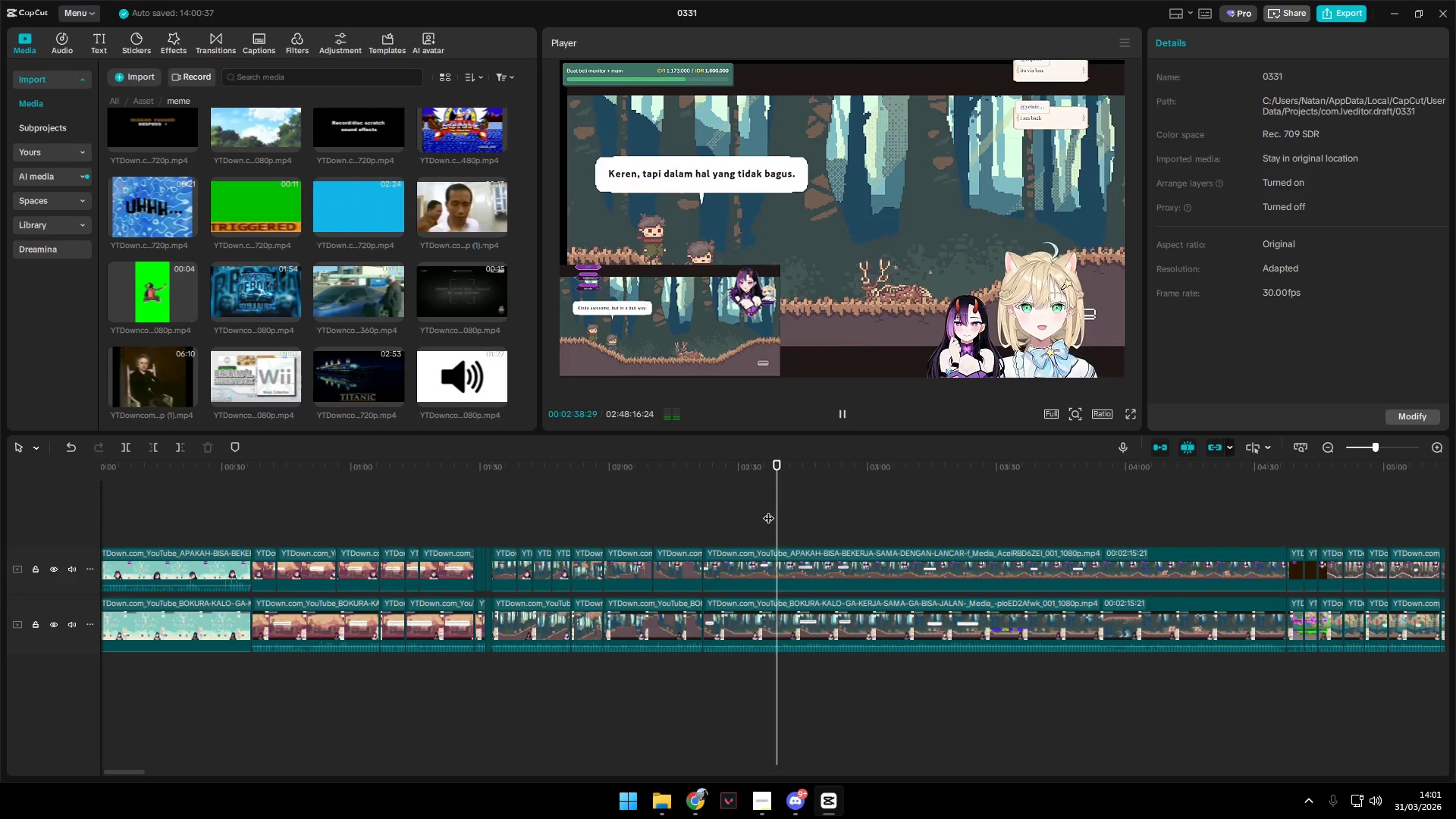 
key(Space)
 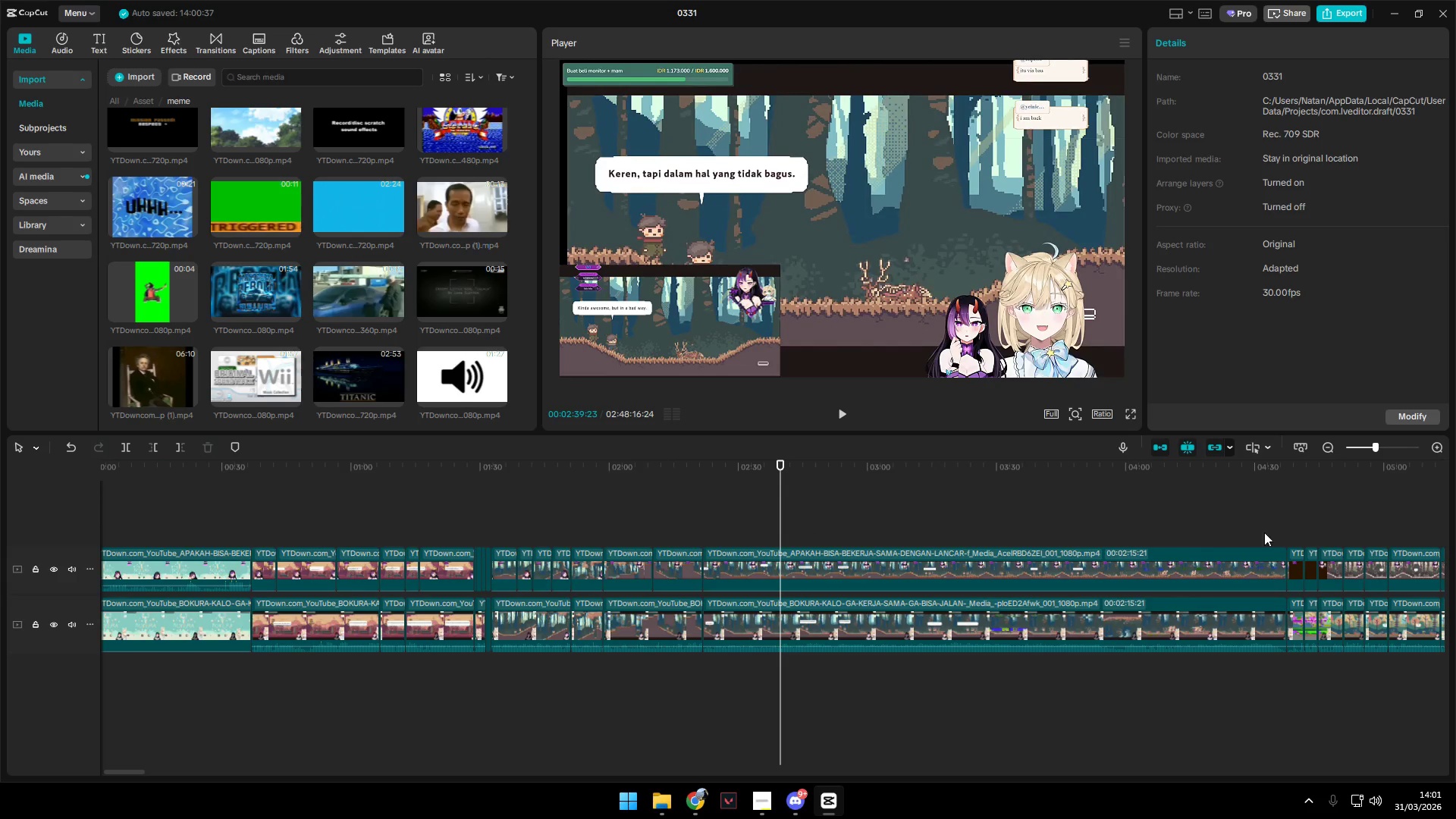 
left_click([1288, 521])
 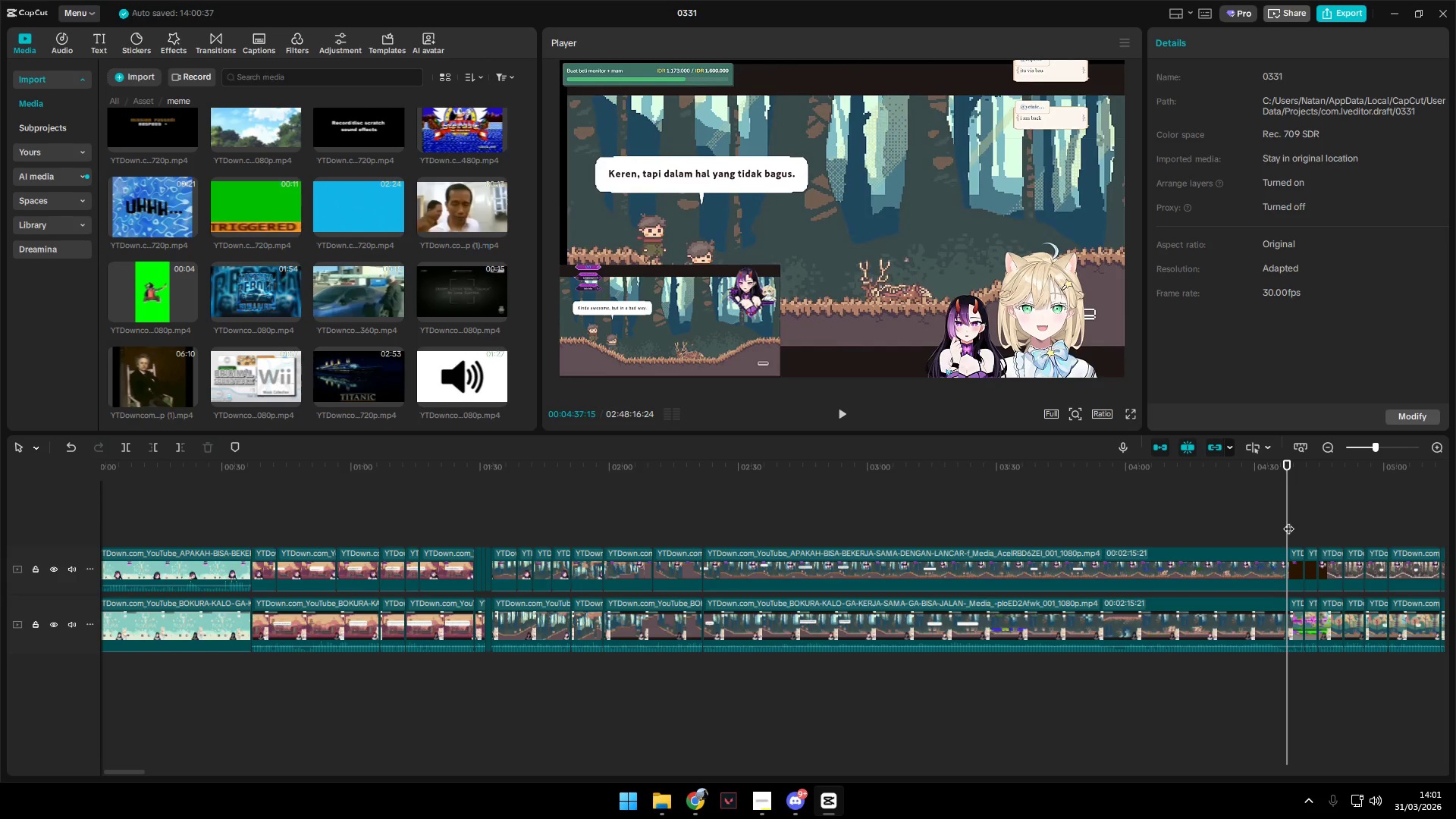 
key(Space)
 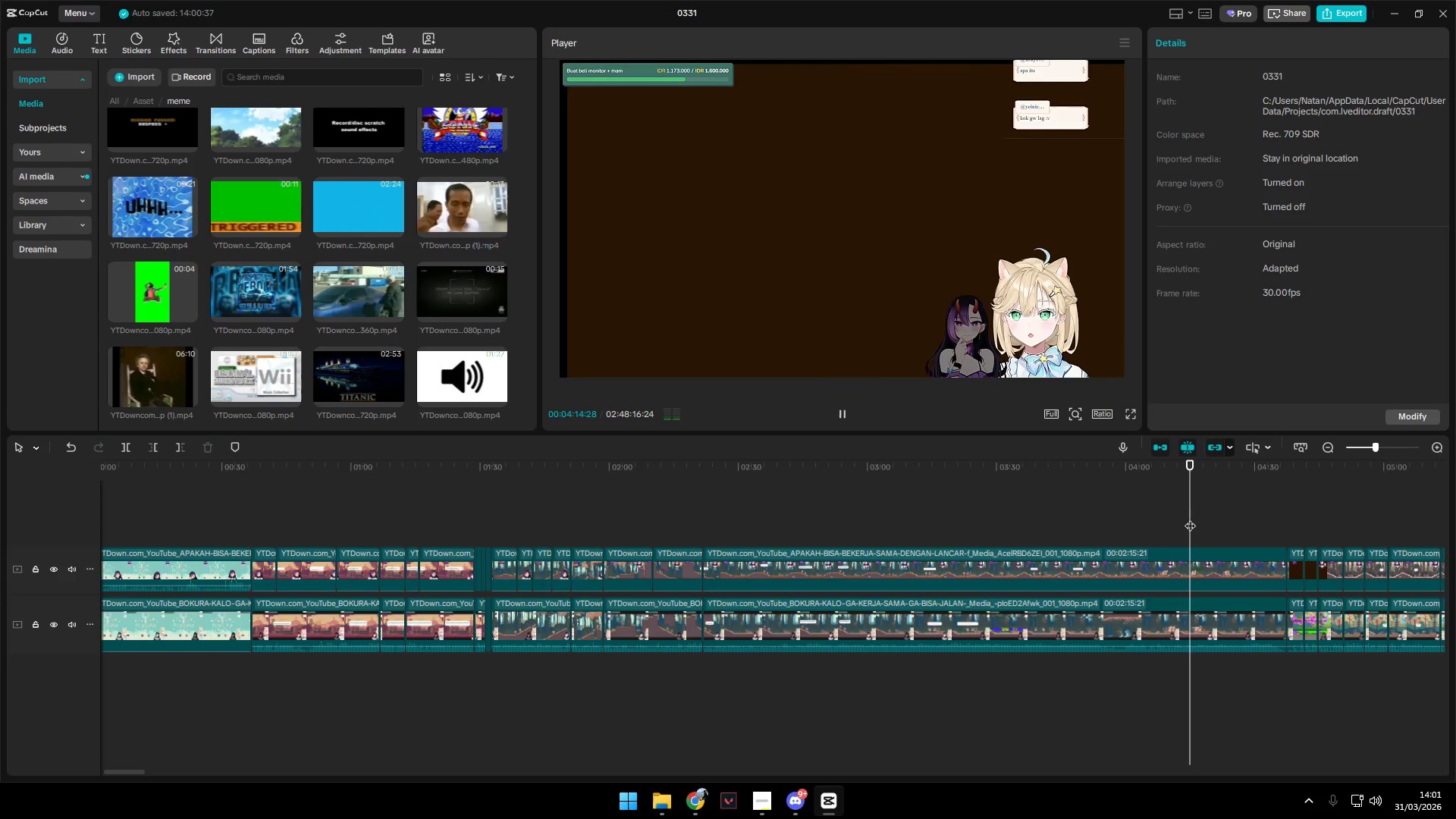 
left_click([1115, 519])
 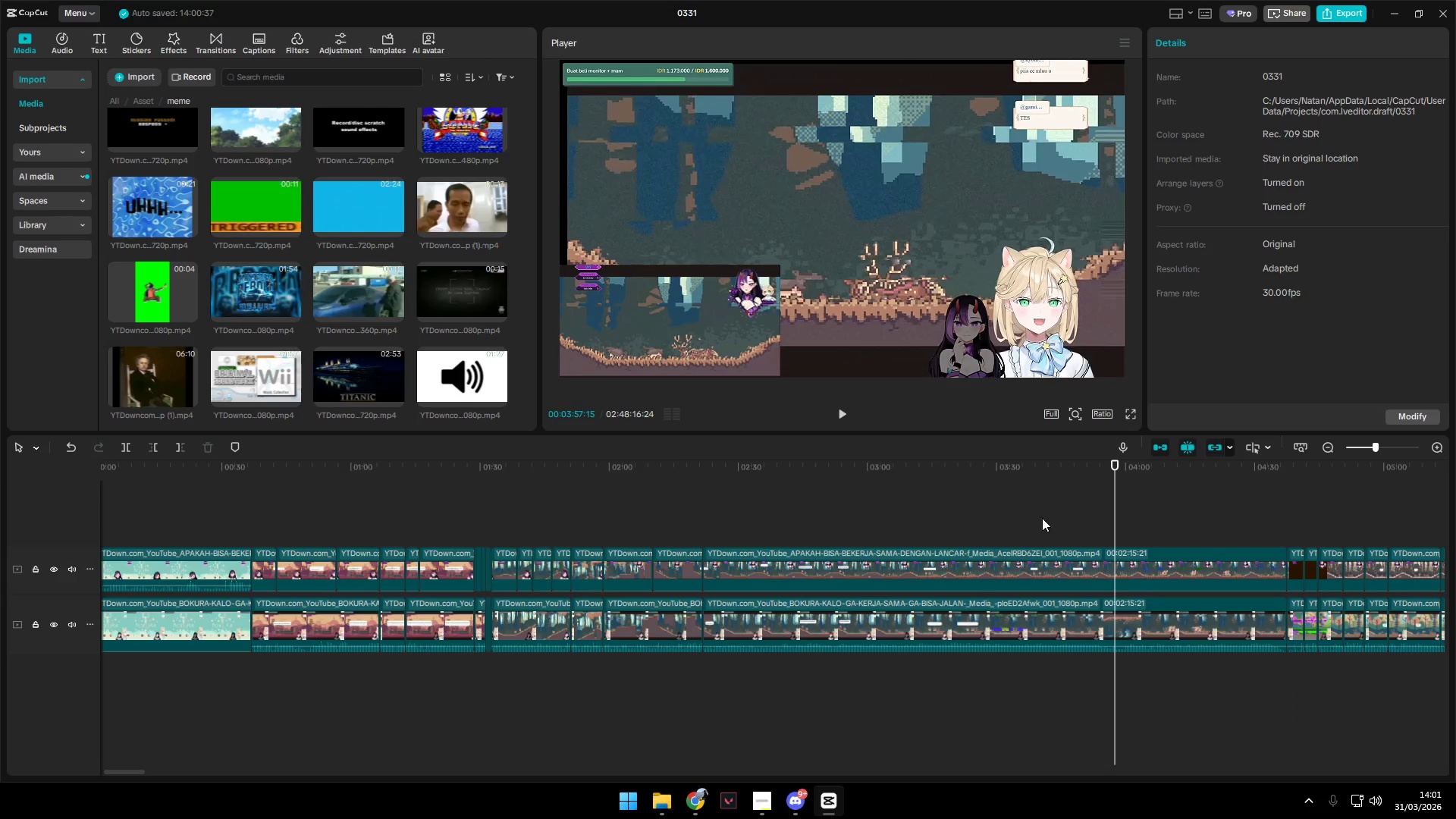 
left_click([585, 535])
 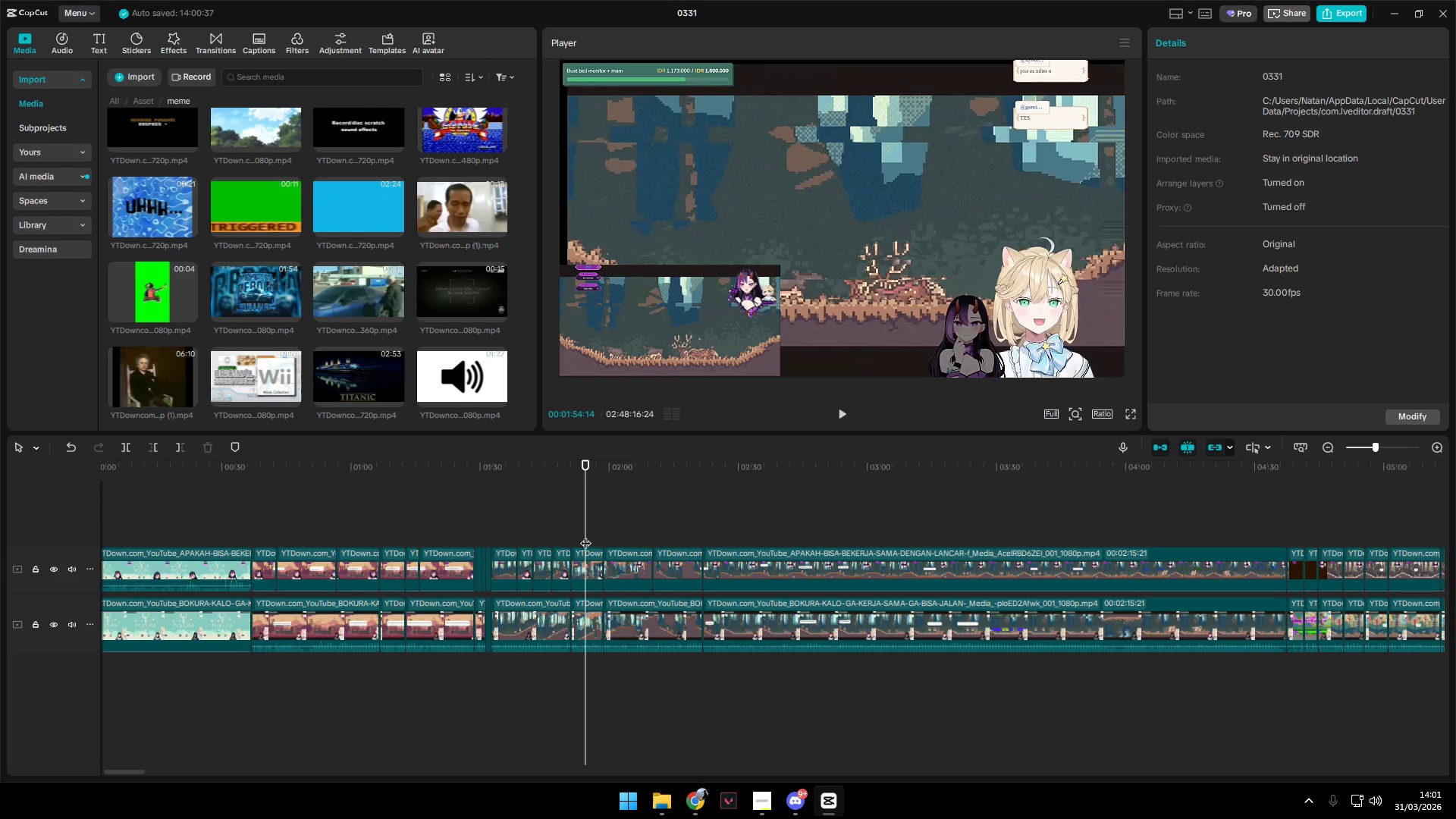 
key(Space)
 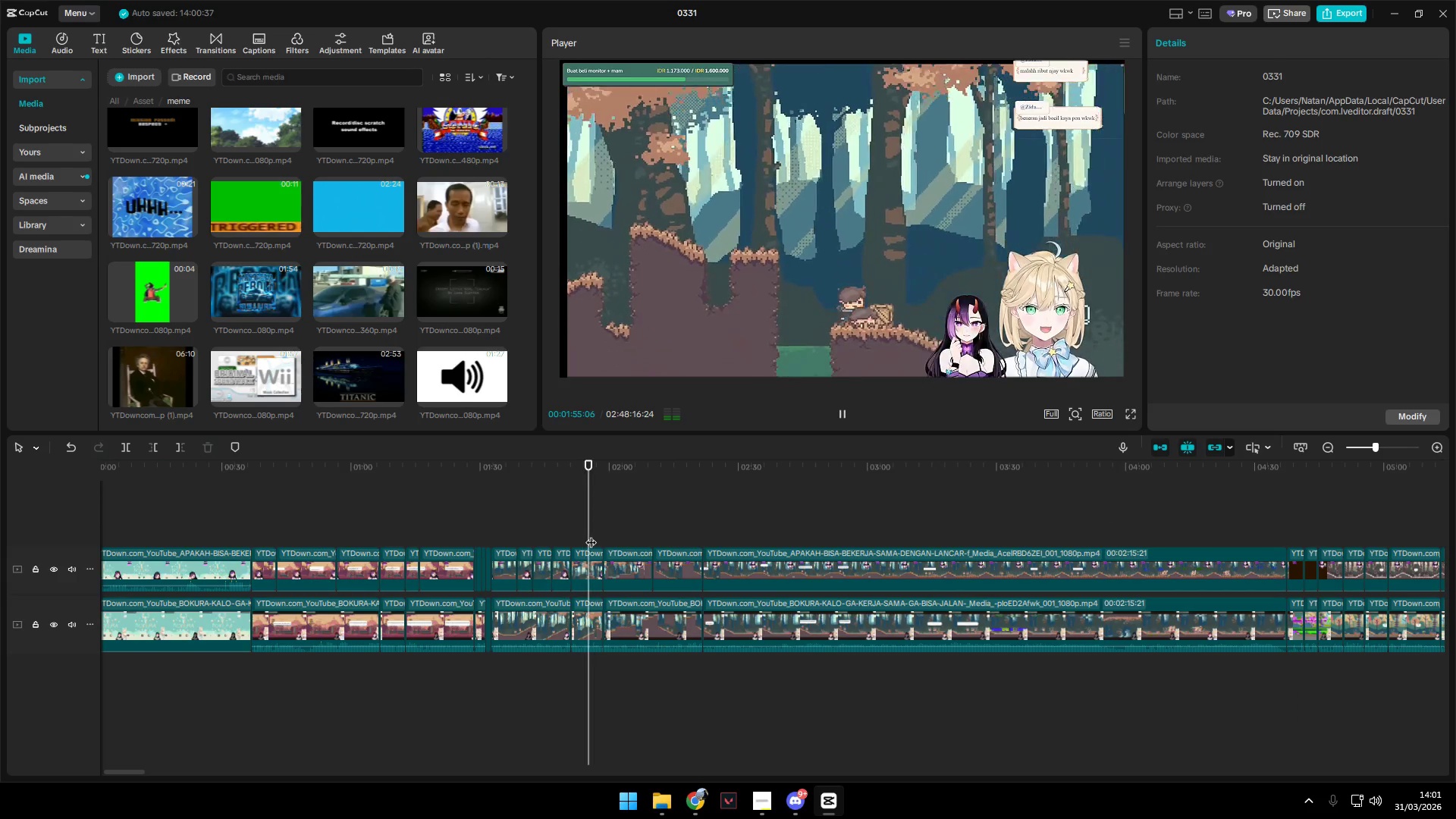 
left_click([665, 535])
 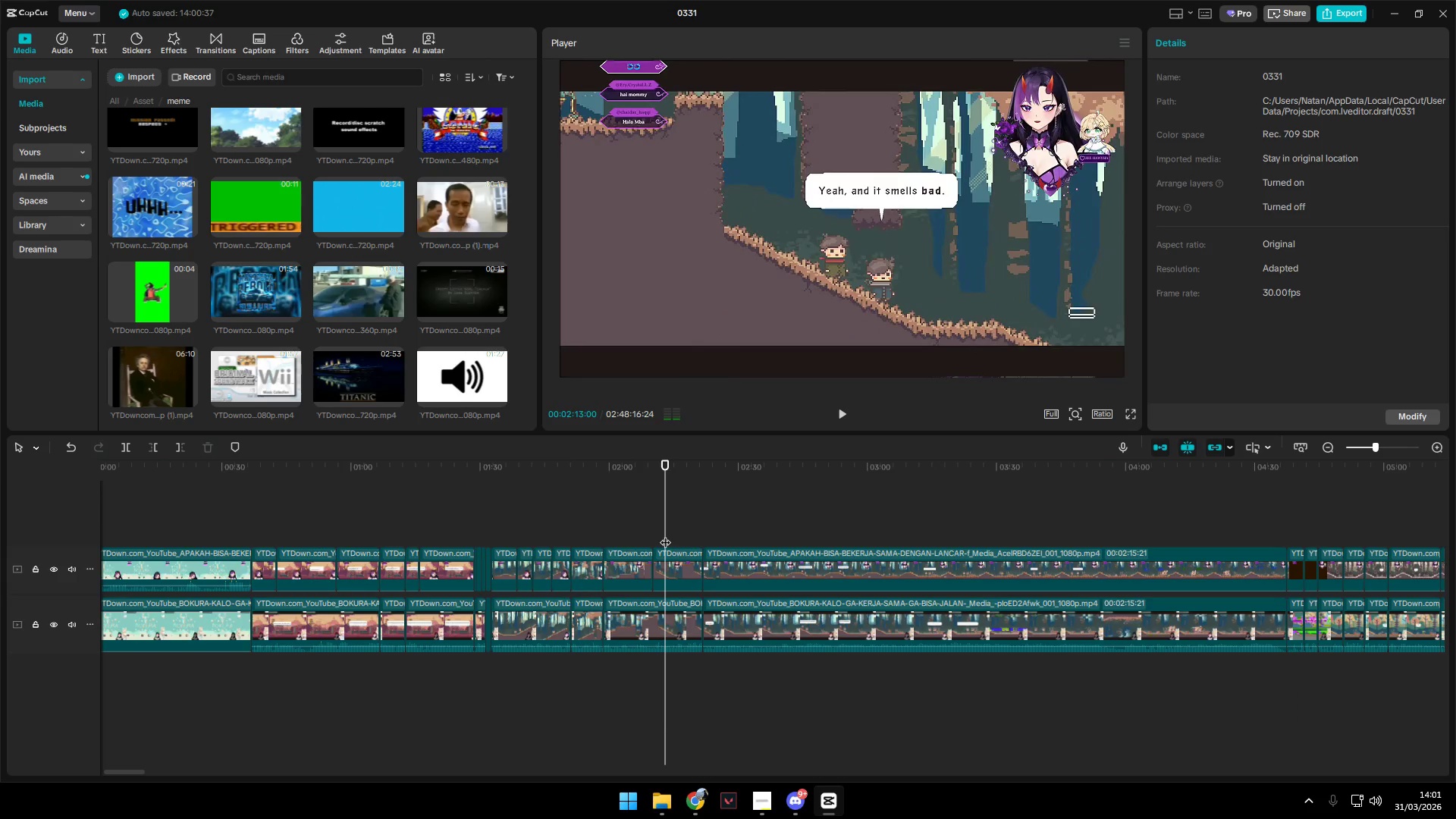 
key(Space)
 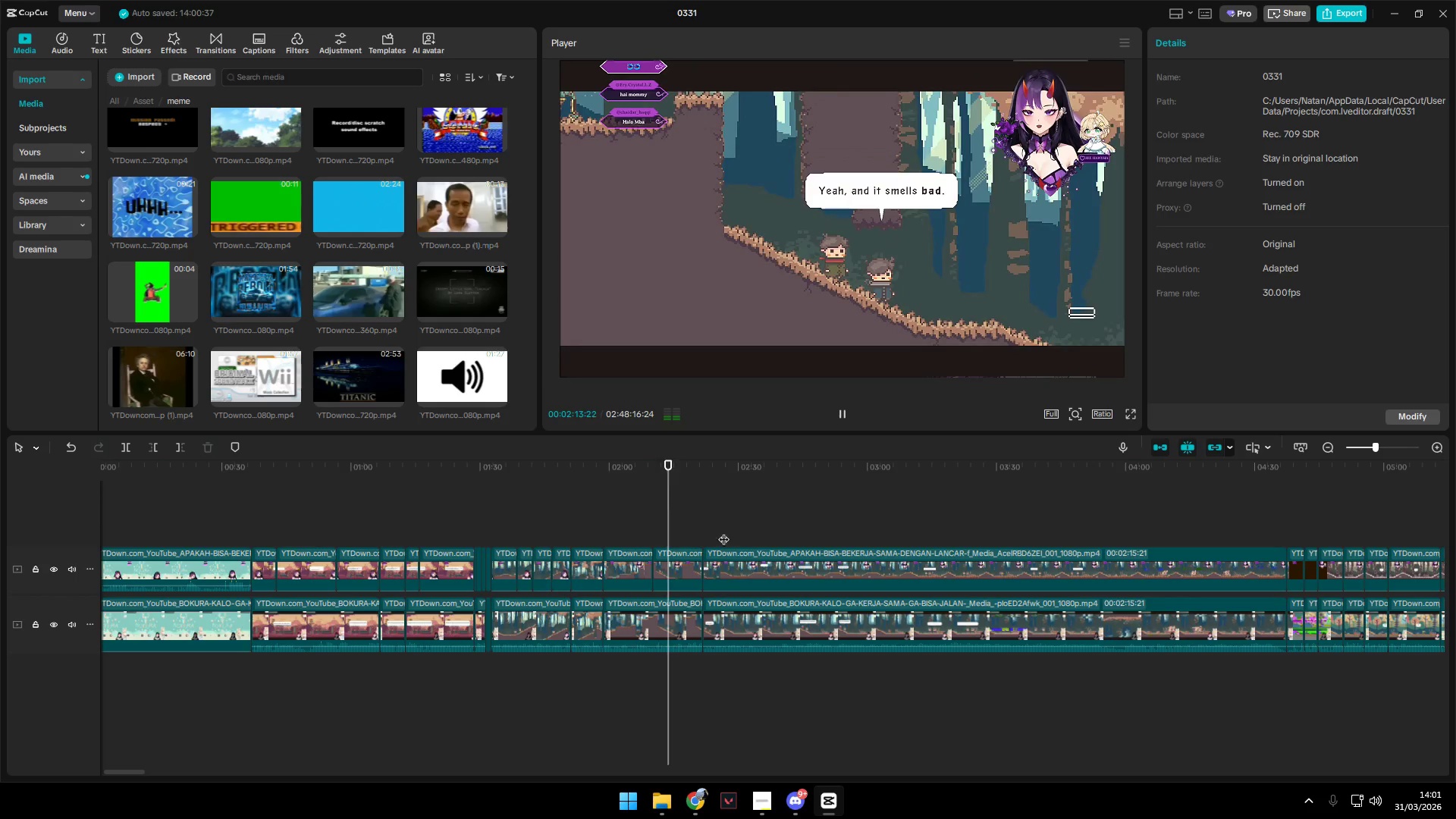 
key(Space)
 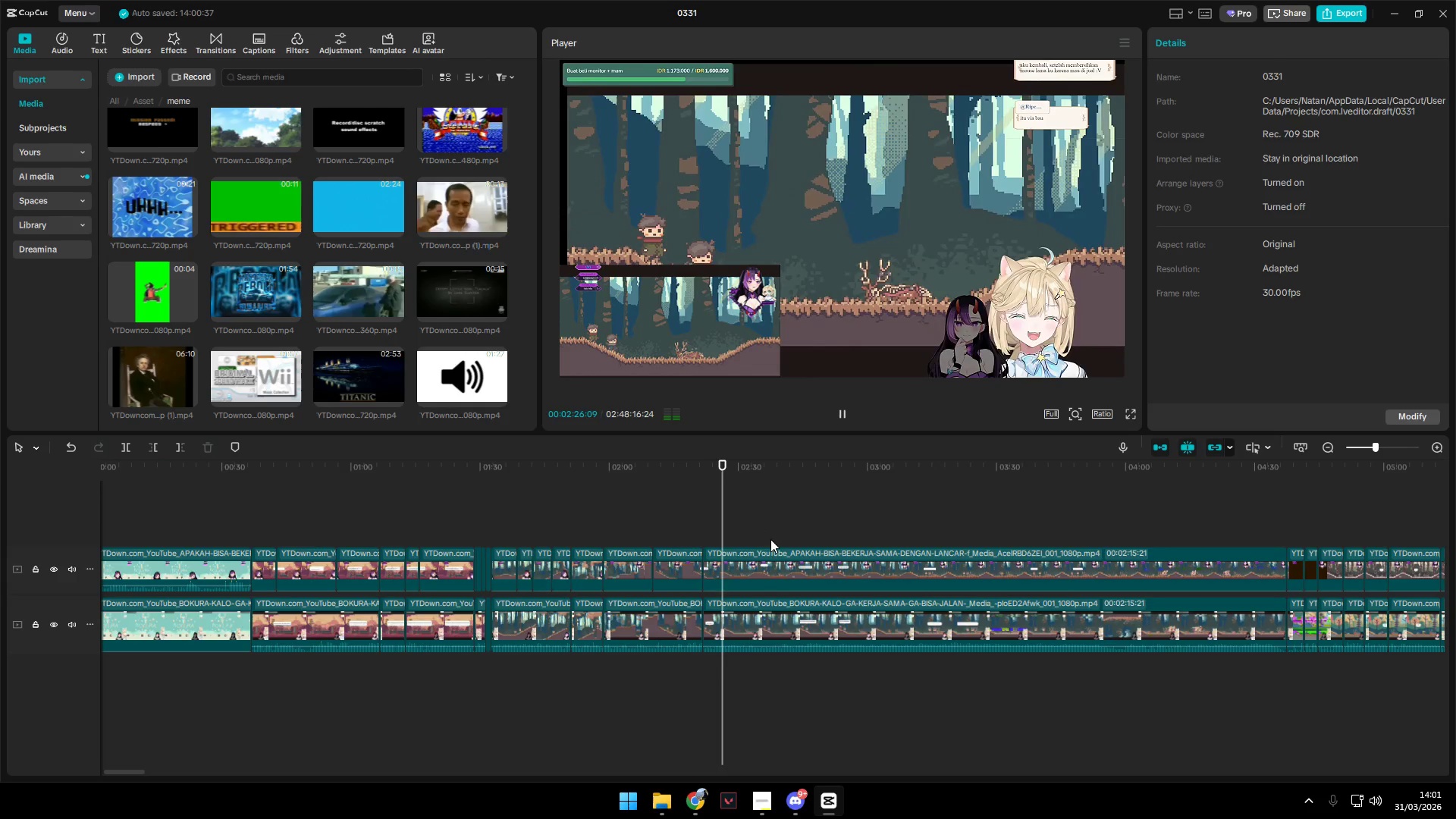 
left_click([794, 534])
 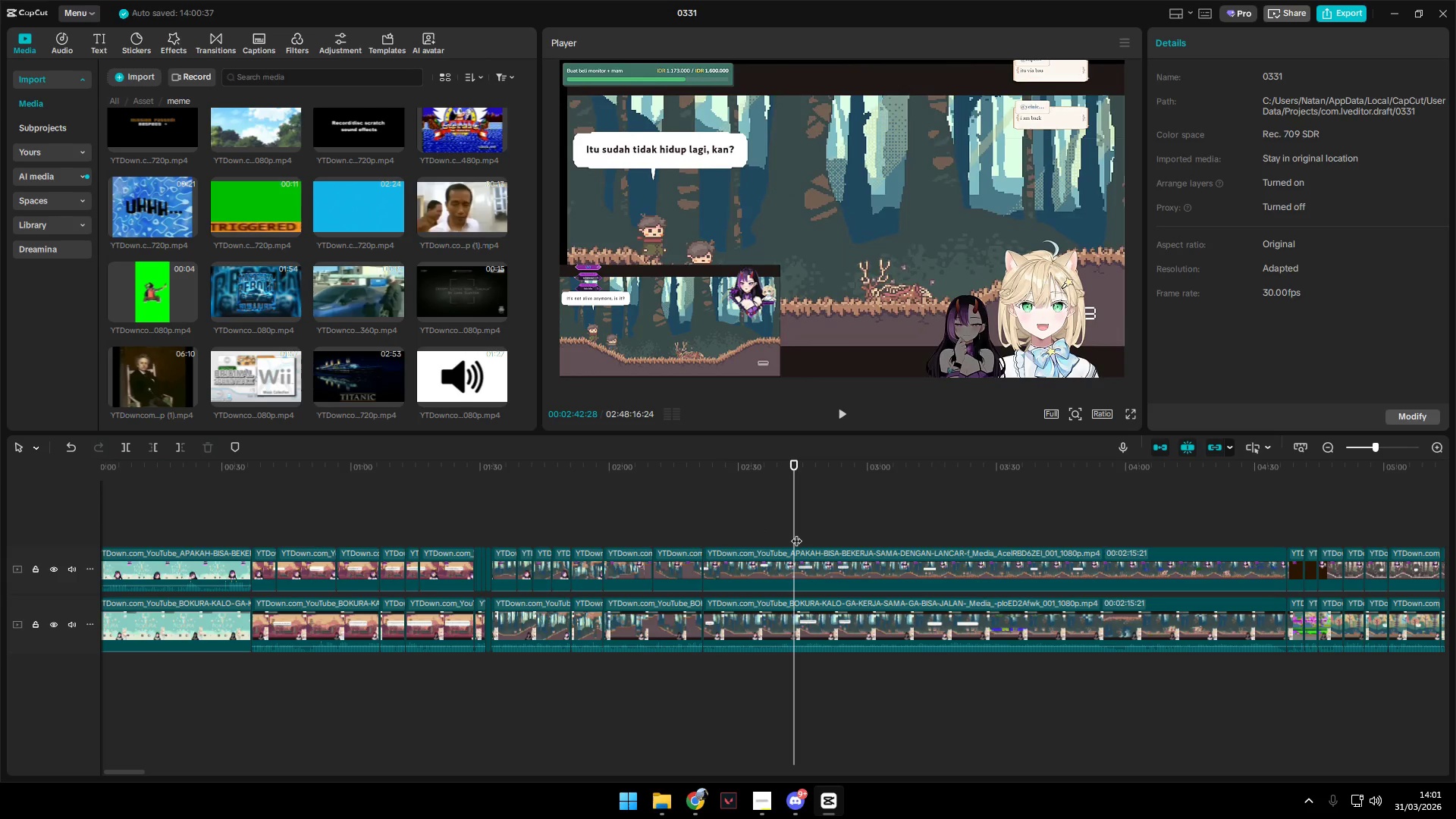 
key(Space)
 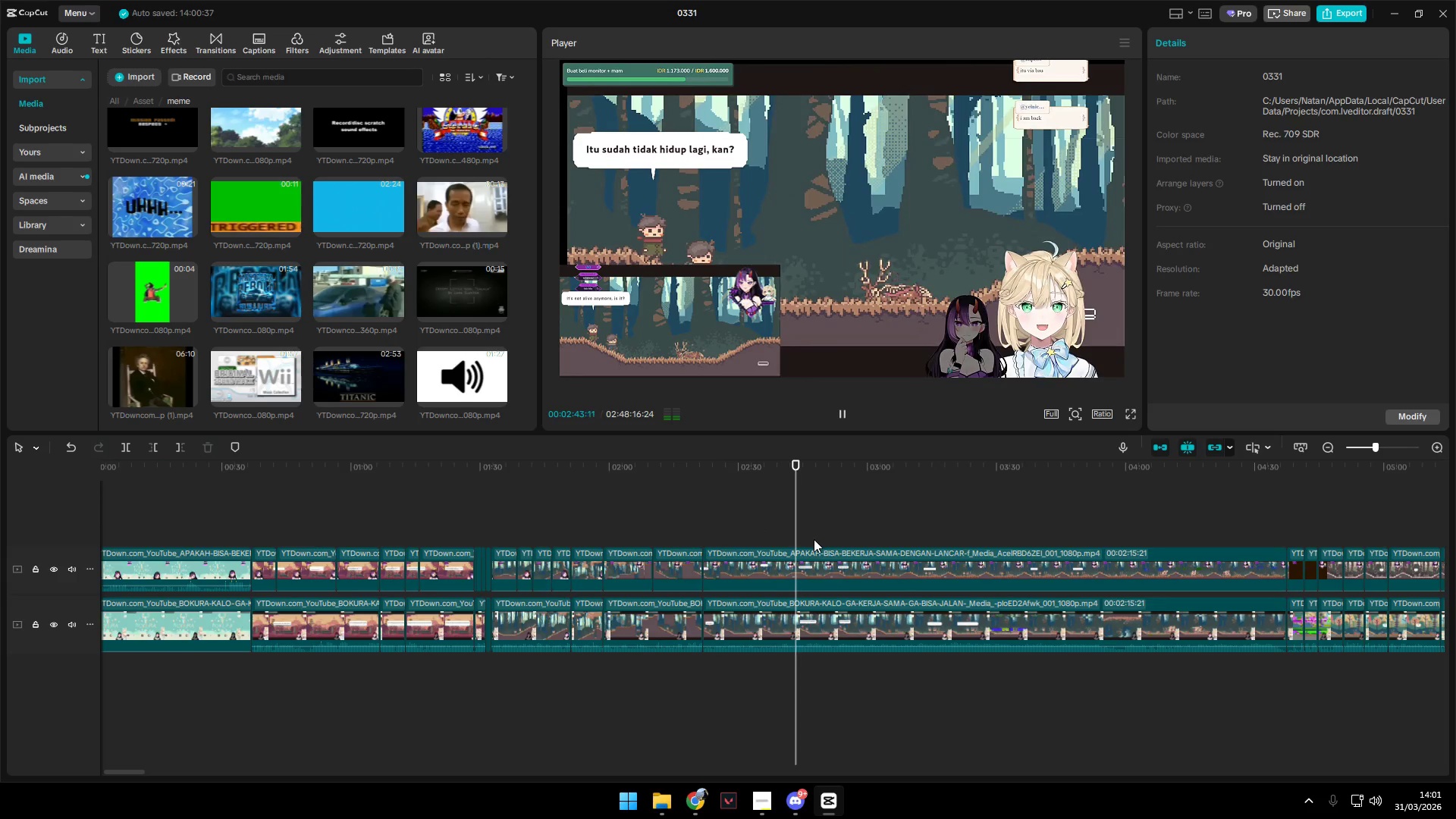 
left_click([816, 537])
 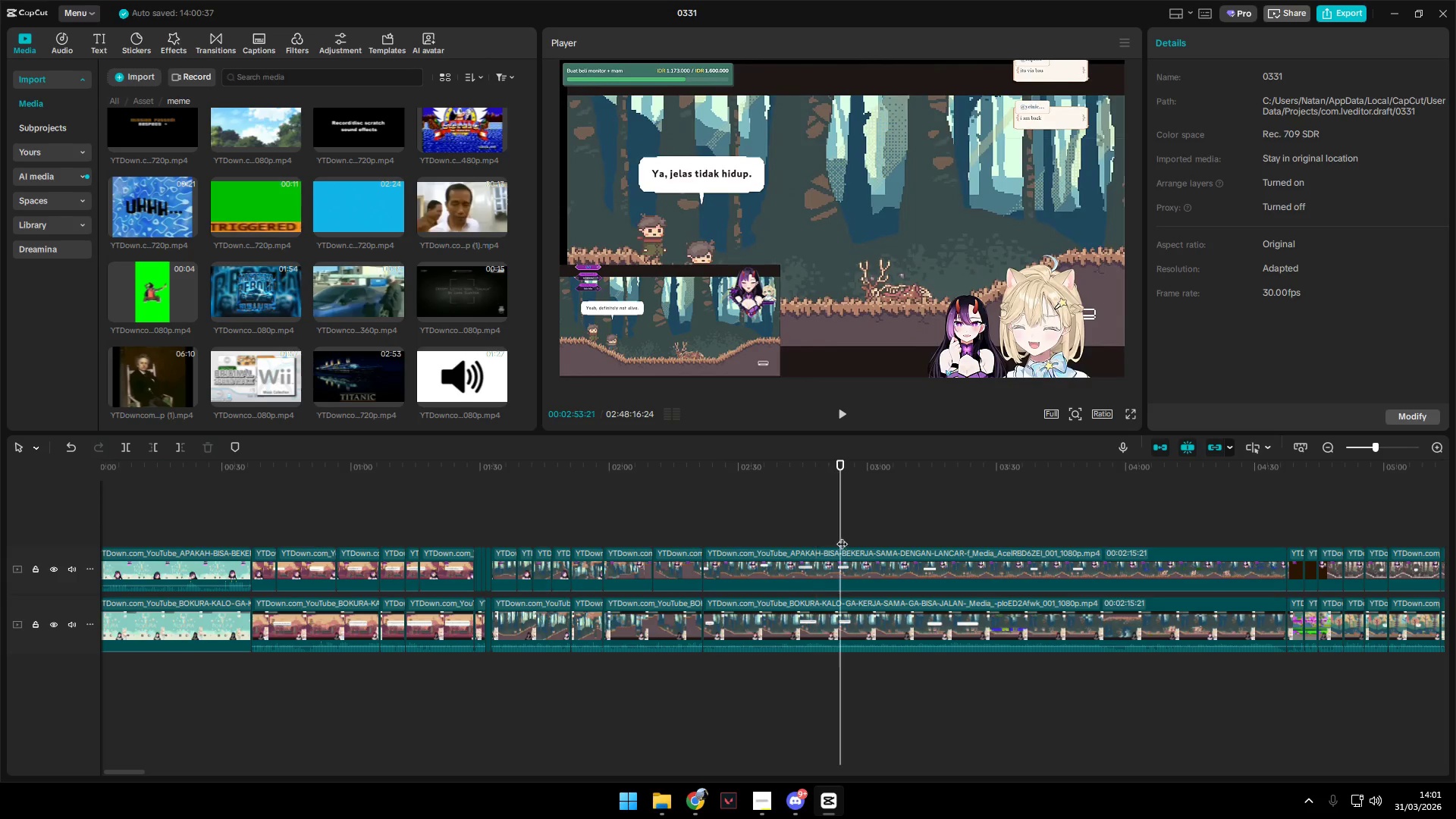 
double_click([889, 540])
 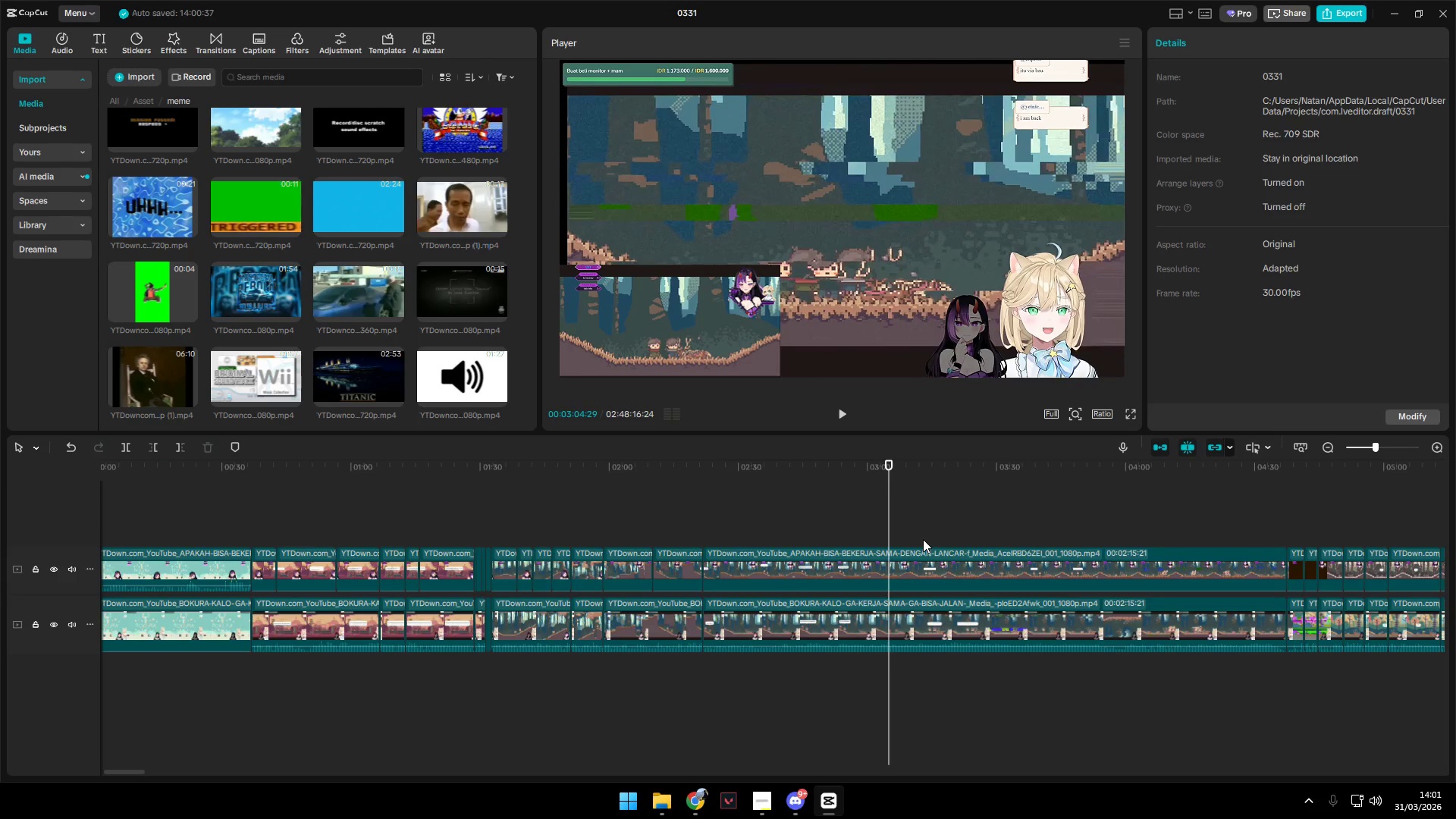 
left_click([925, 538])
 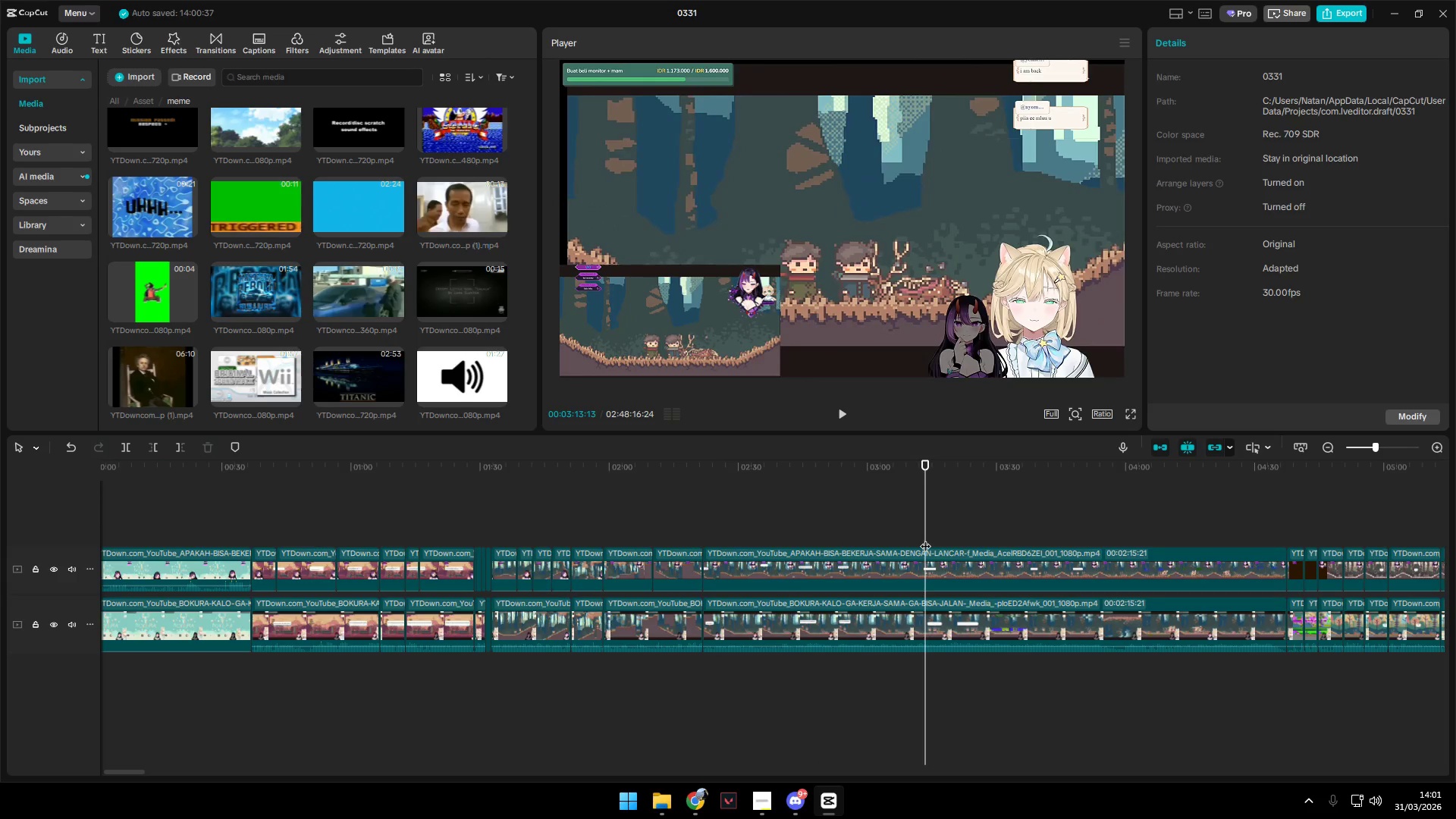 
left_click_drag(start_coordinate=[925, 538], to_coordinate=[967, 538])
 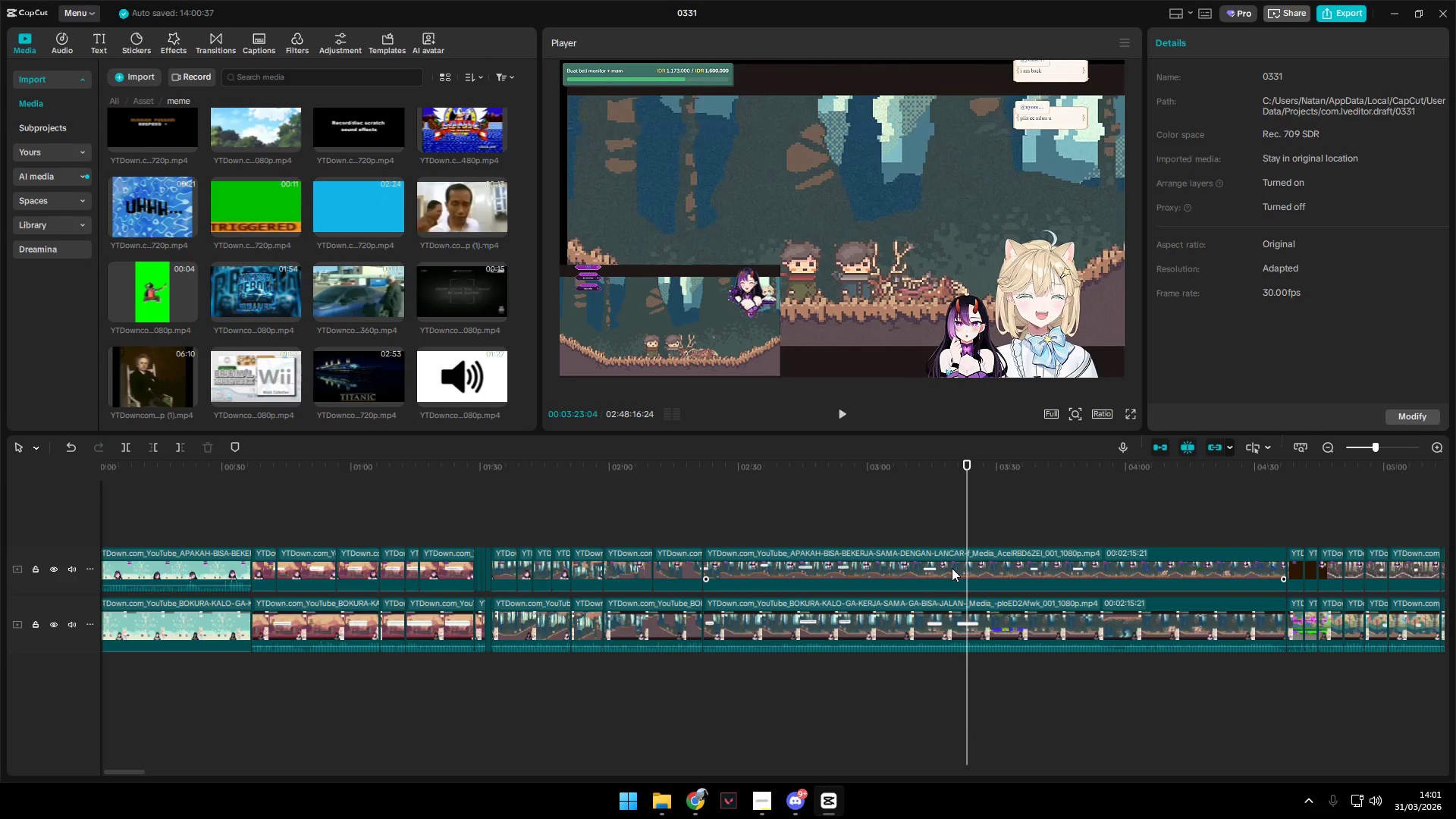 
left_click([952, 568])
 